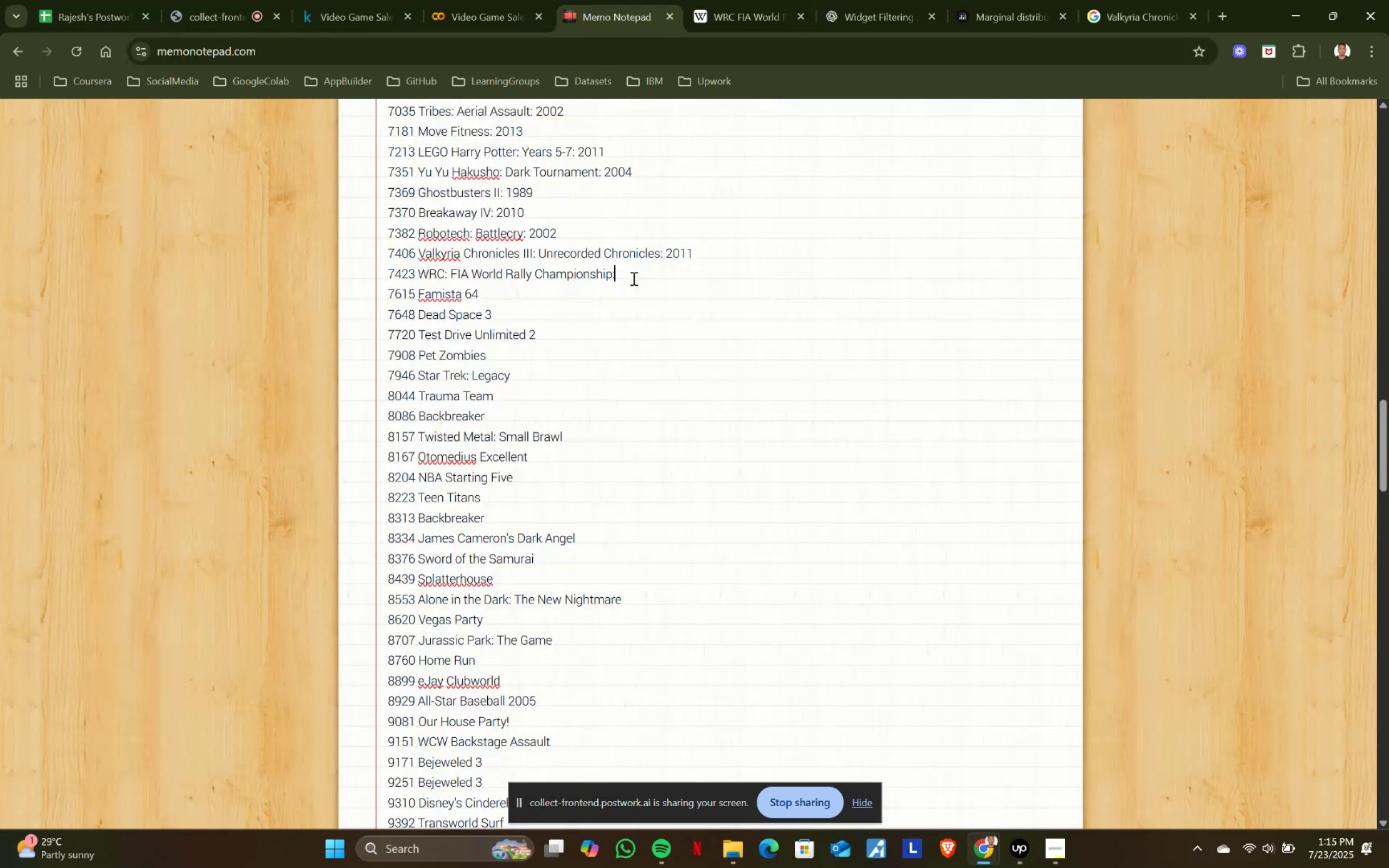 
key(Space)
 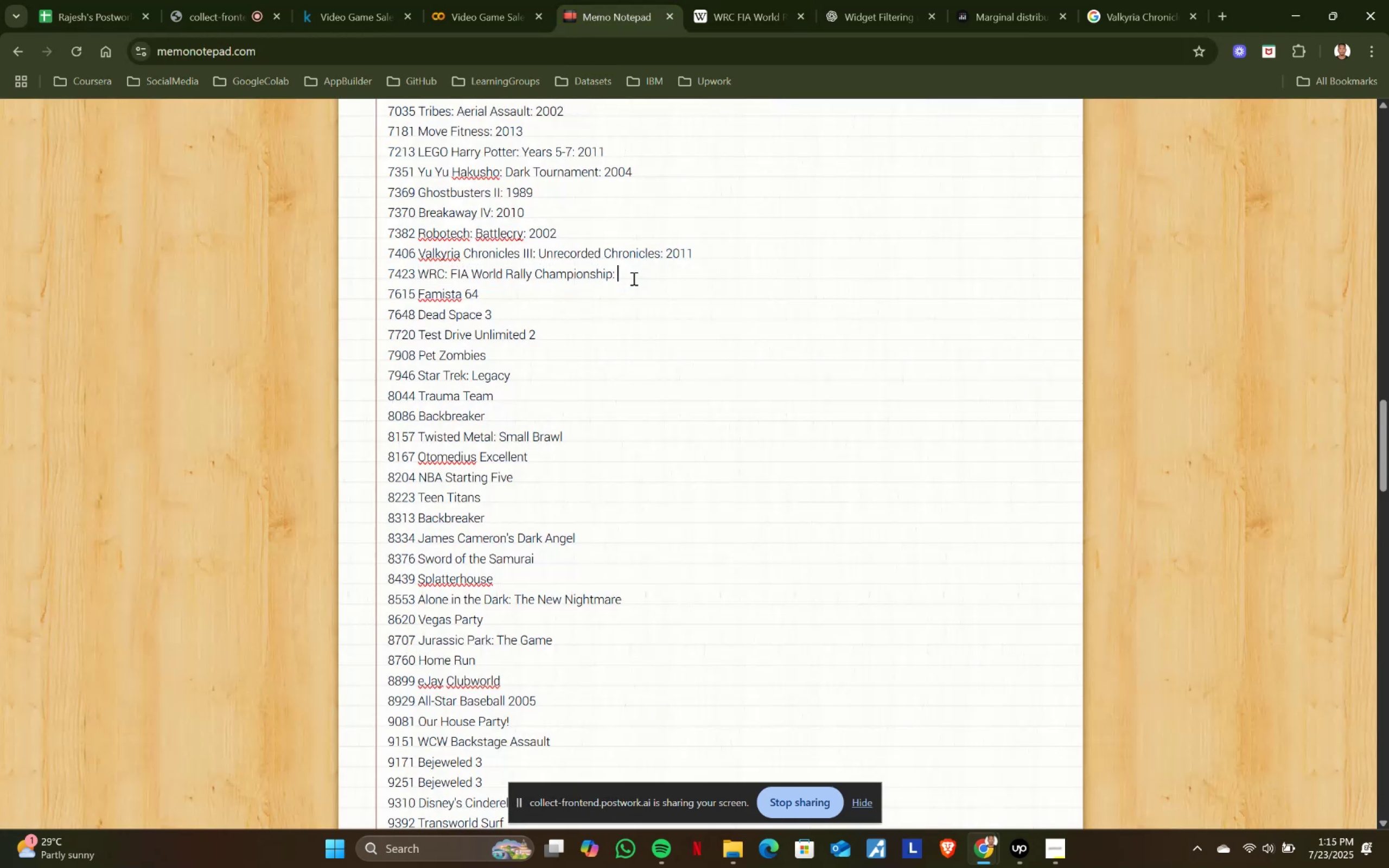 
key(Control+ControlLeft)
 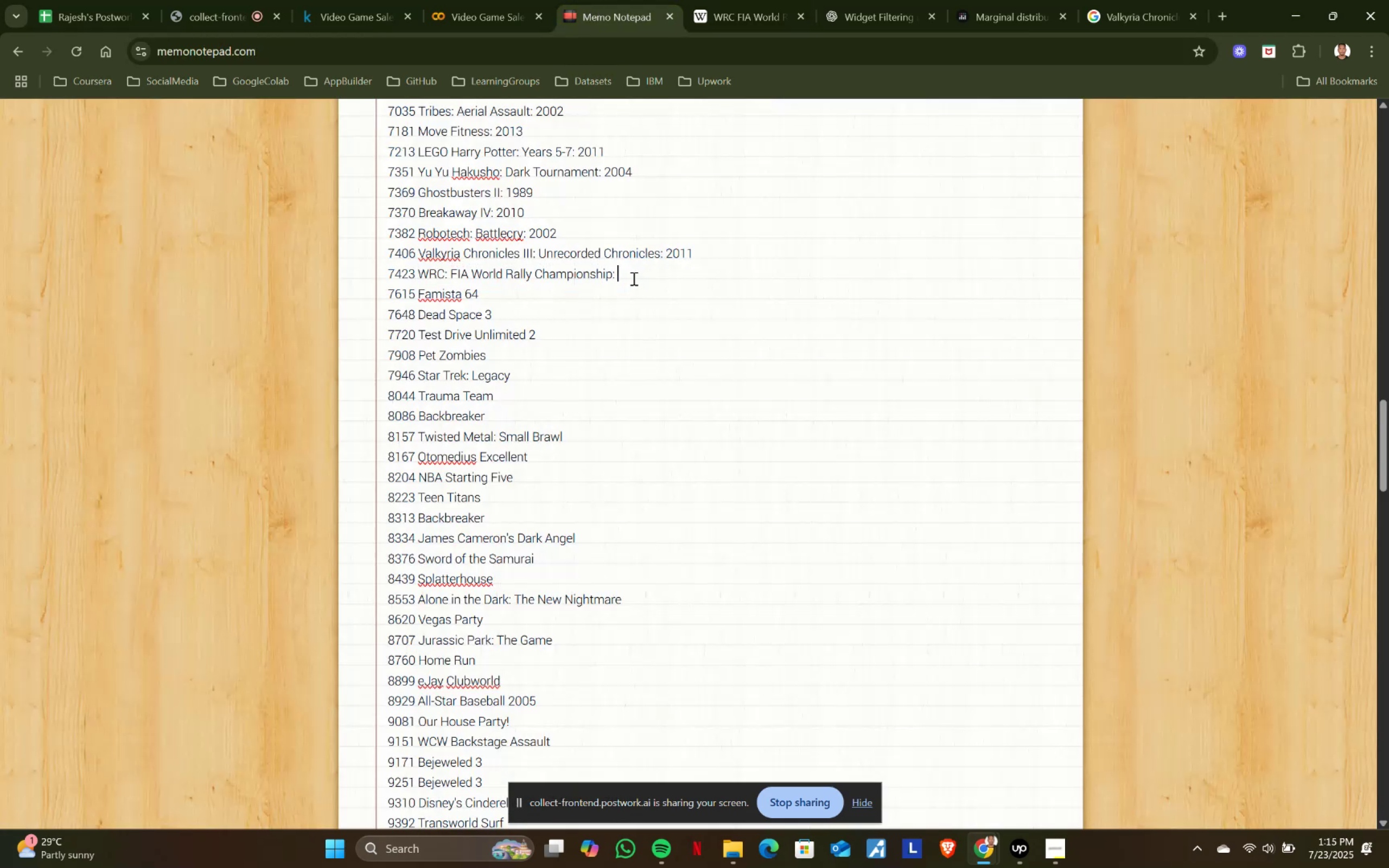 
key(Control+V)
 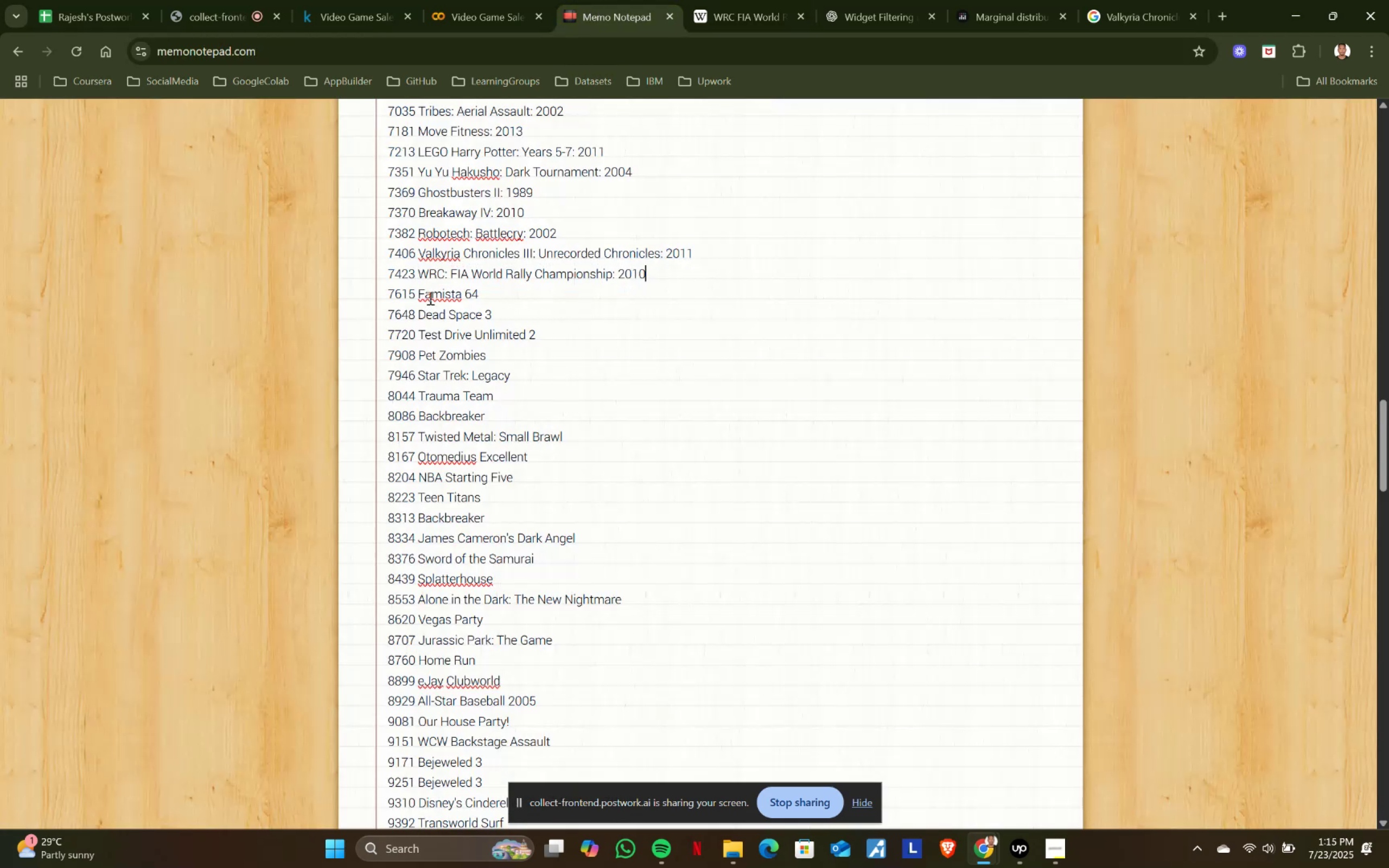 
left_click_drag(start_coordinate=[419, 293], to_coordinate=[487, 293])
 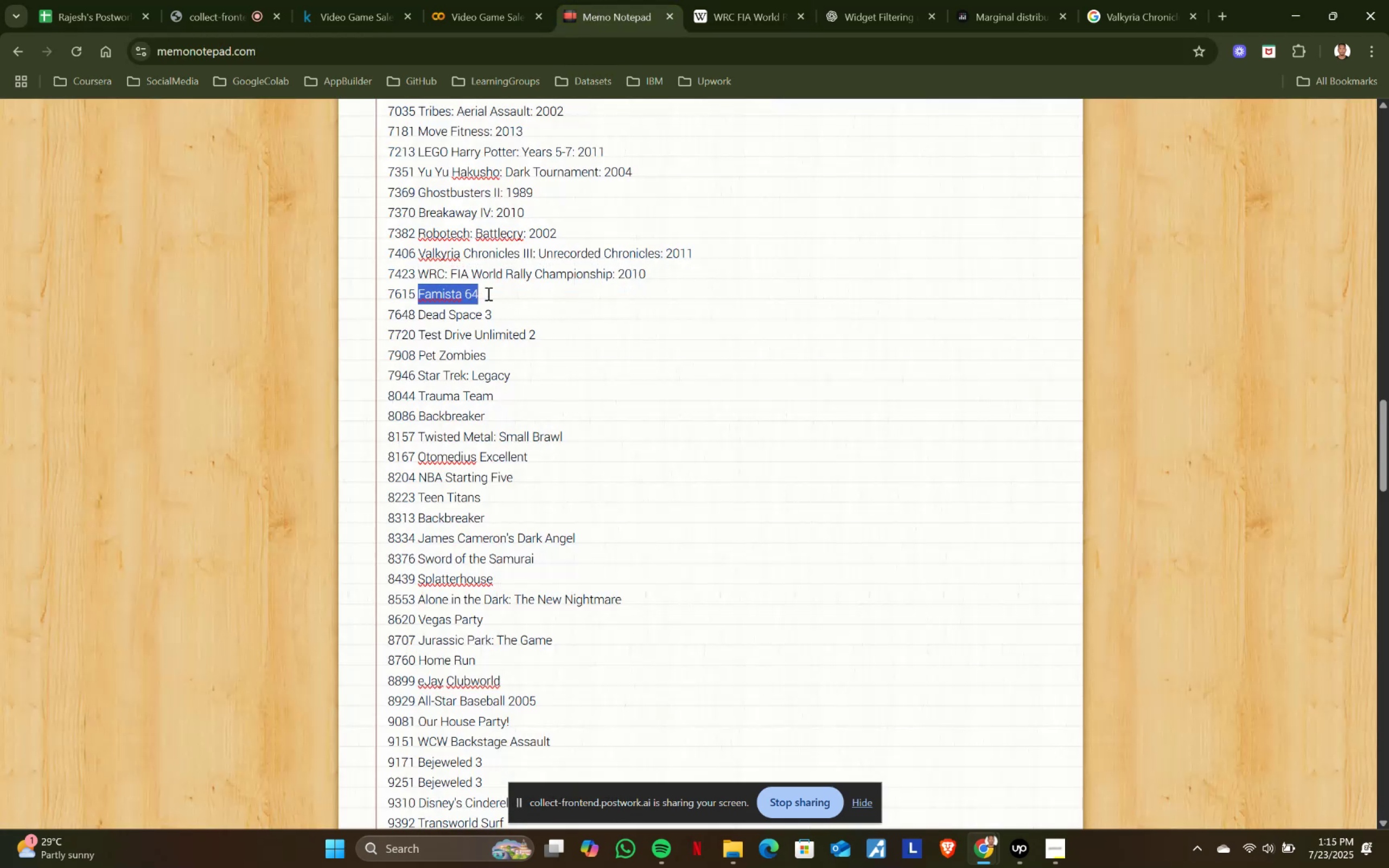 
key(Control+ControlLeft)
 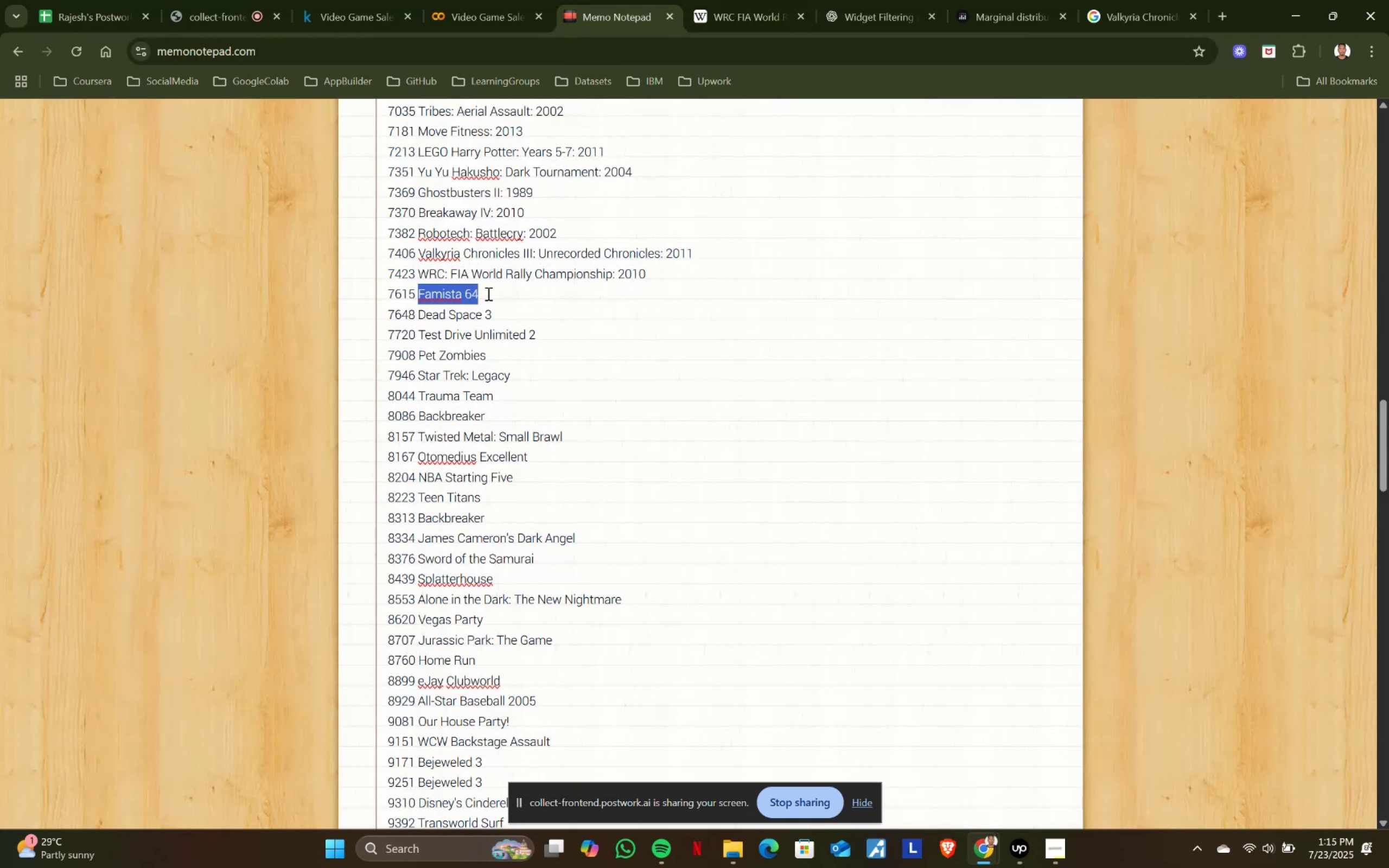 
key(Control+C)
 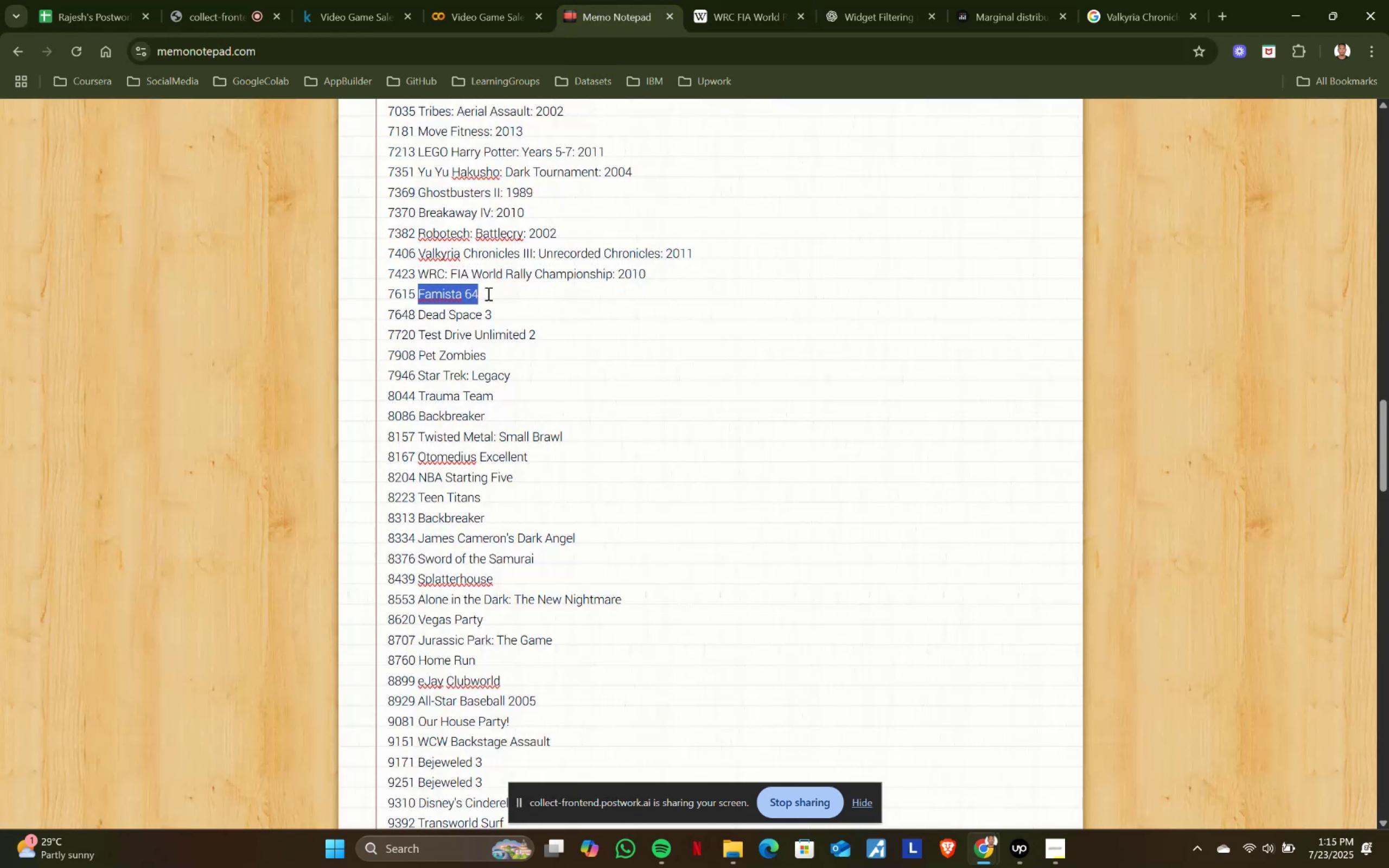 
key(Control+ControlLeft)
 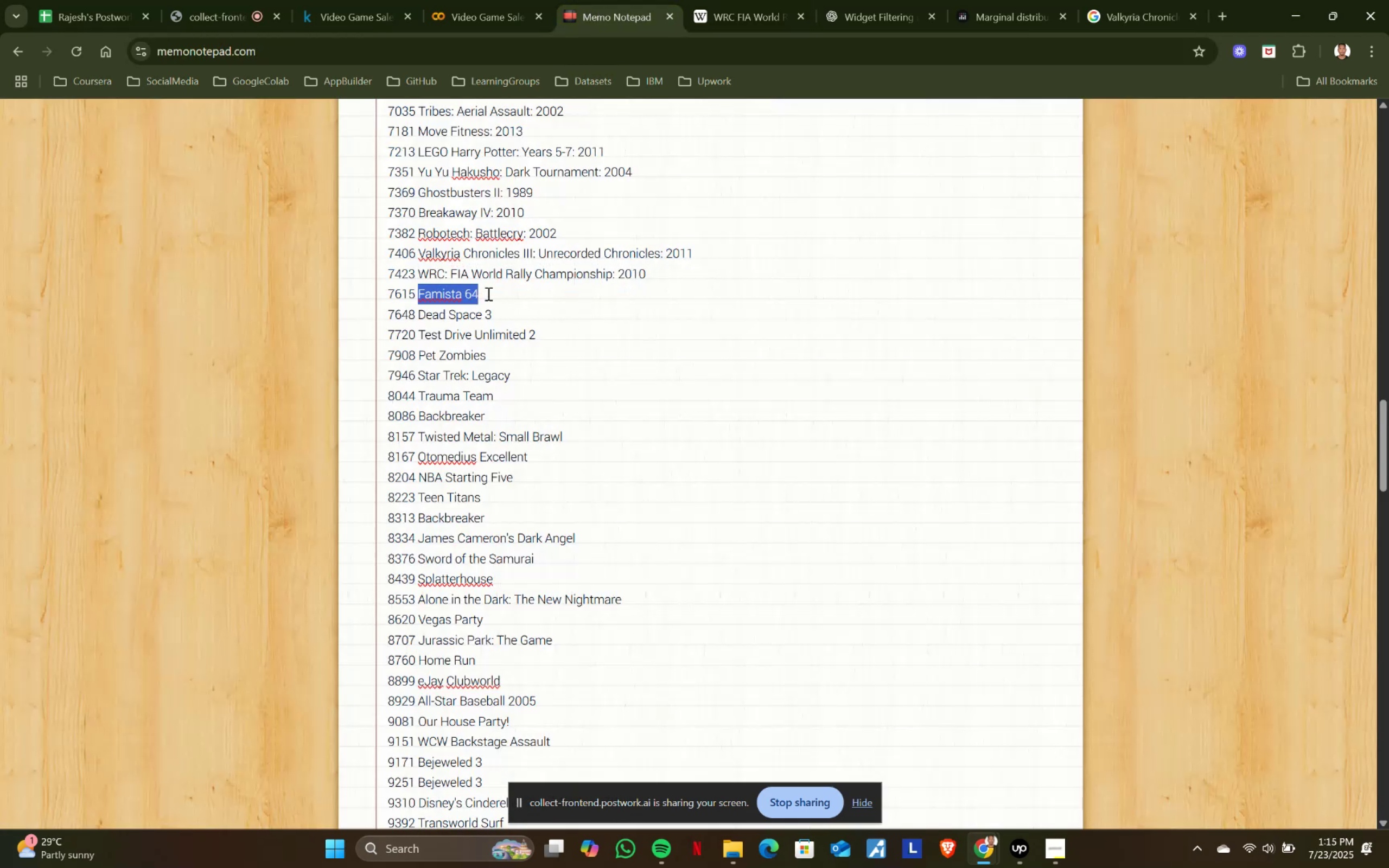 
key(Control+C)
 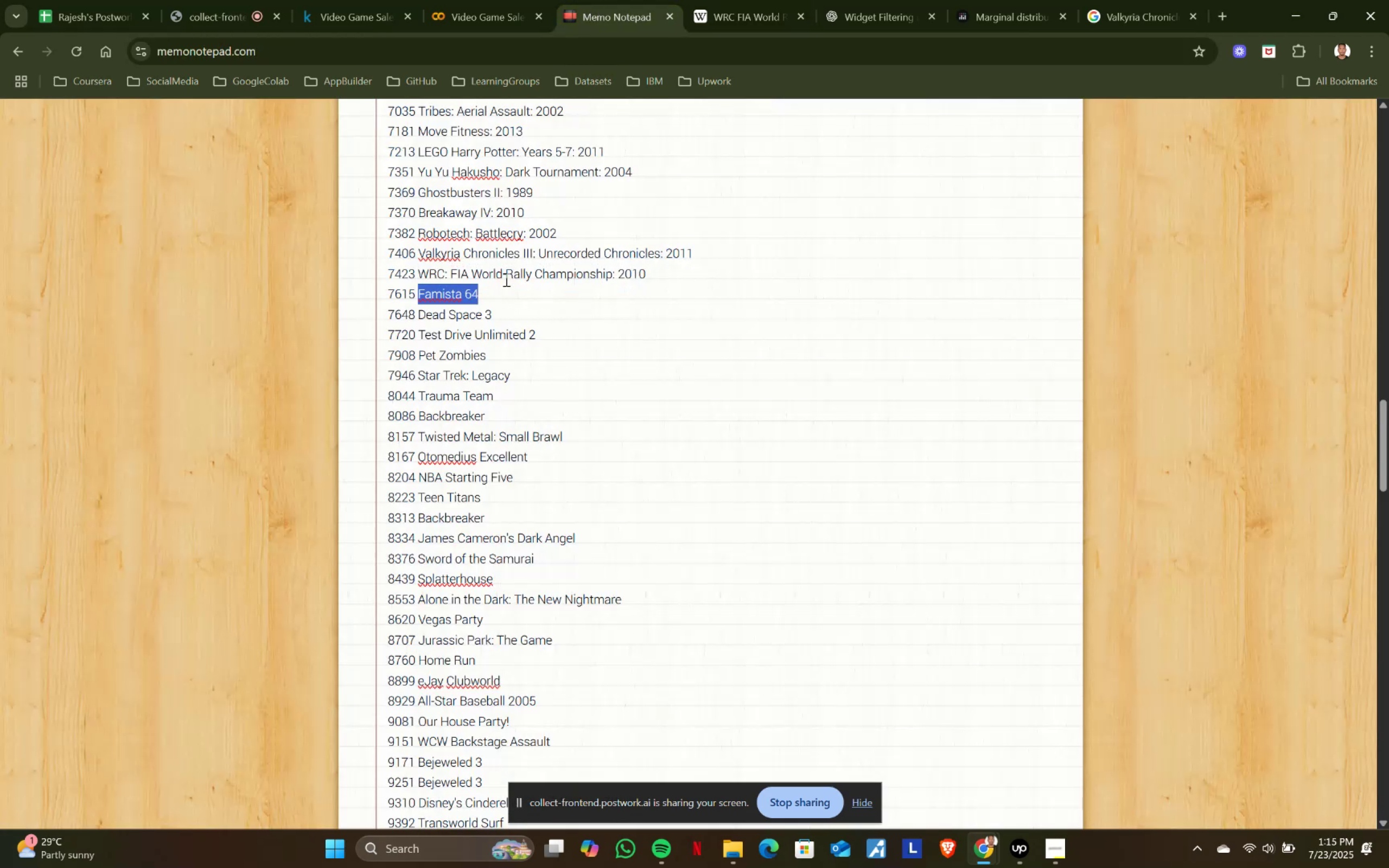 
key(Control+ControlLeft)
 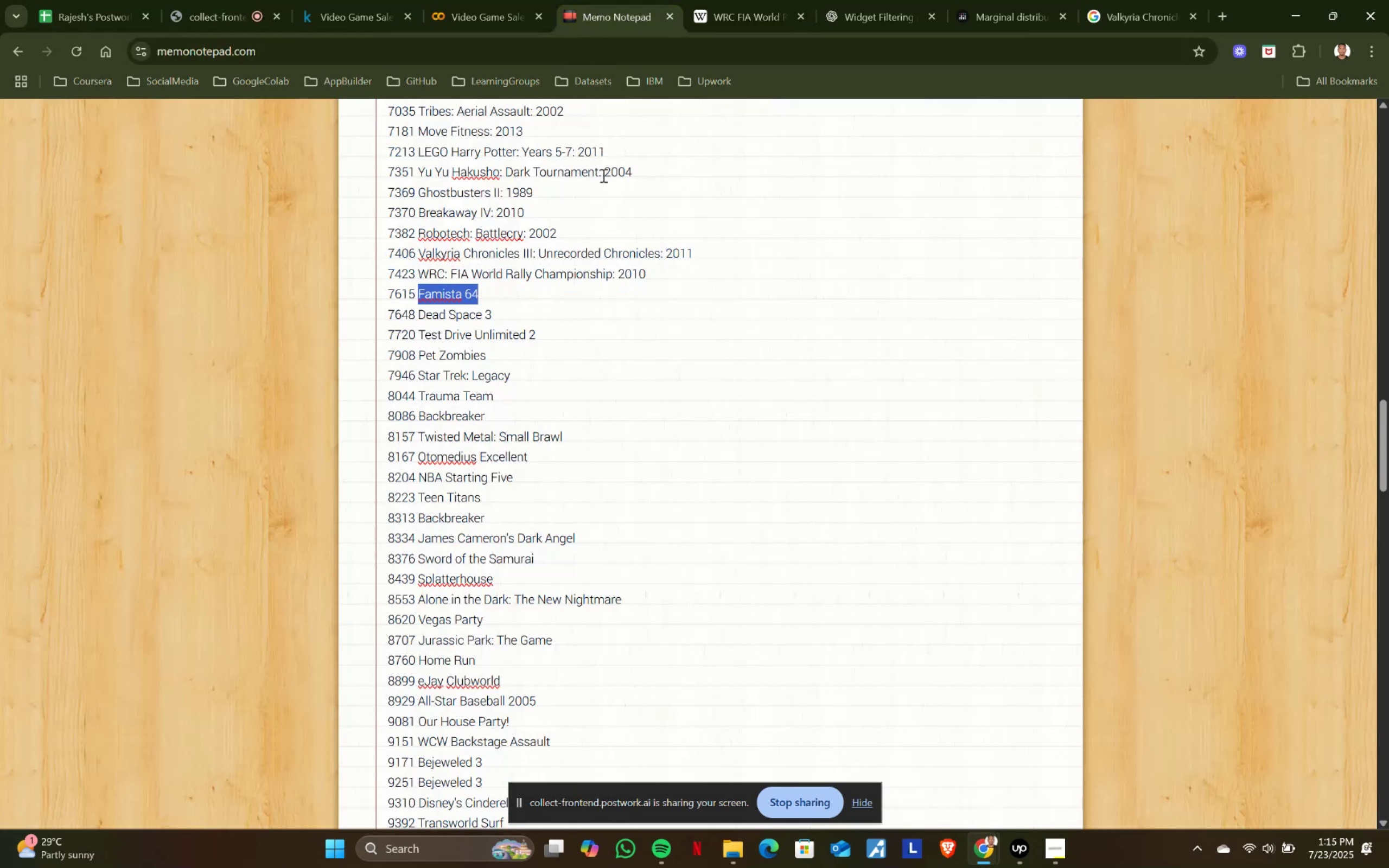 
key(Control+C)
 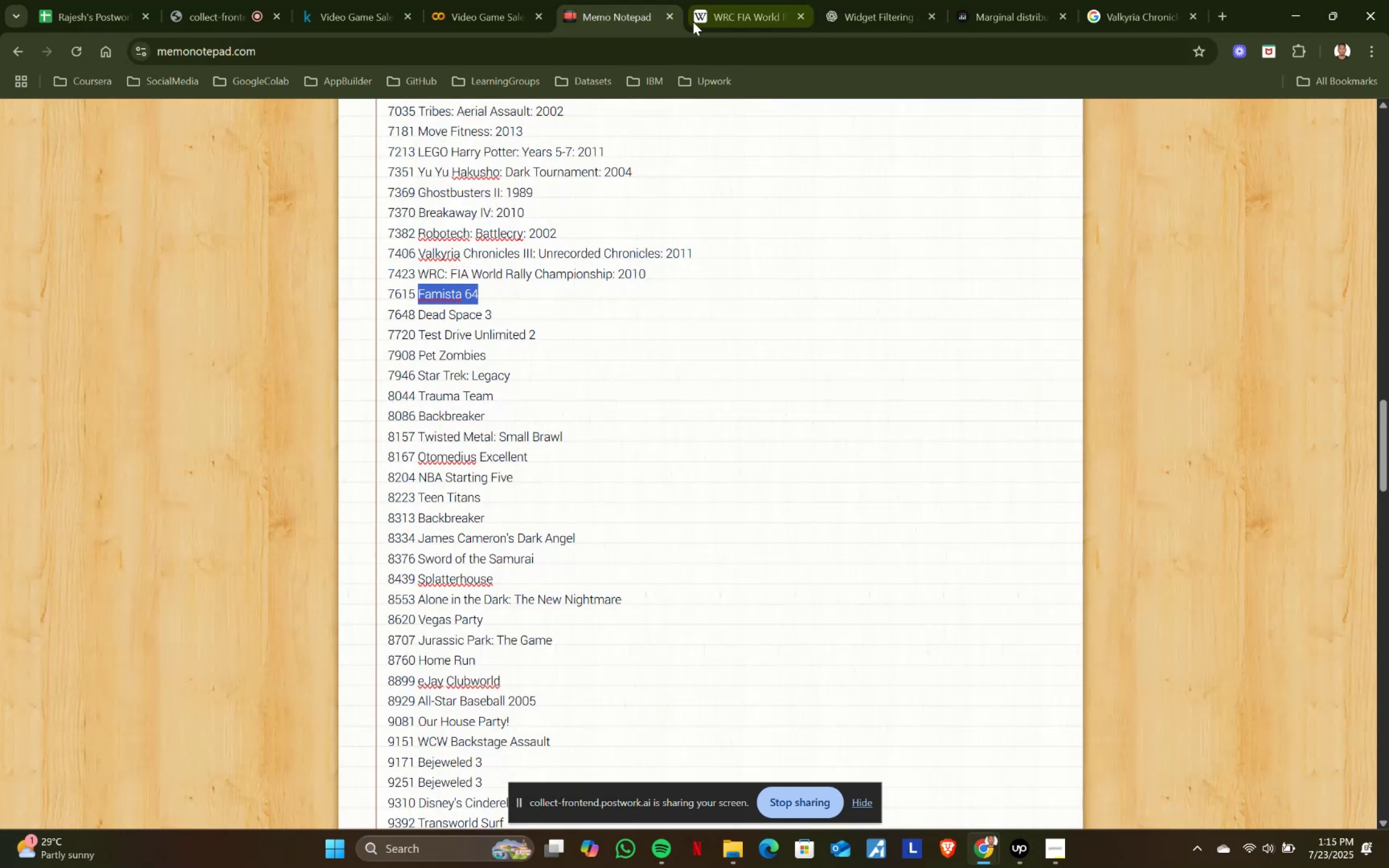 
left_click([710, 14])
 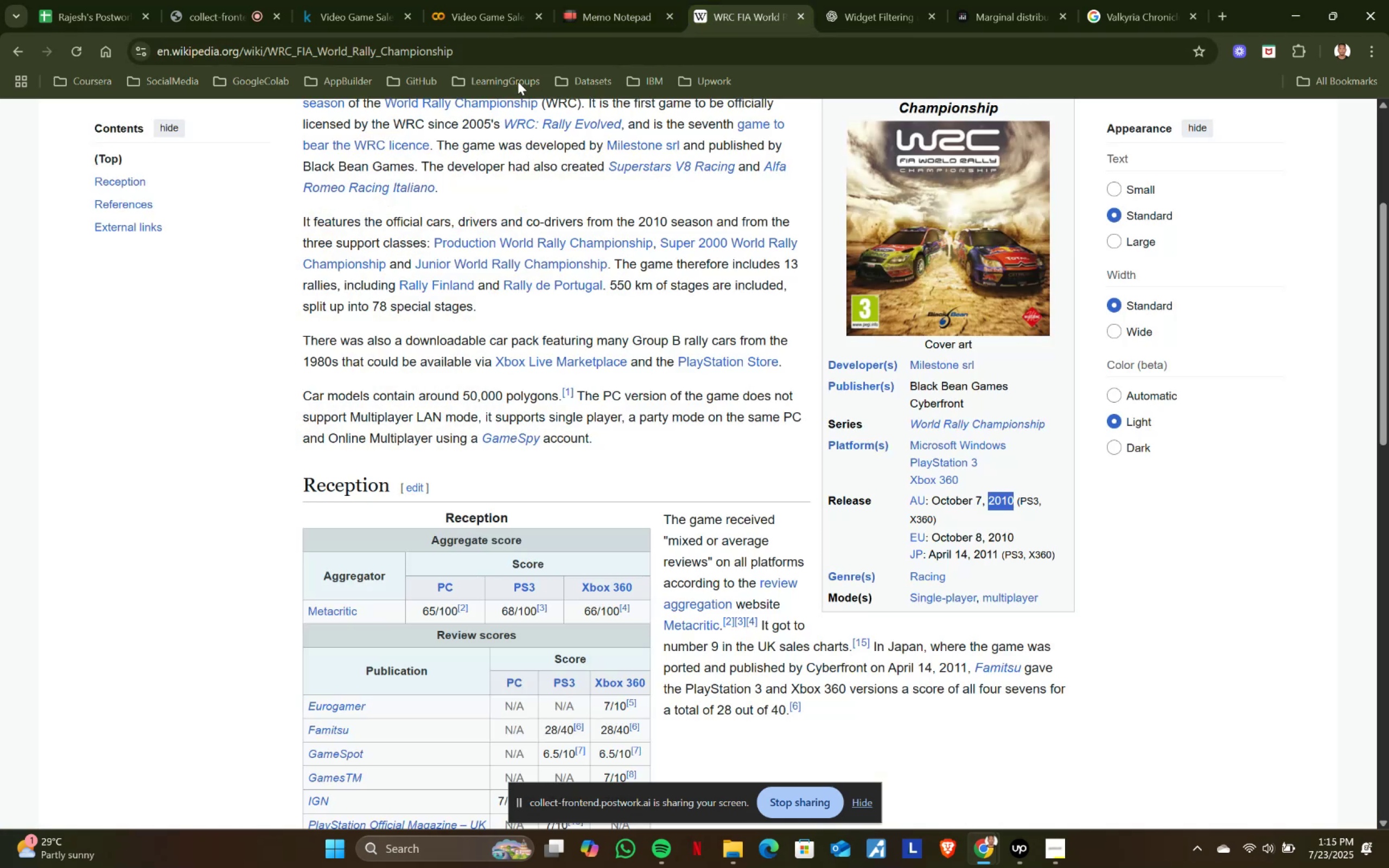 
scroll: coordinate [458, 303], scroll_direction: up, amount: 8.0
 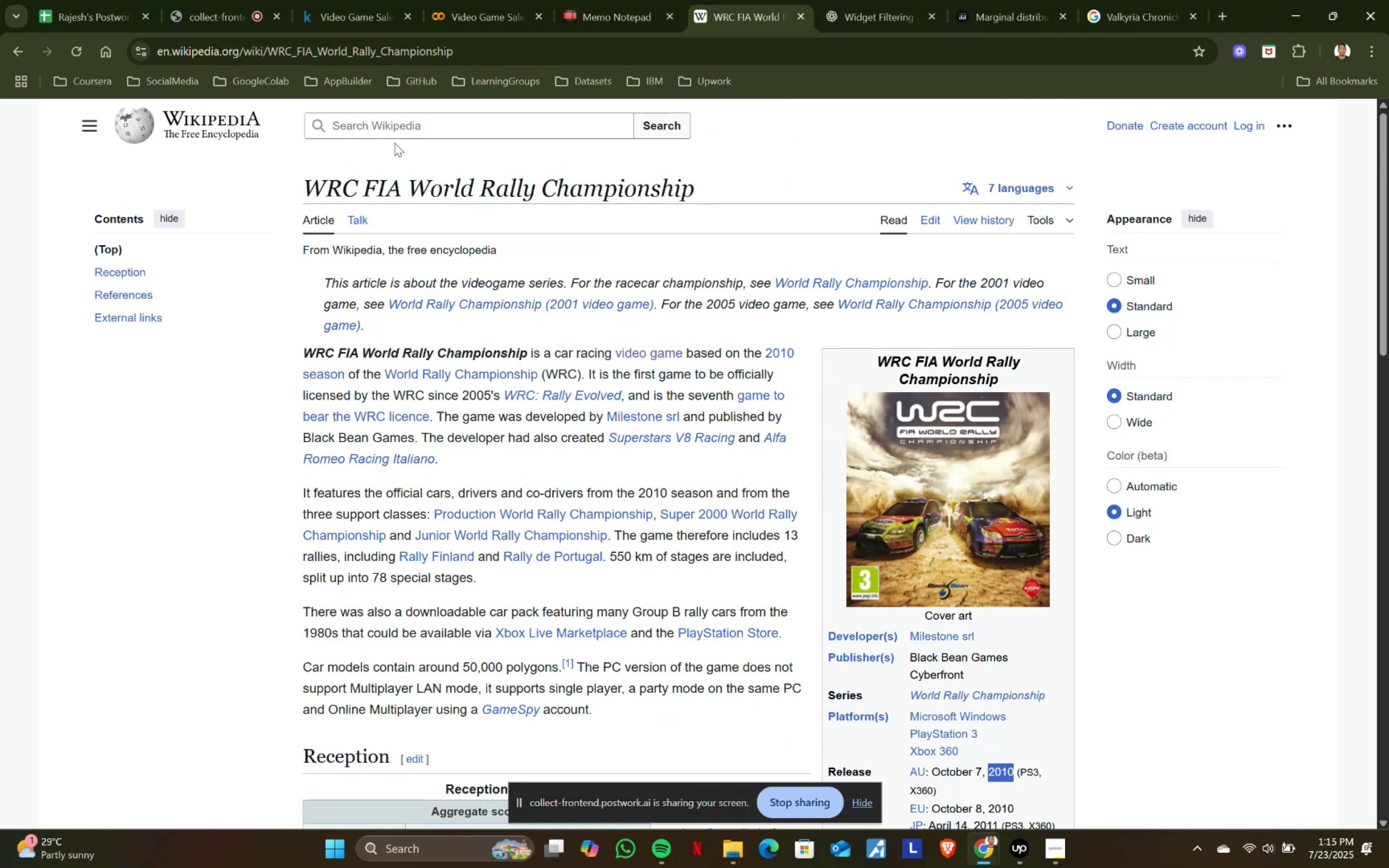 
left_click([397, 136])
 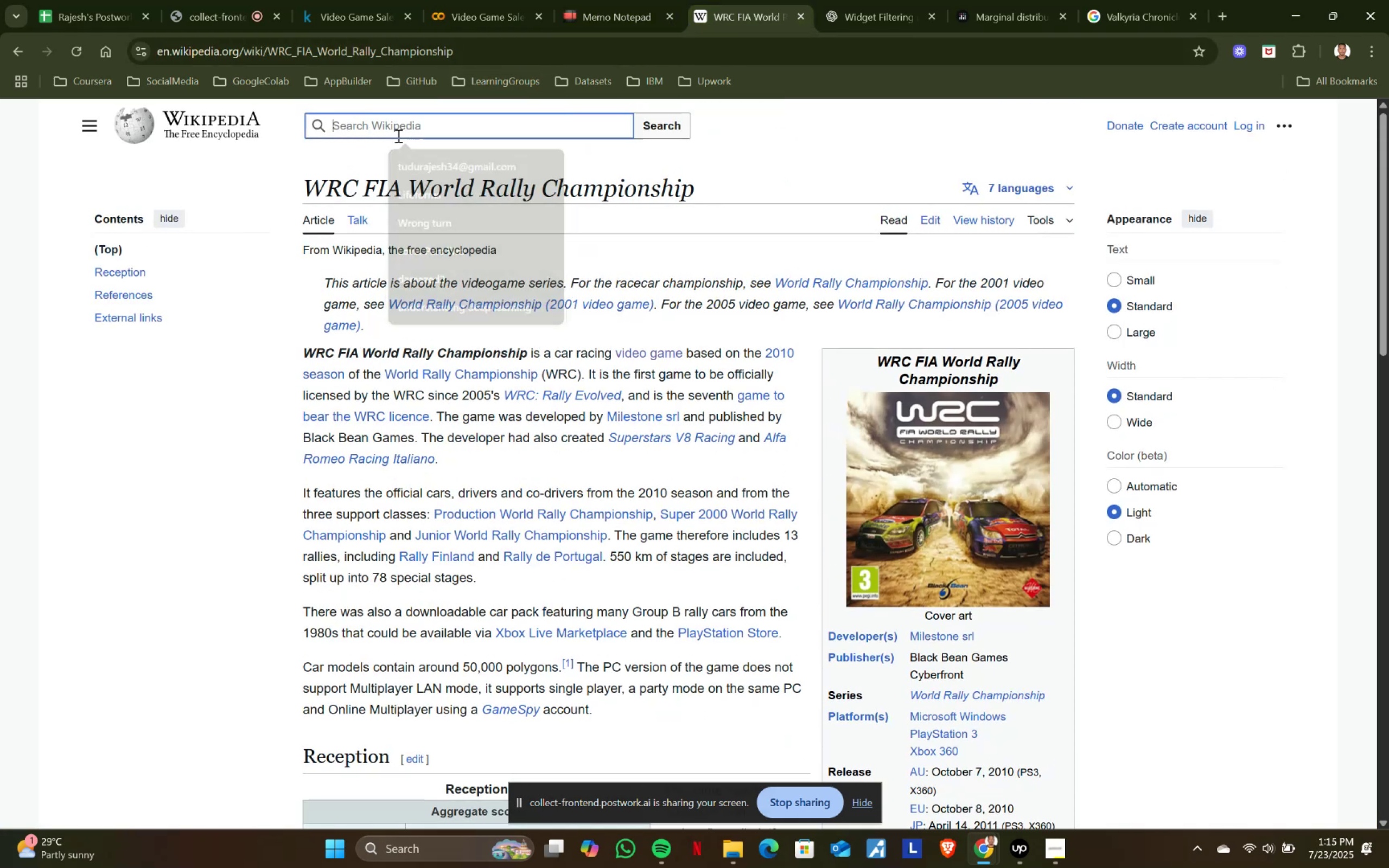 
key(Control+V)
 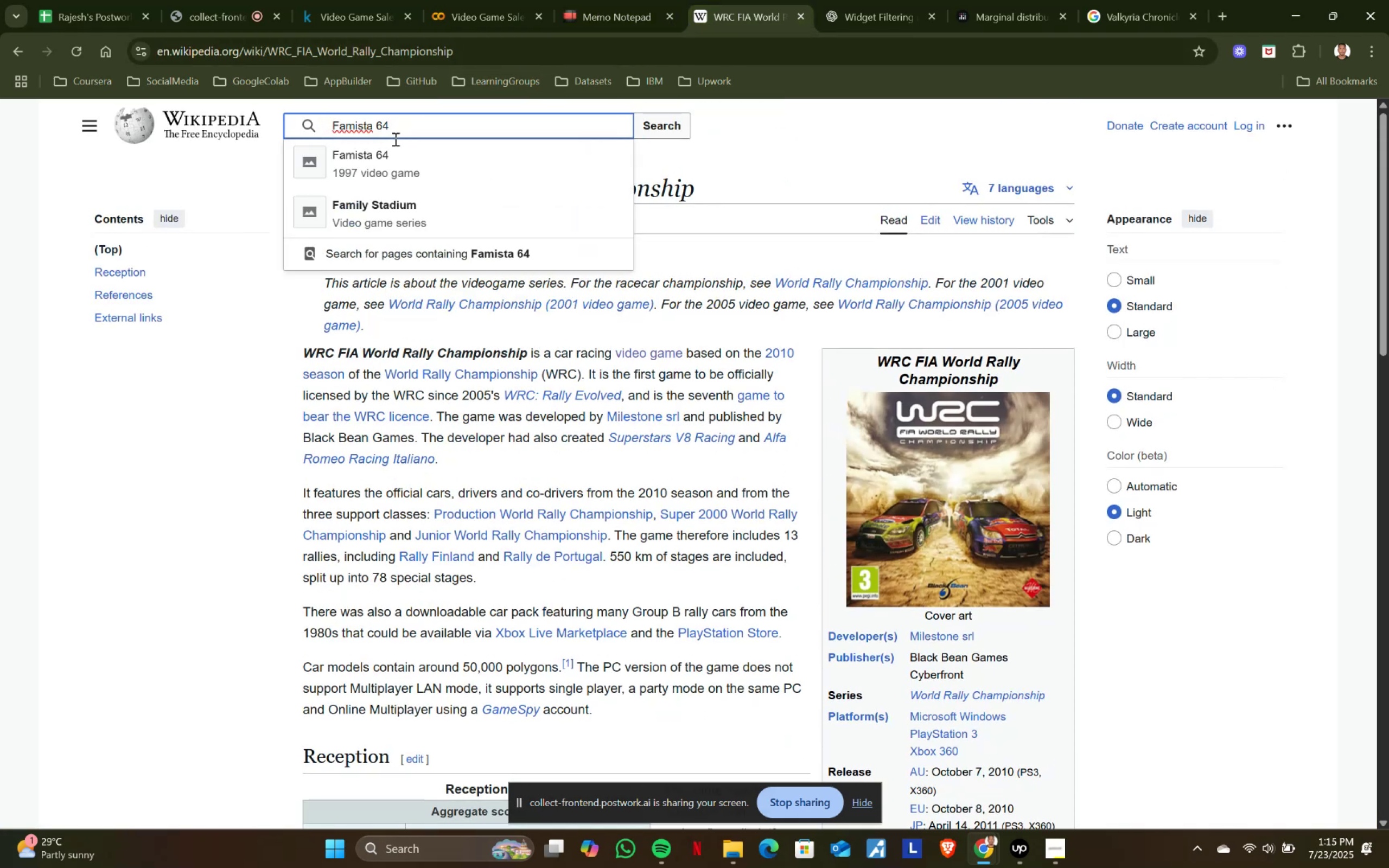 
left_click([390, 152])
 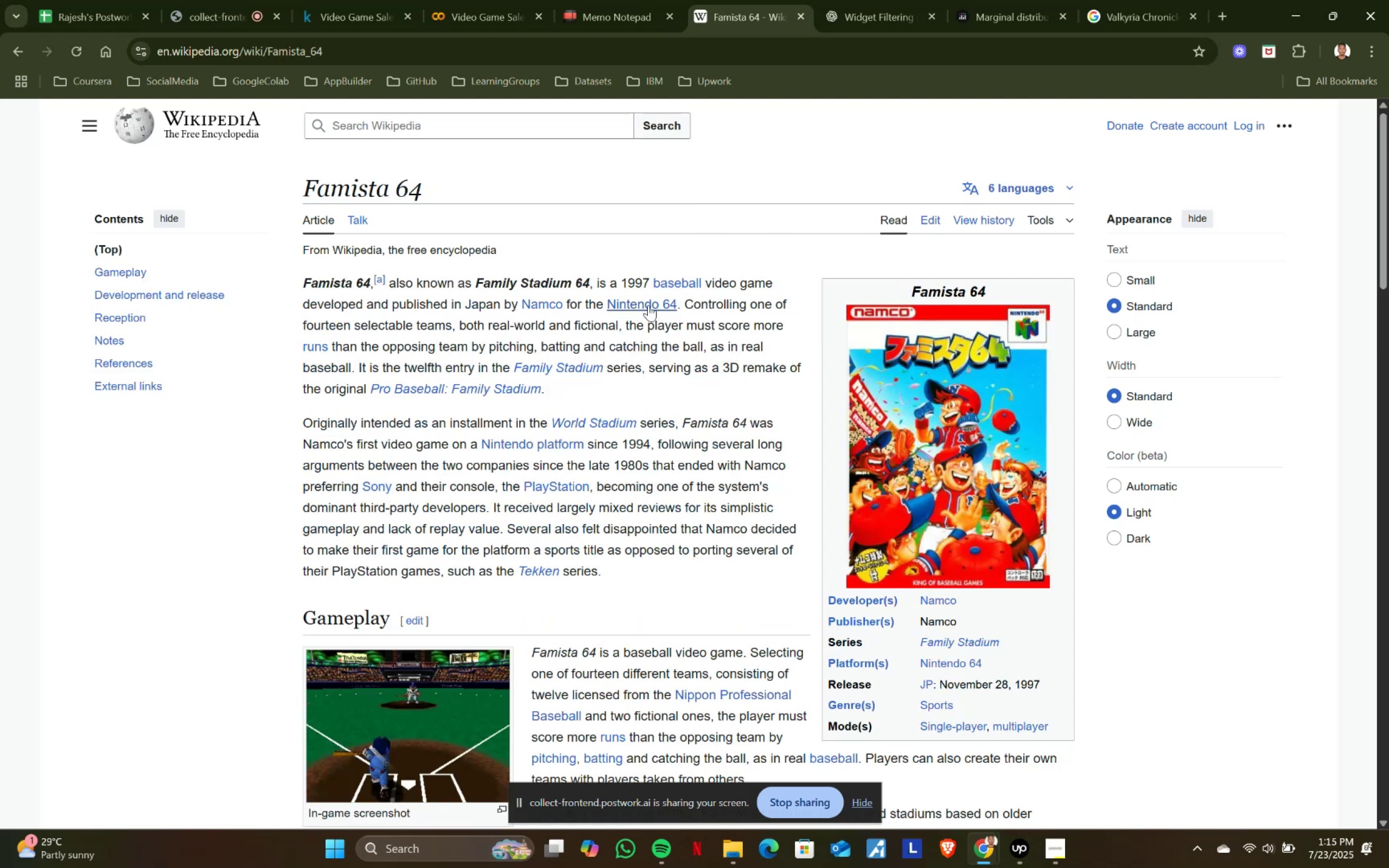 
left_click_drag(start_coordinate=[622, 280], to_coordinate=[648, 282])
 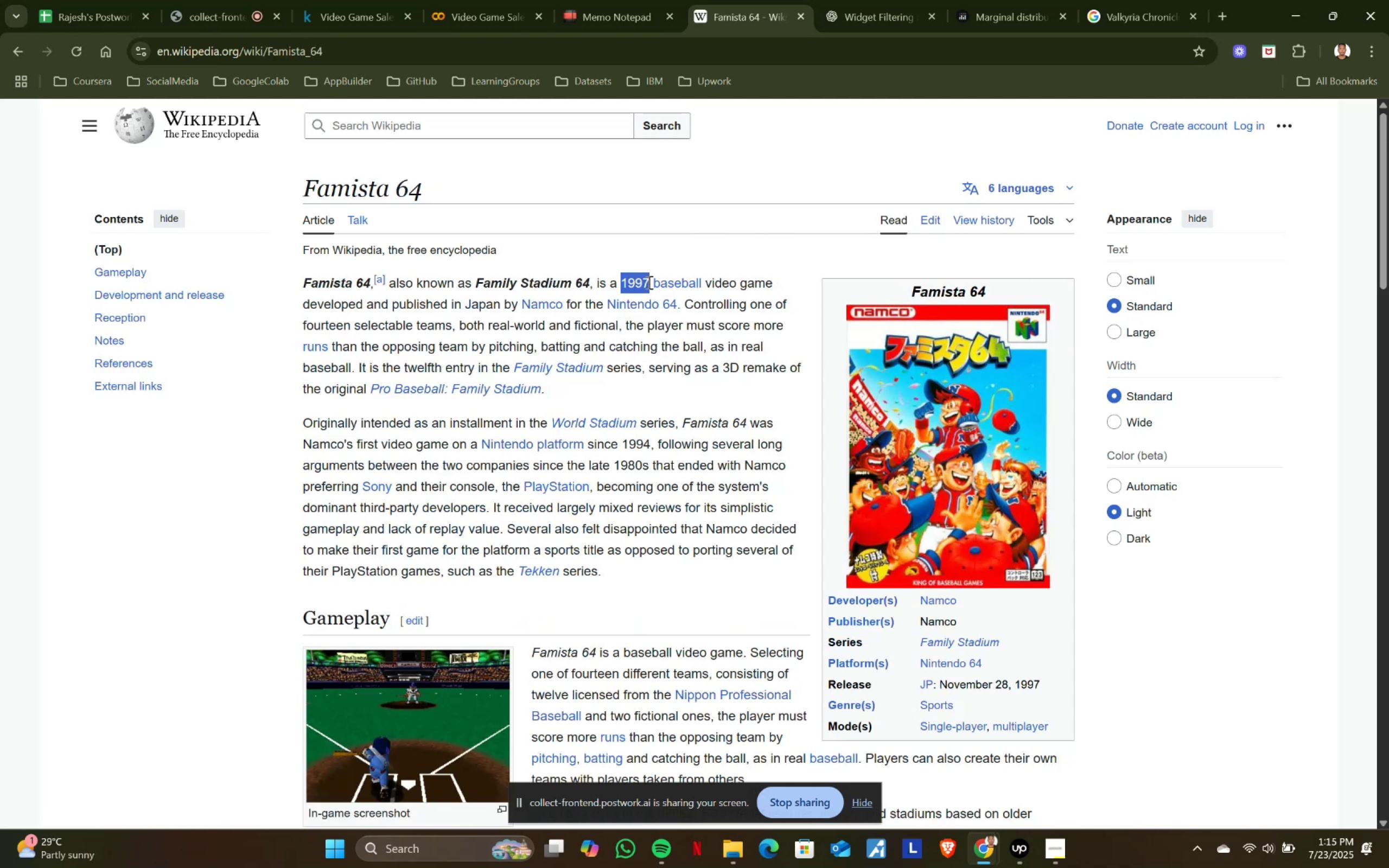 
key(Control+ControlLeft)
 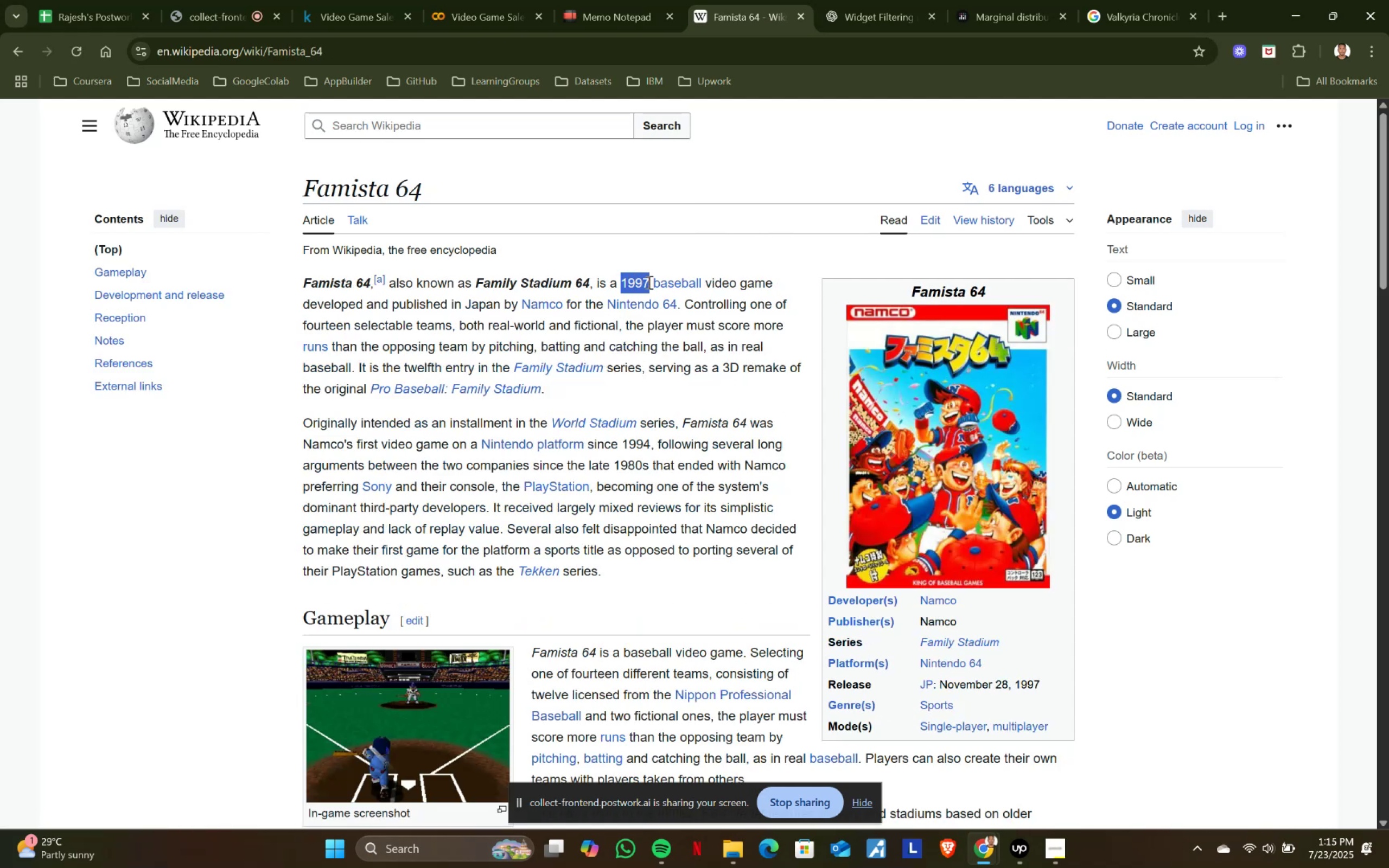 
key(Control+C)
 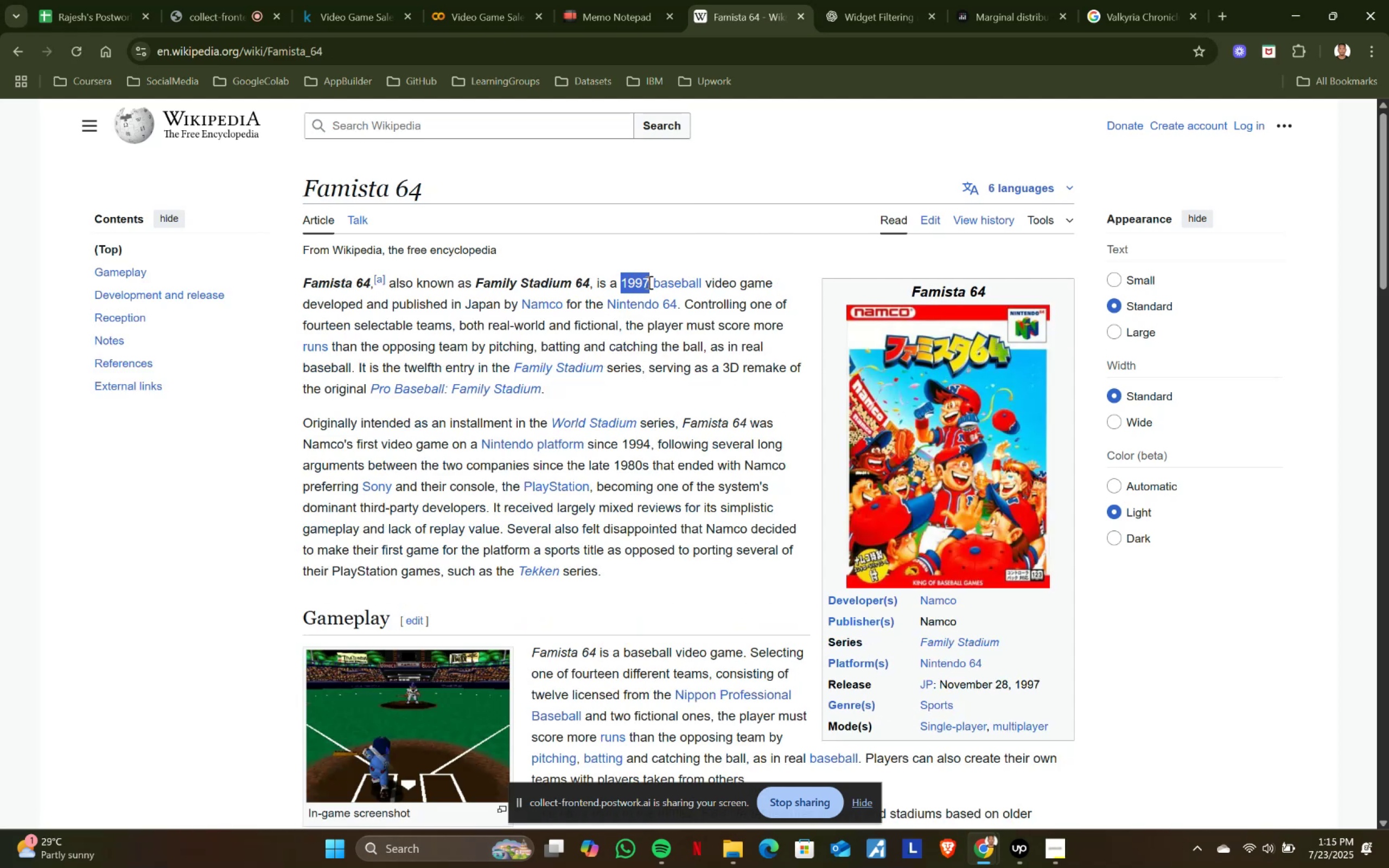 
key(Control+ControlLeft)
 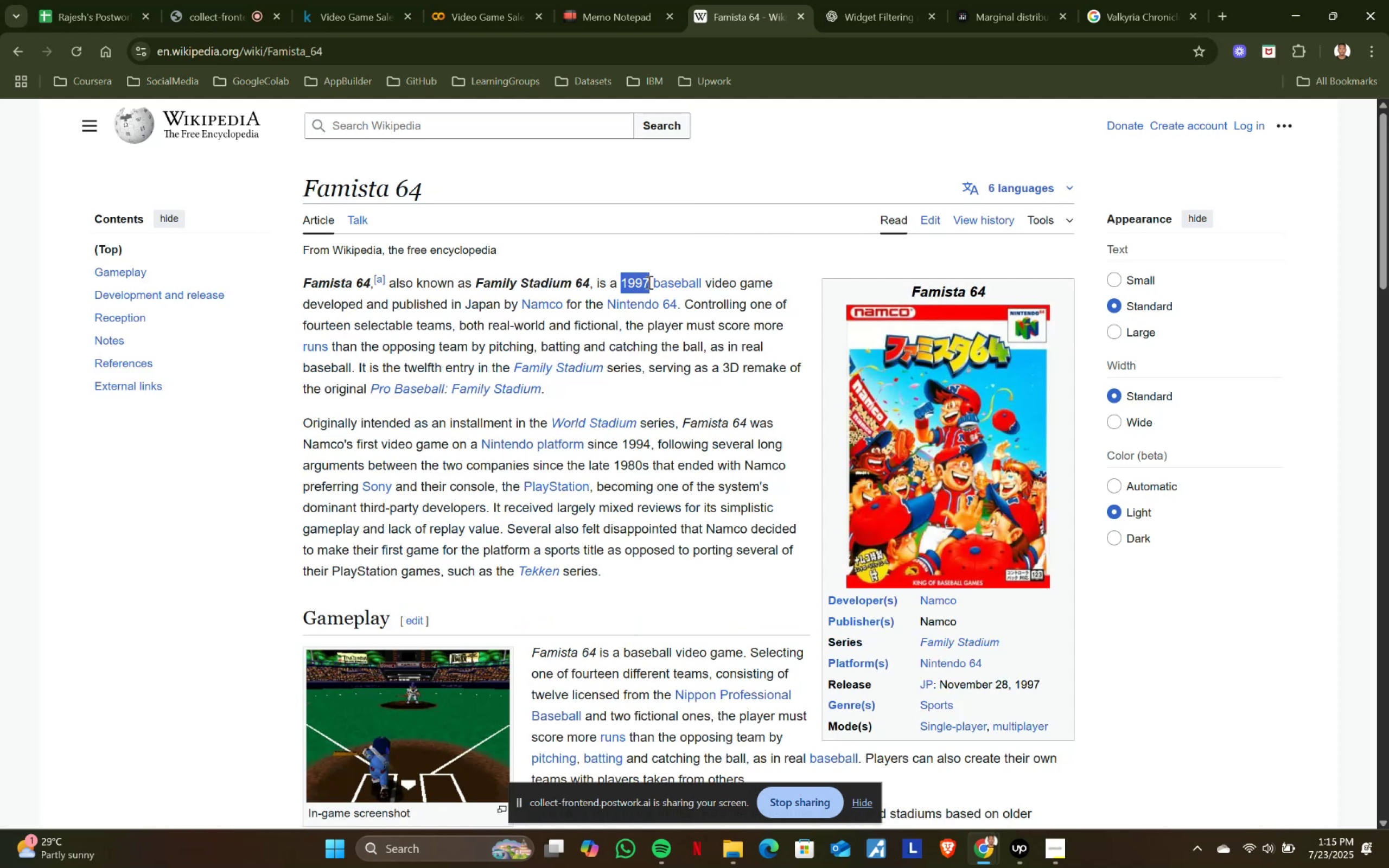 
key(Control+C)
 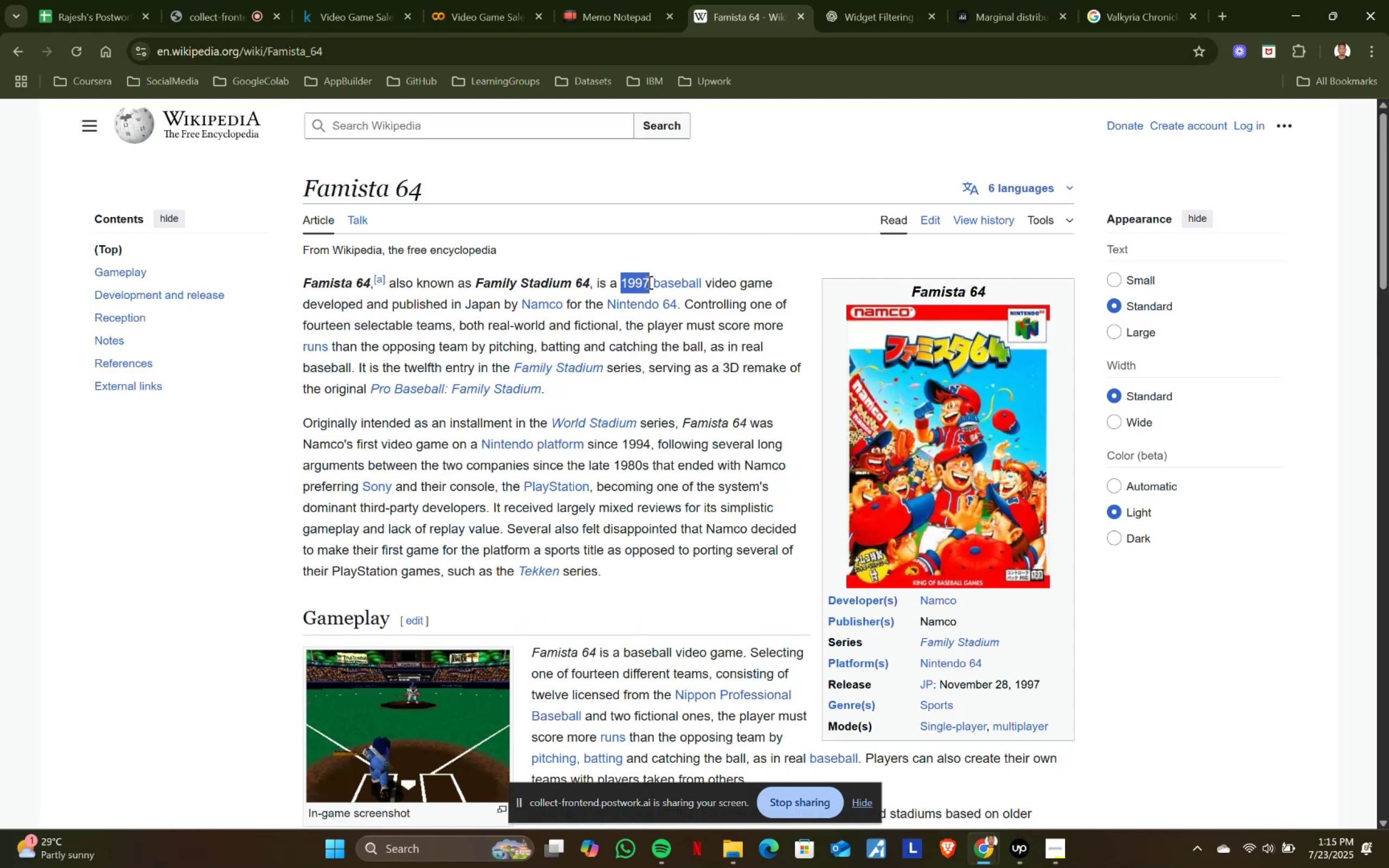 
key(Control+ControlLeft)
 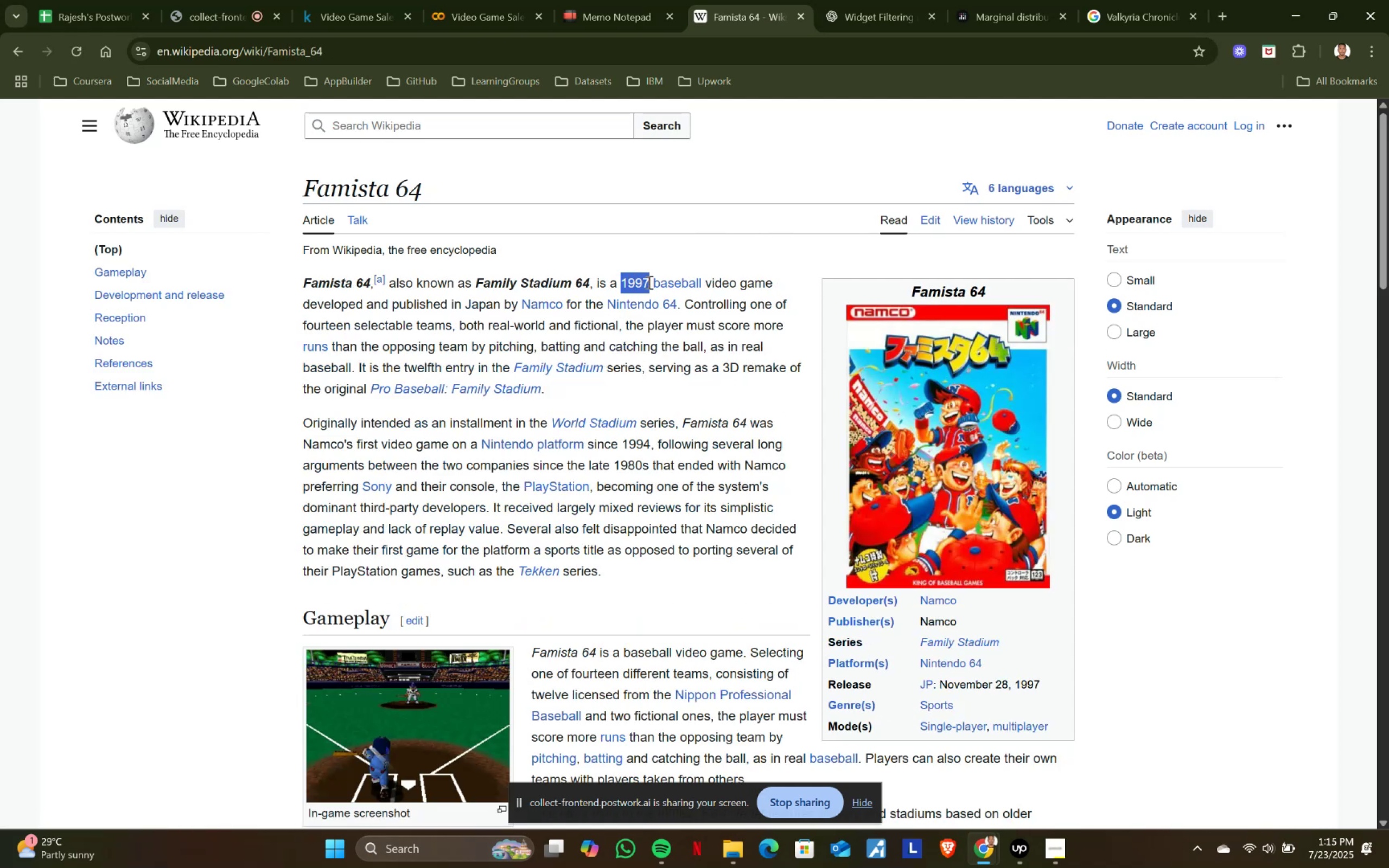 
key(Control+C)
 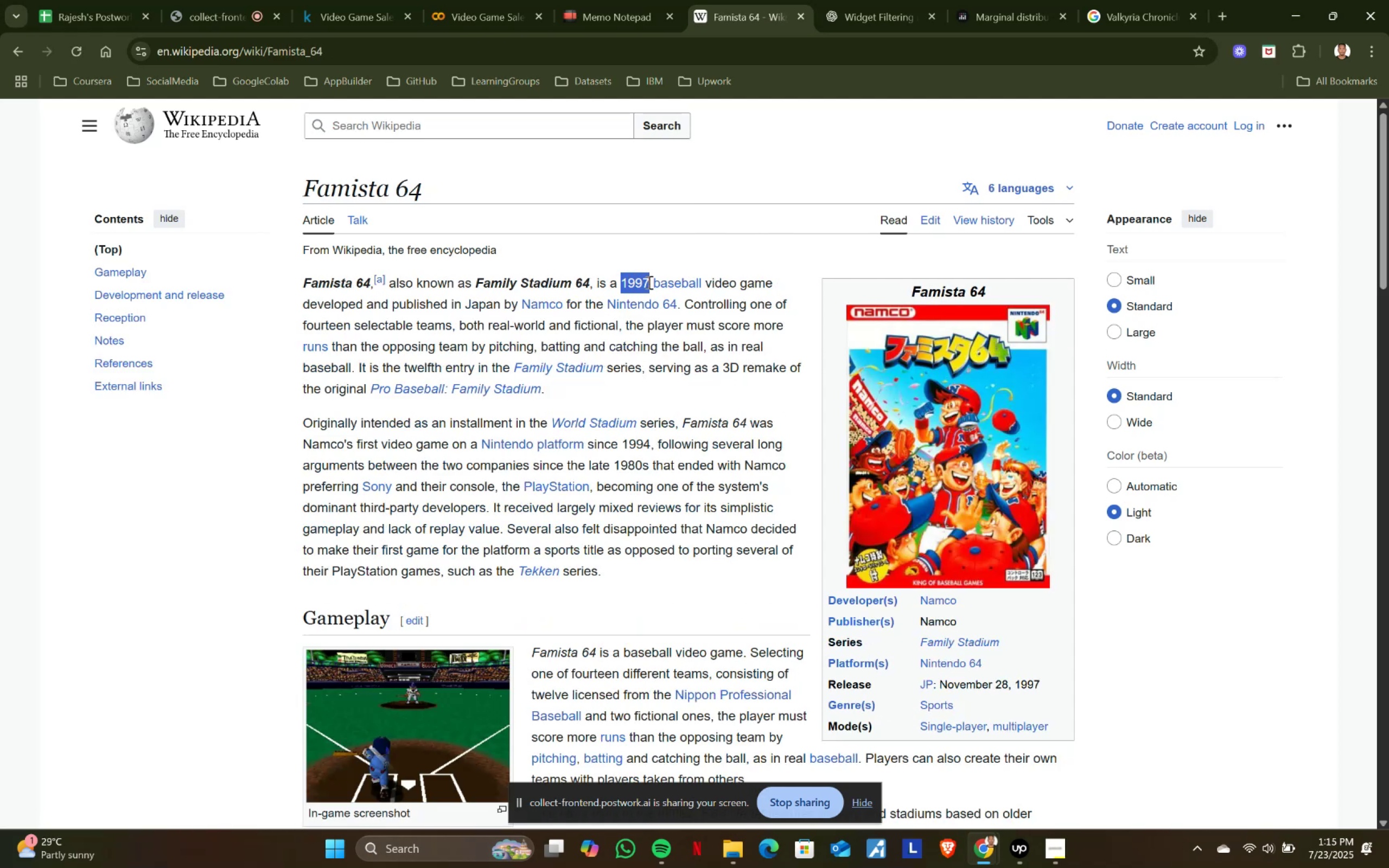 
key(Control+ControlLeft)
 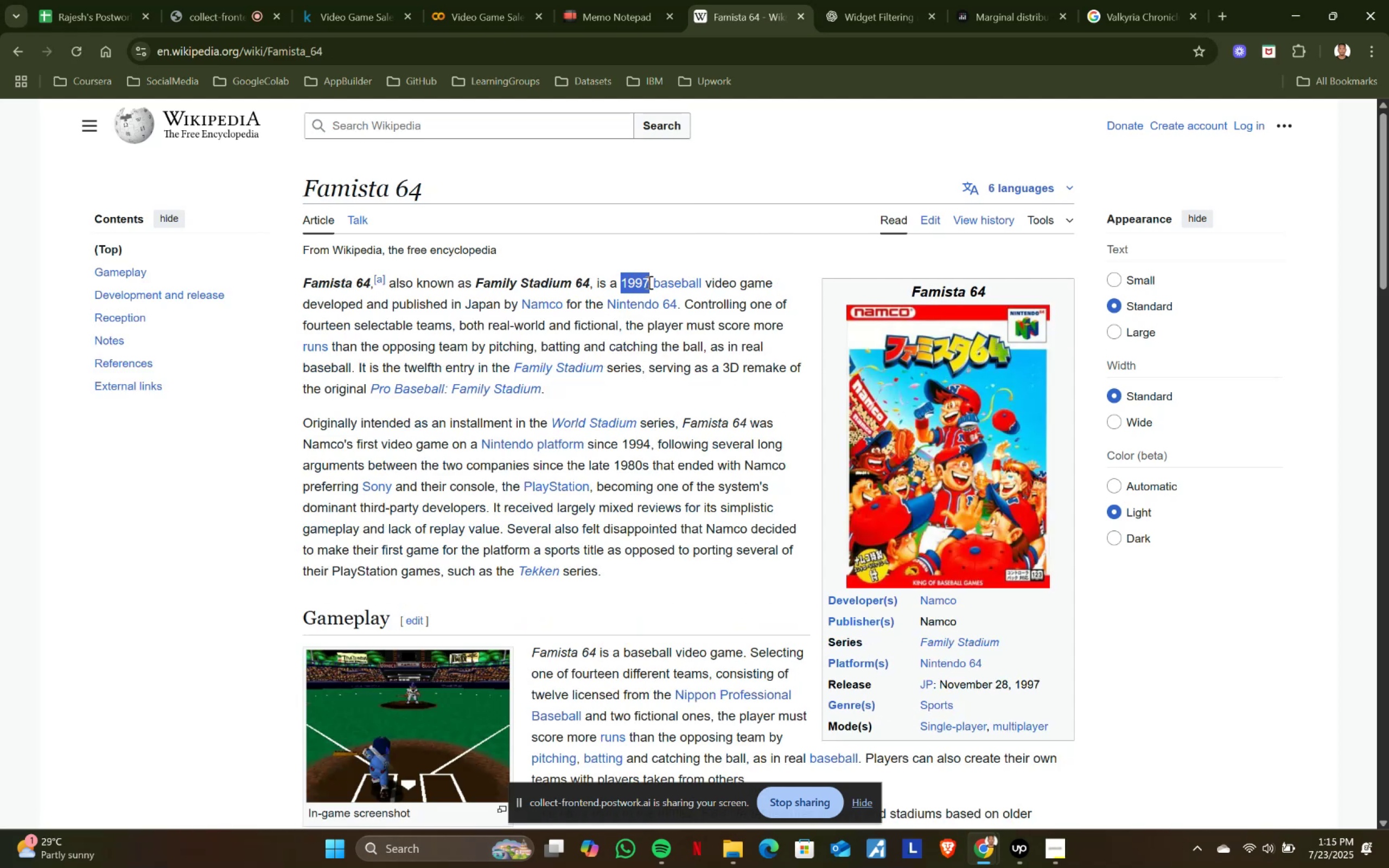 
key(Control+C)
 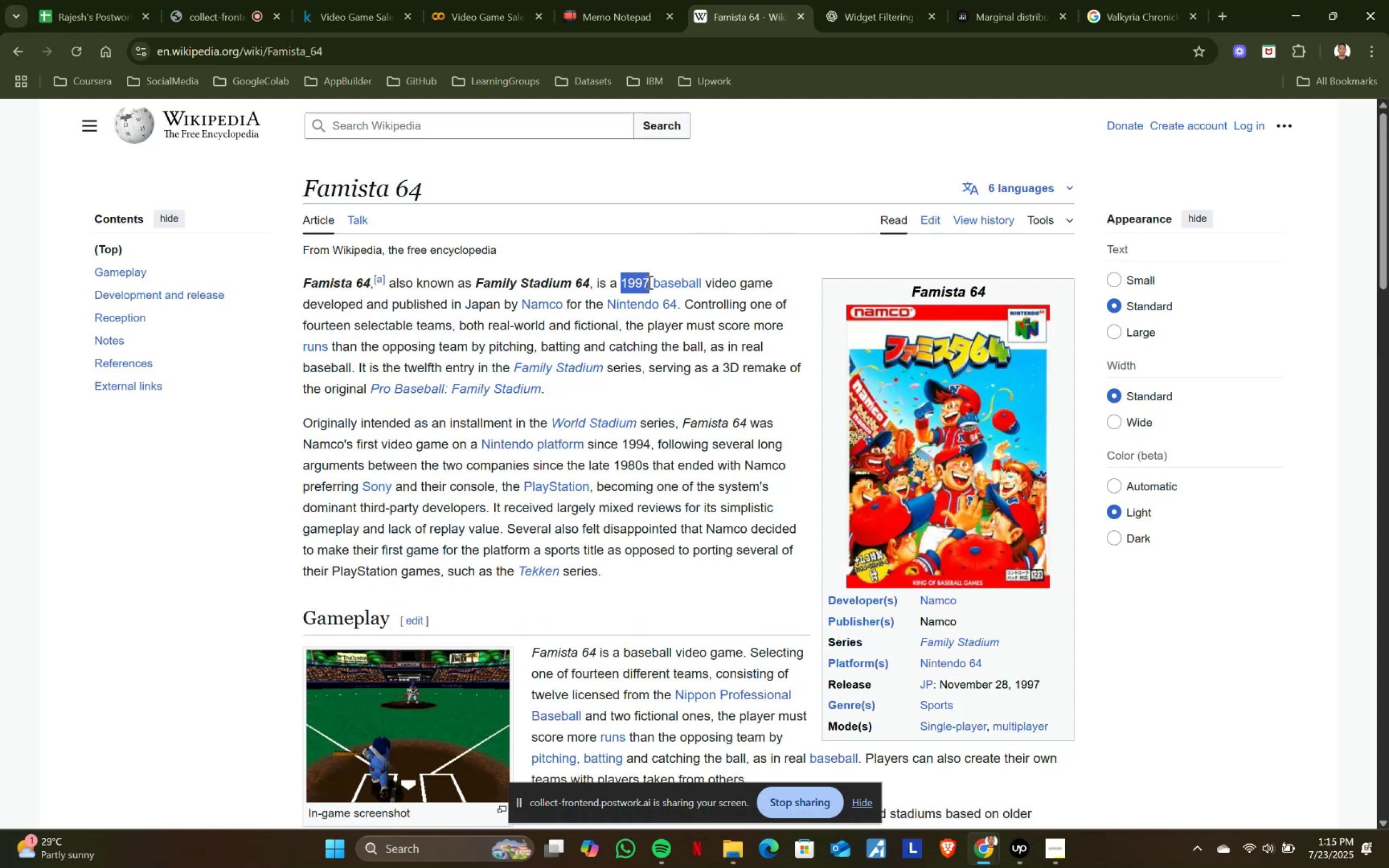 
key(Control+ControlLeft)
 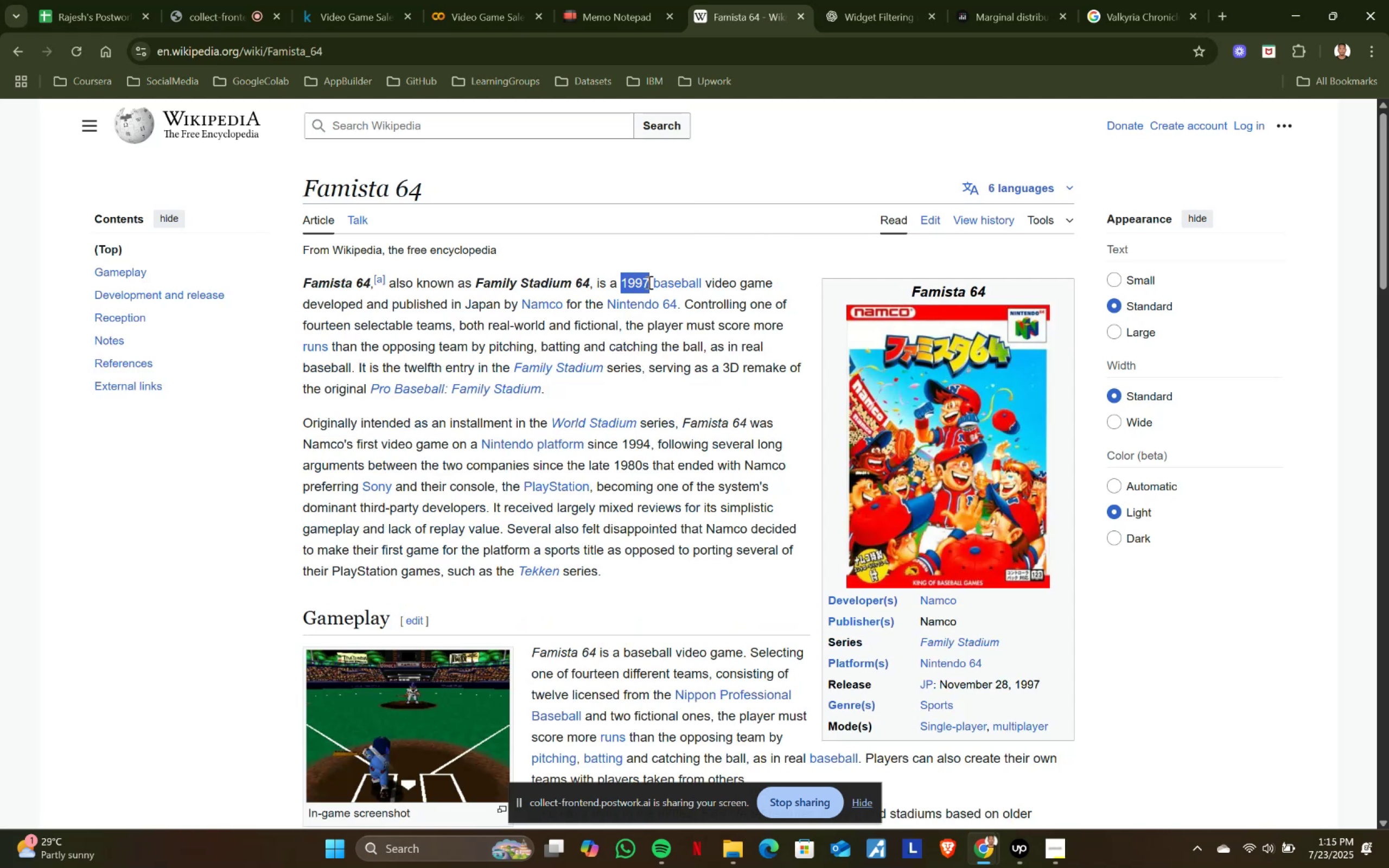 
key(Control+C)
 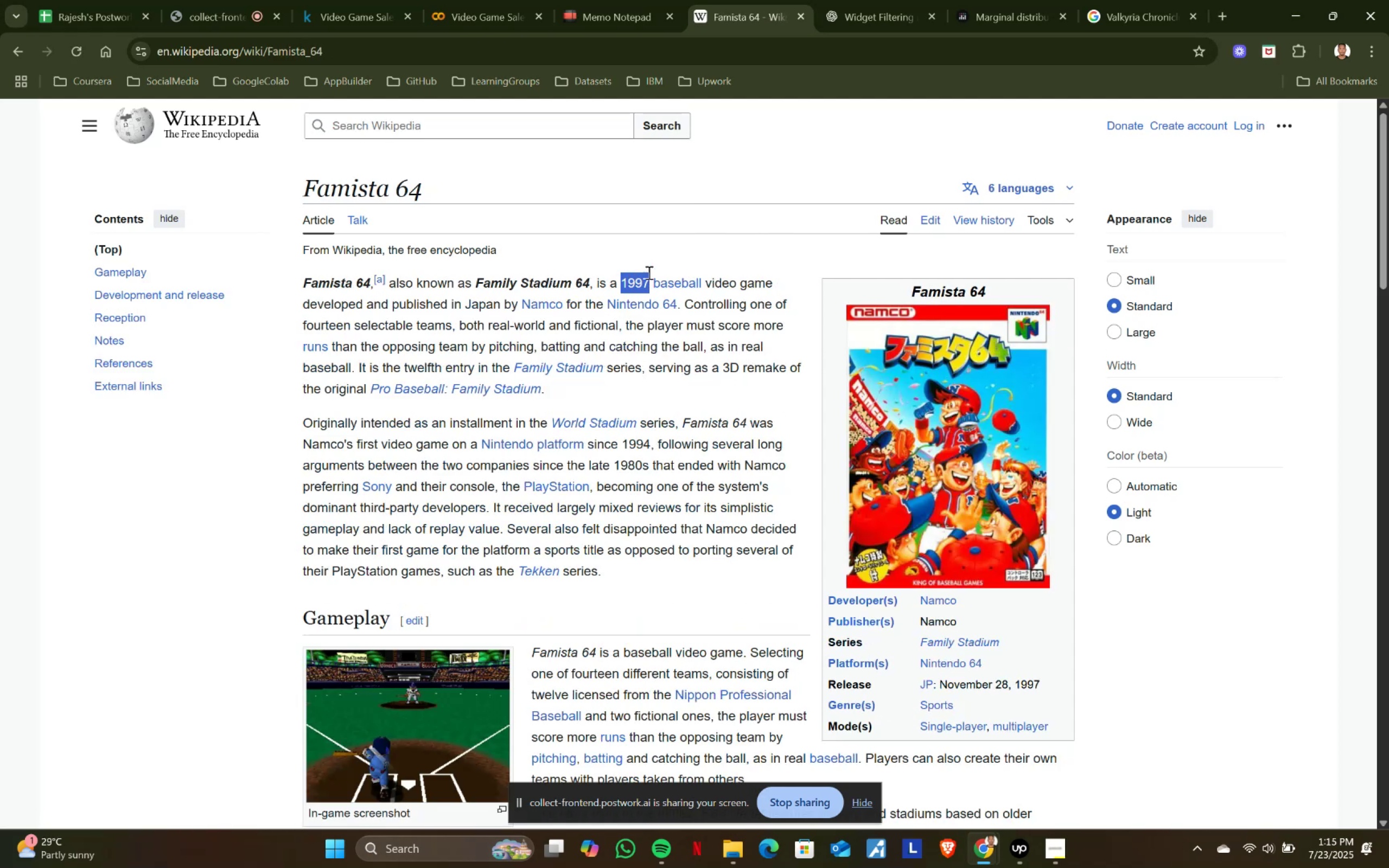 
key(Control+ControlLeft)
 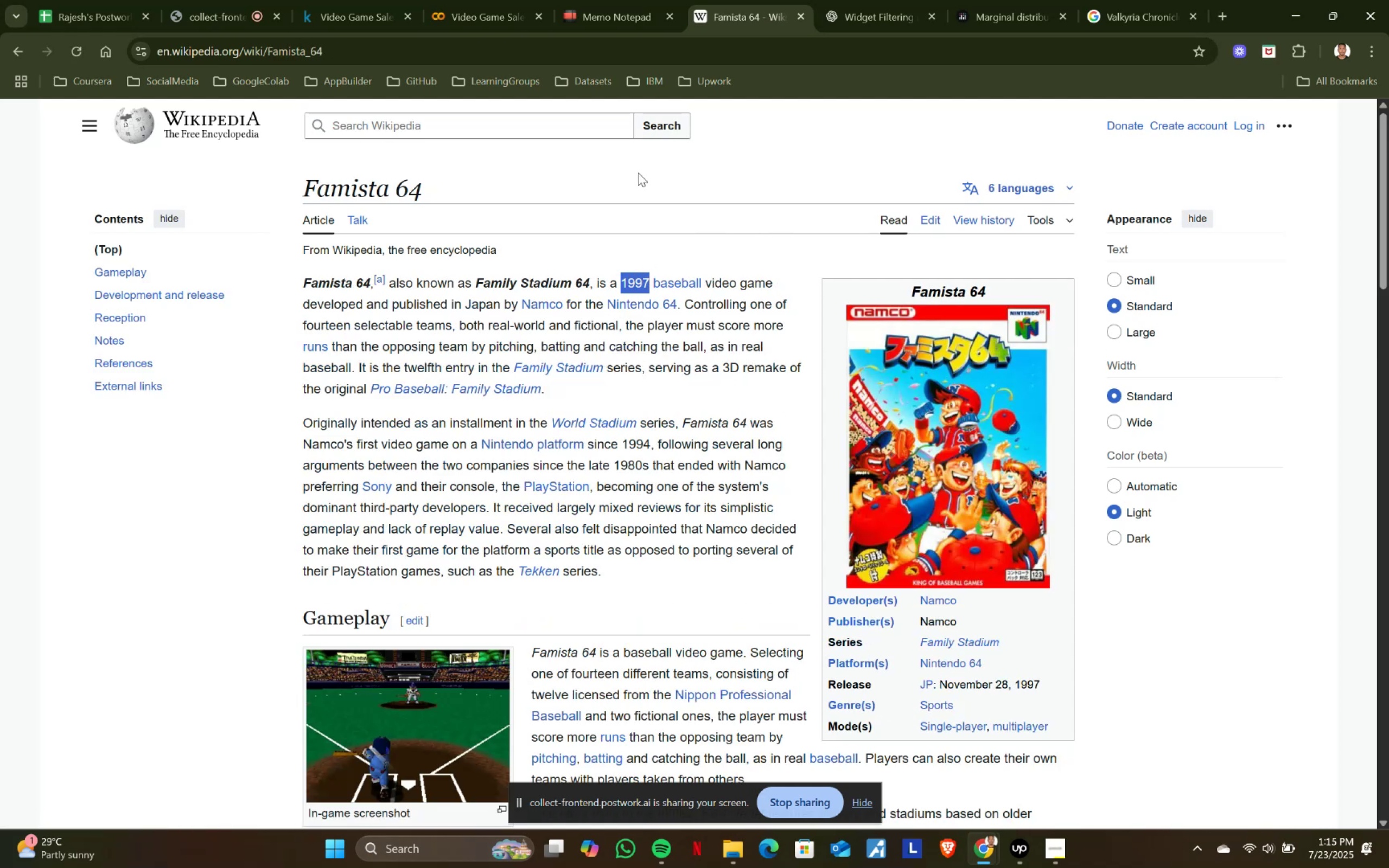 
key(Control+C)
 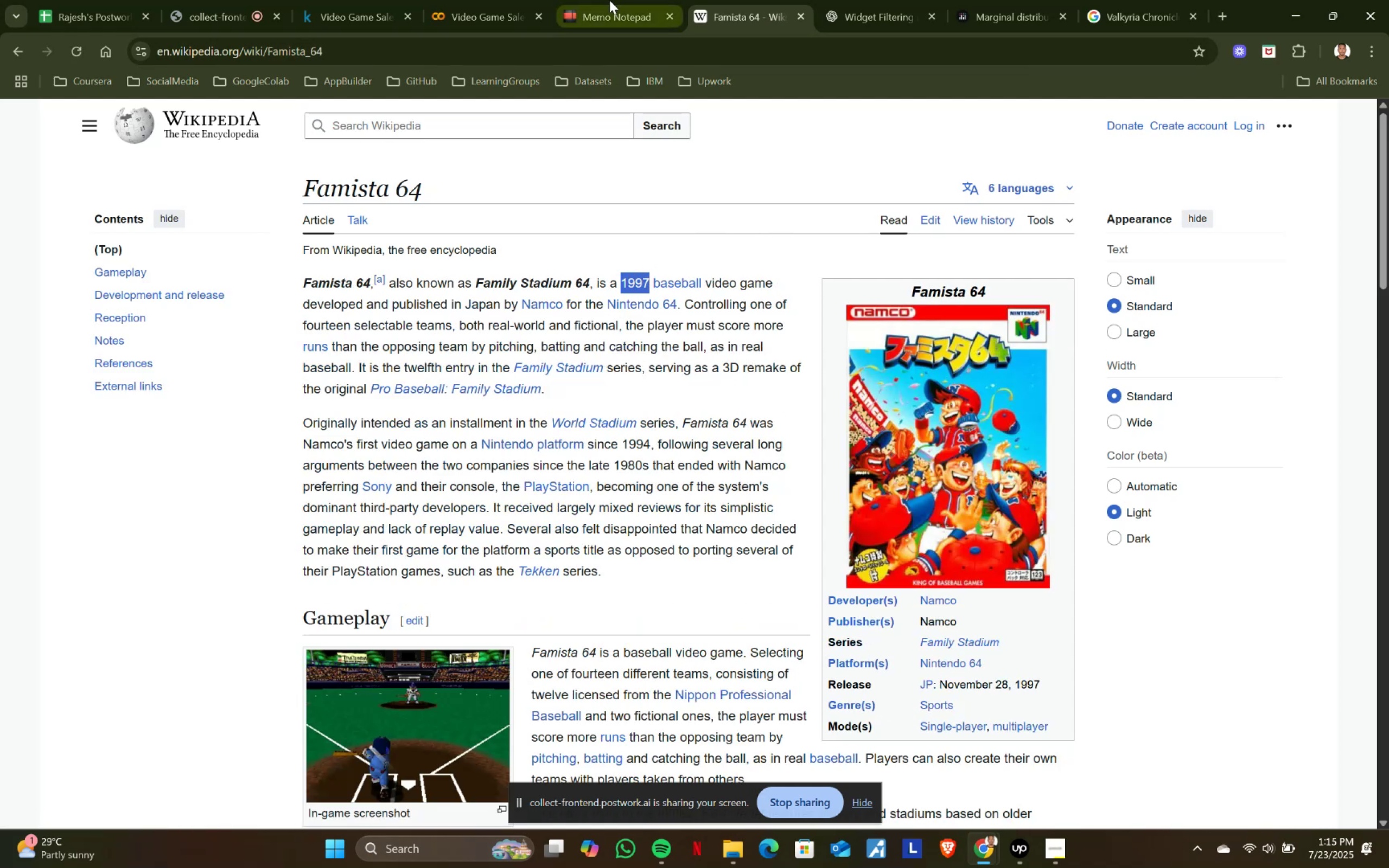 
left_click([609, 0])
 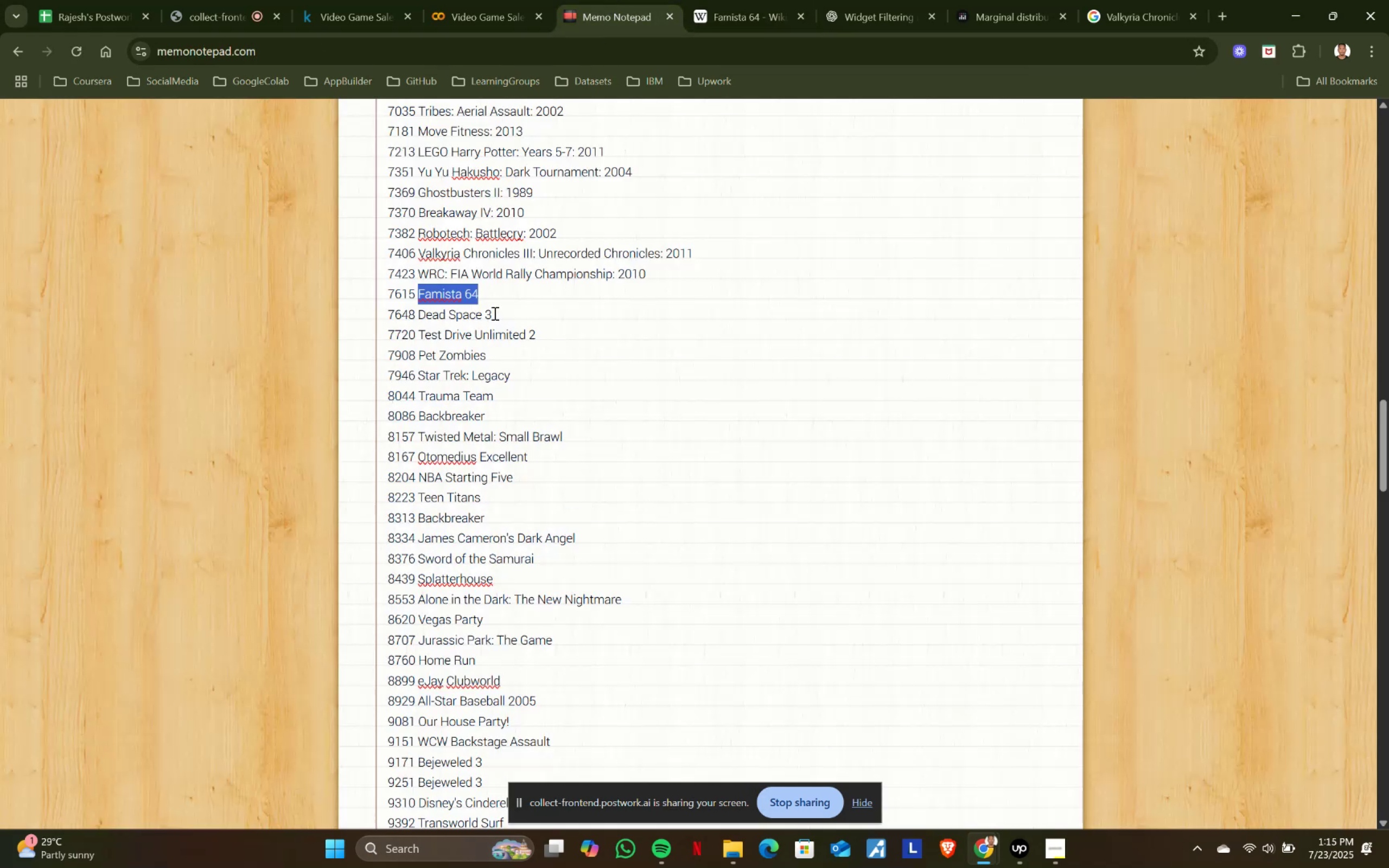 
left_click([505, 293])
 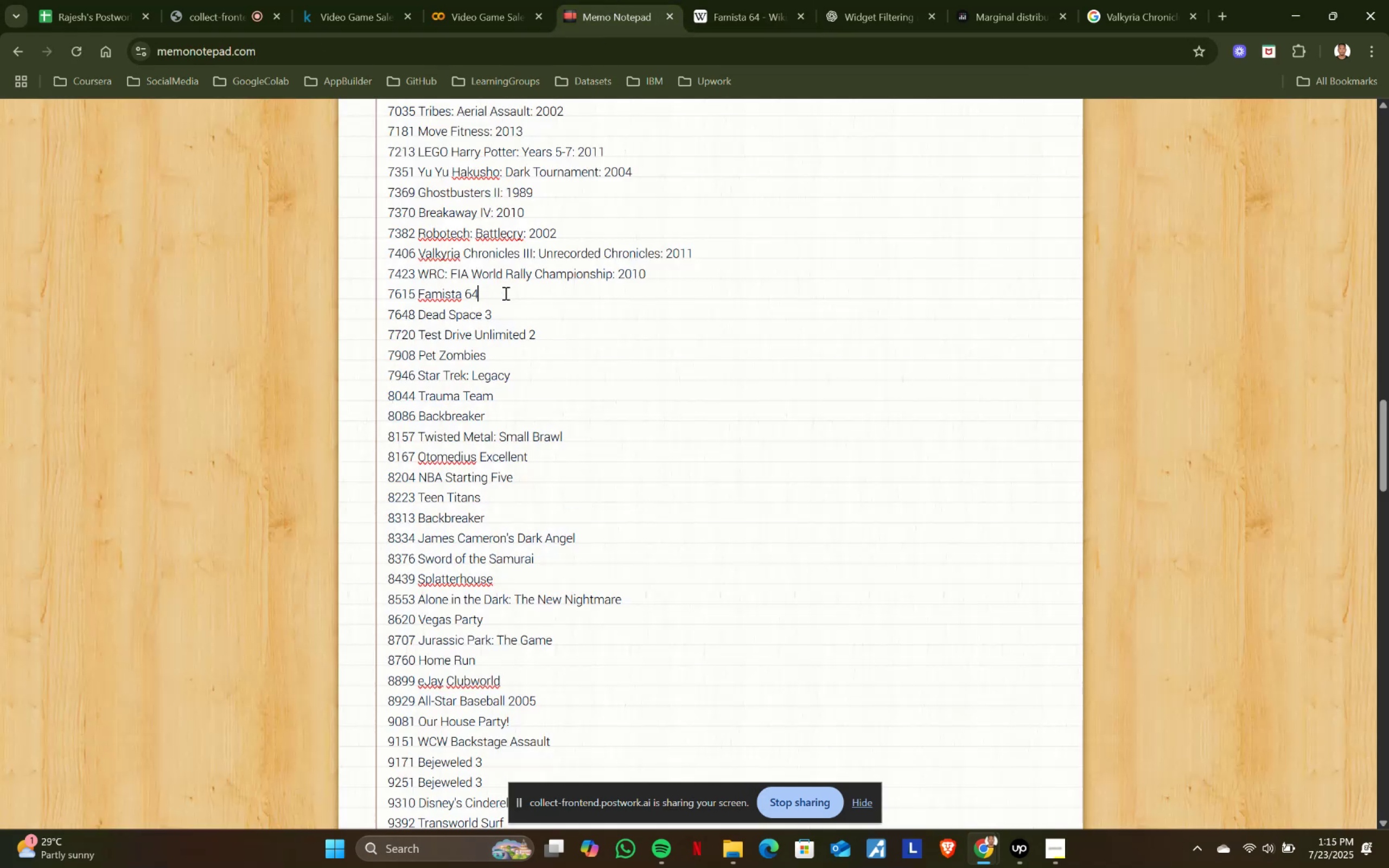 
key(Shift+ShiftRight)
 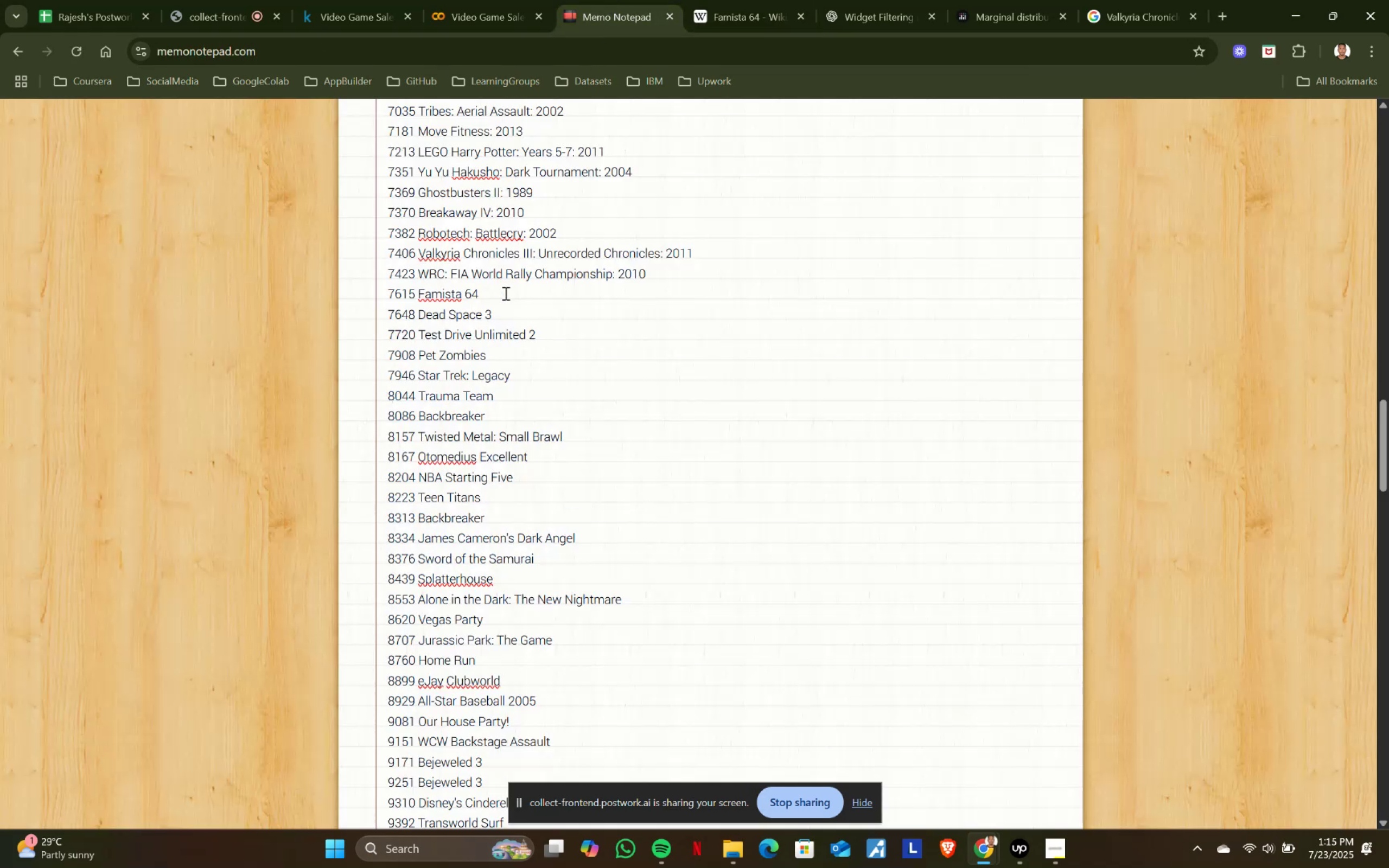 
key(Shift+Semicolon)
 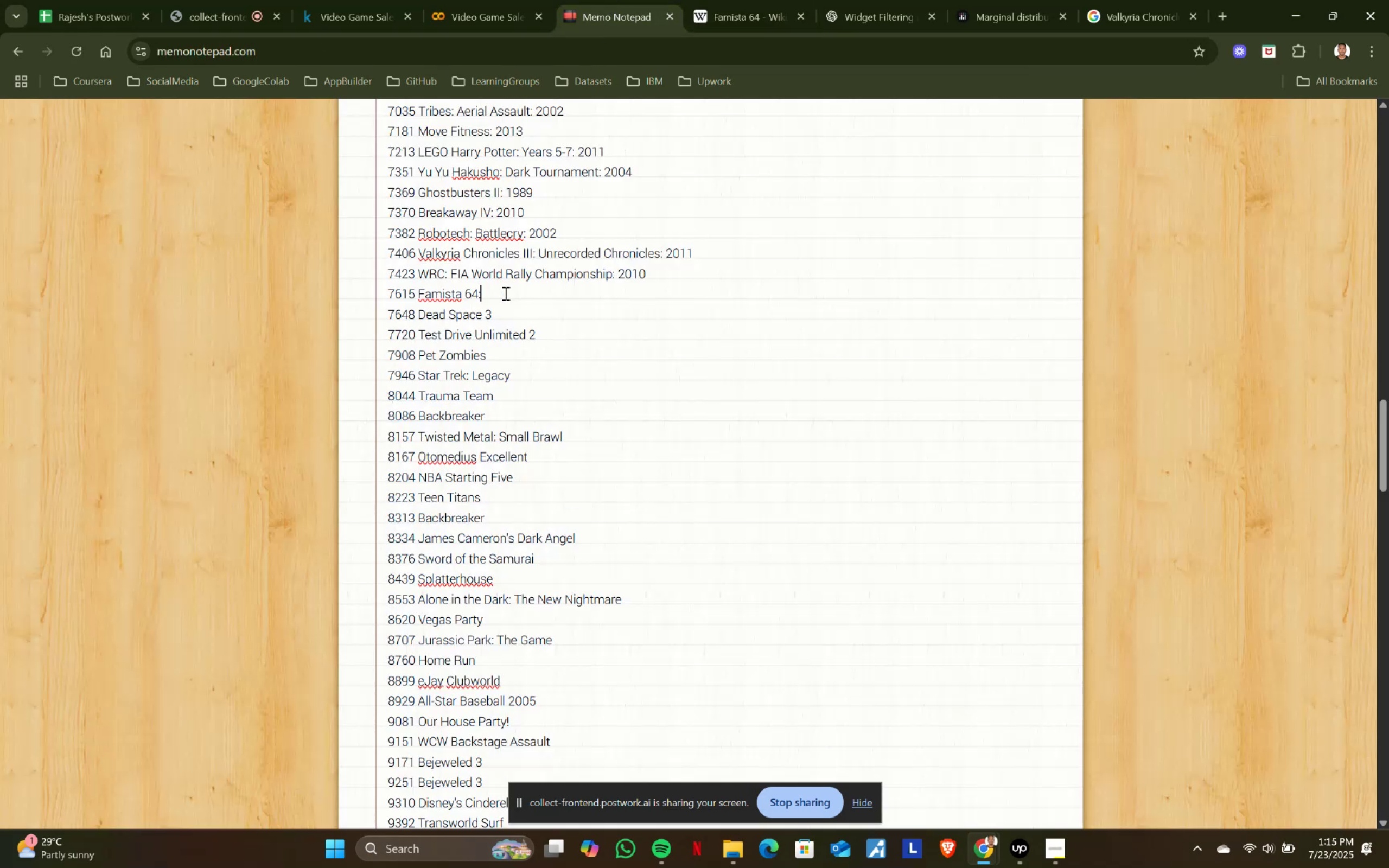 
key(Space)
 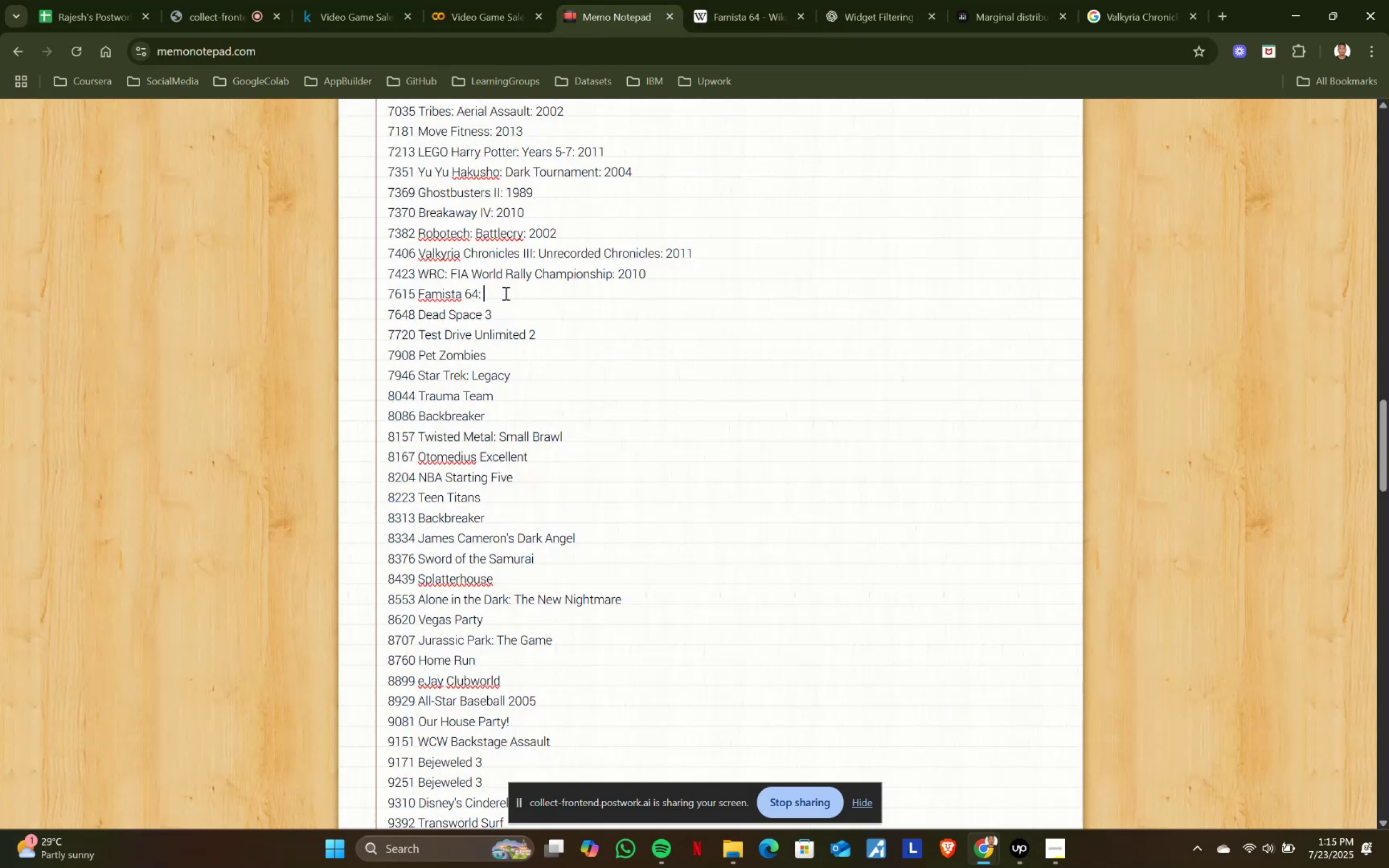 
key(Control+ControlLeft)
 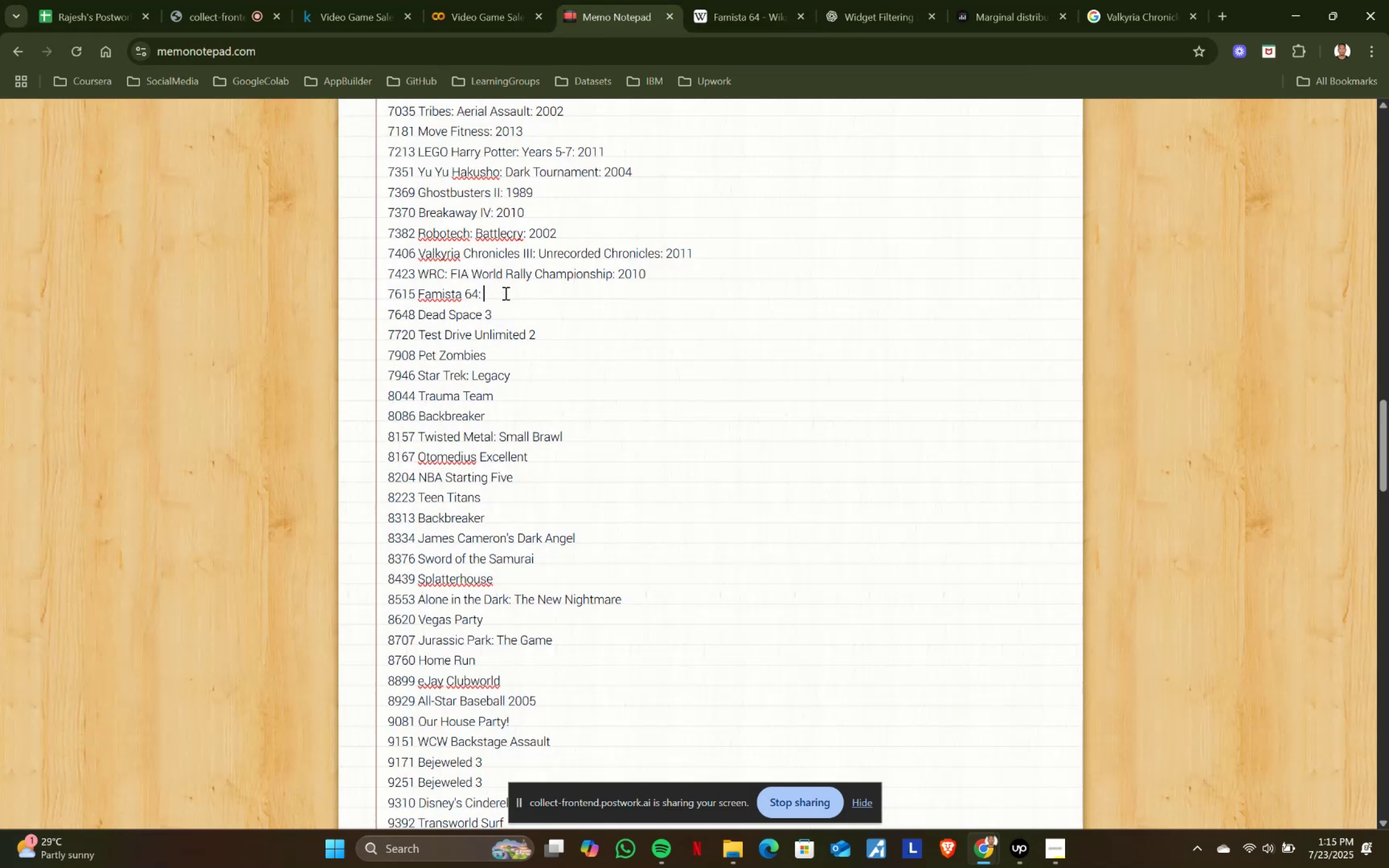 
key(Control+V)
 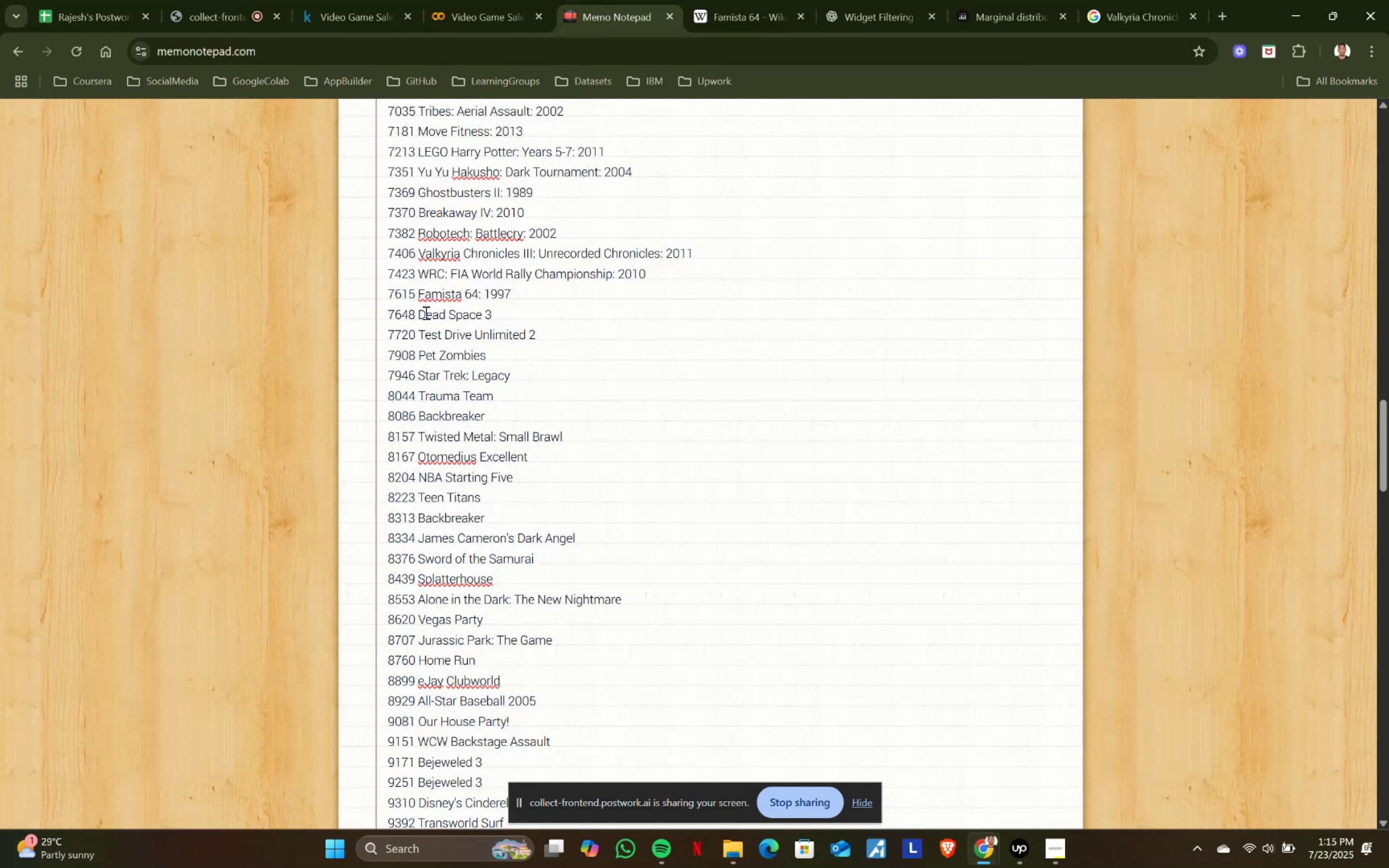 
left_click_drag(start_coordinate=[420, 311], to_coordinate=[519, 315])
 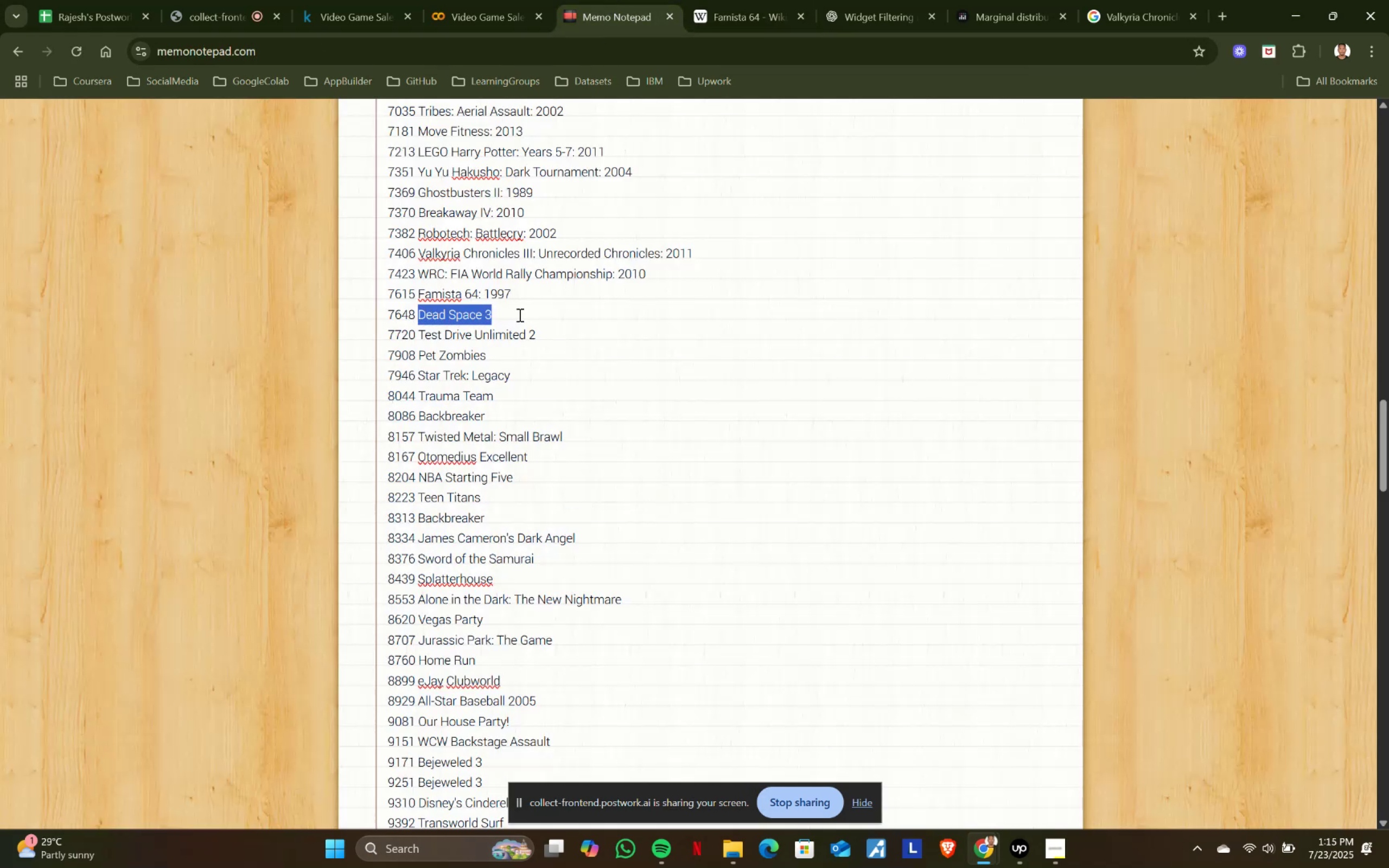 
key(Control+ControlLeft)
 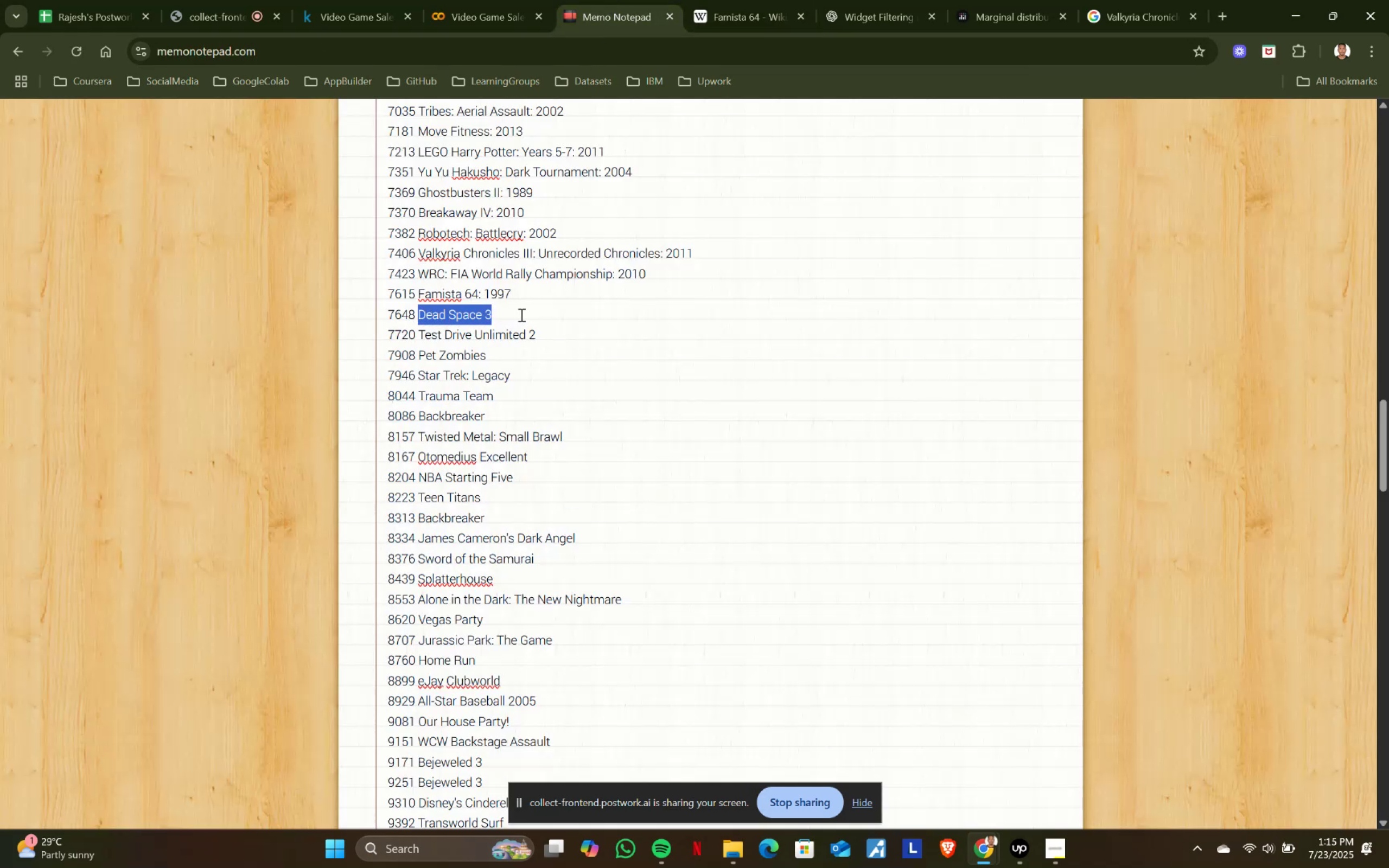 
key(Control+C)
 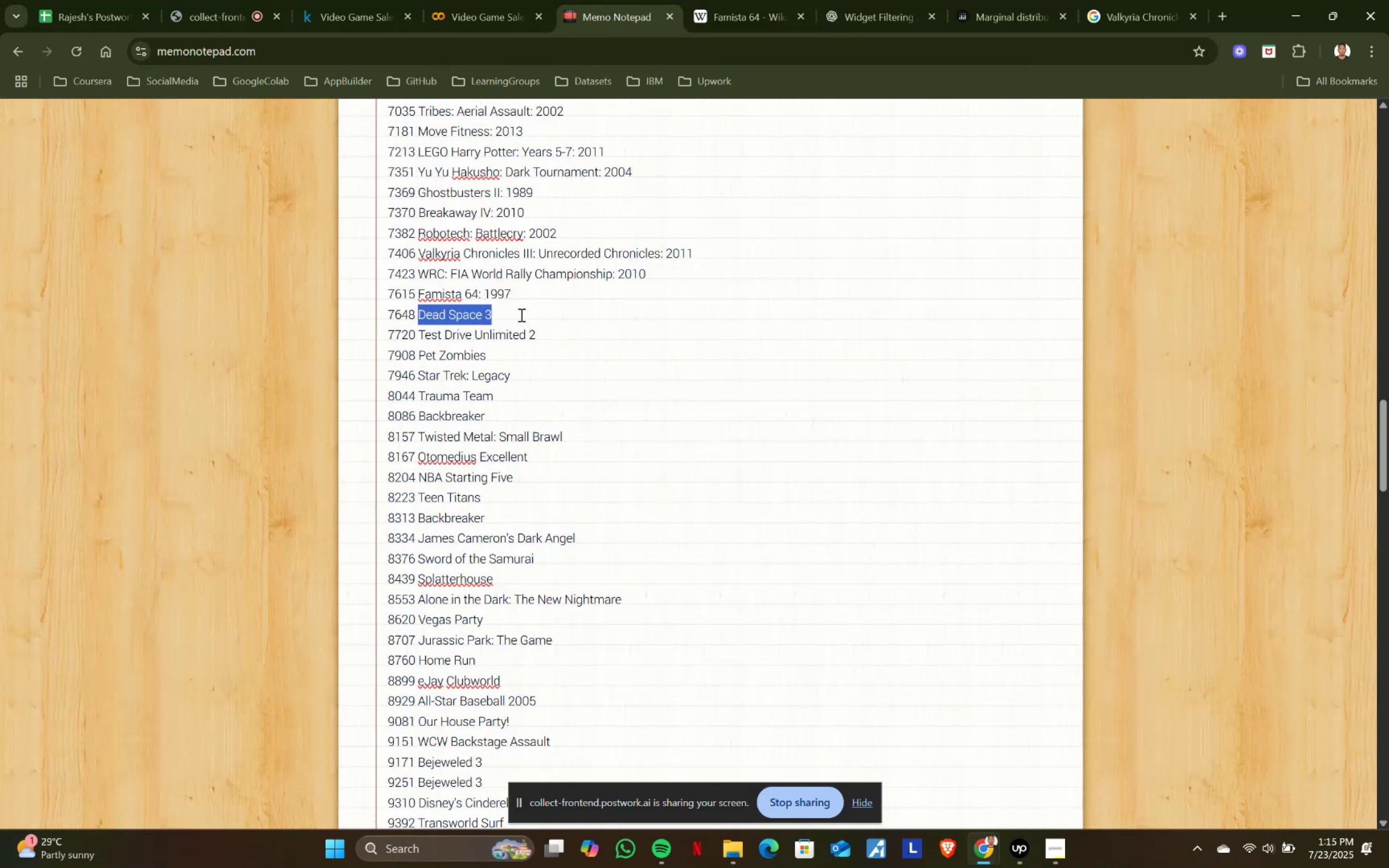 
key(Control+ControlLeft)
 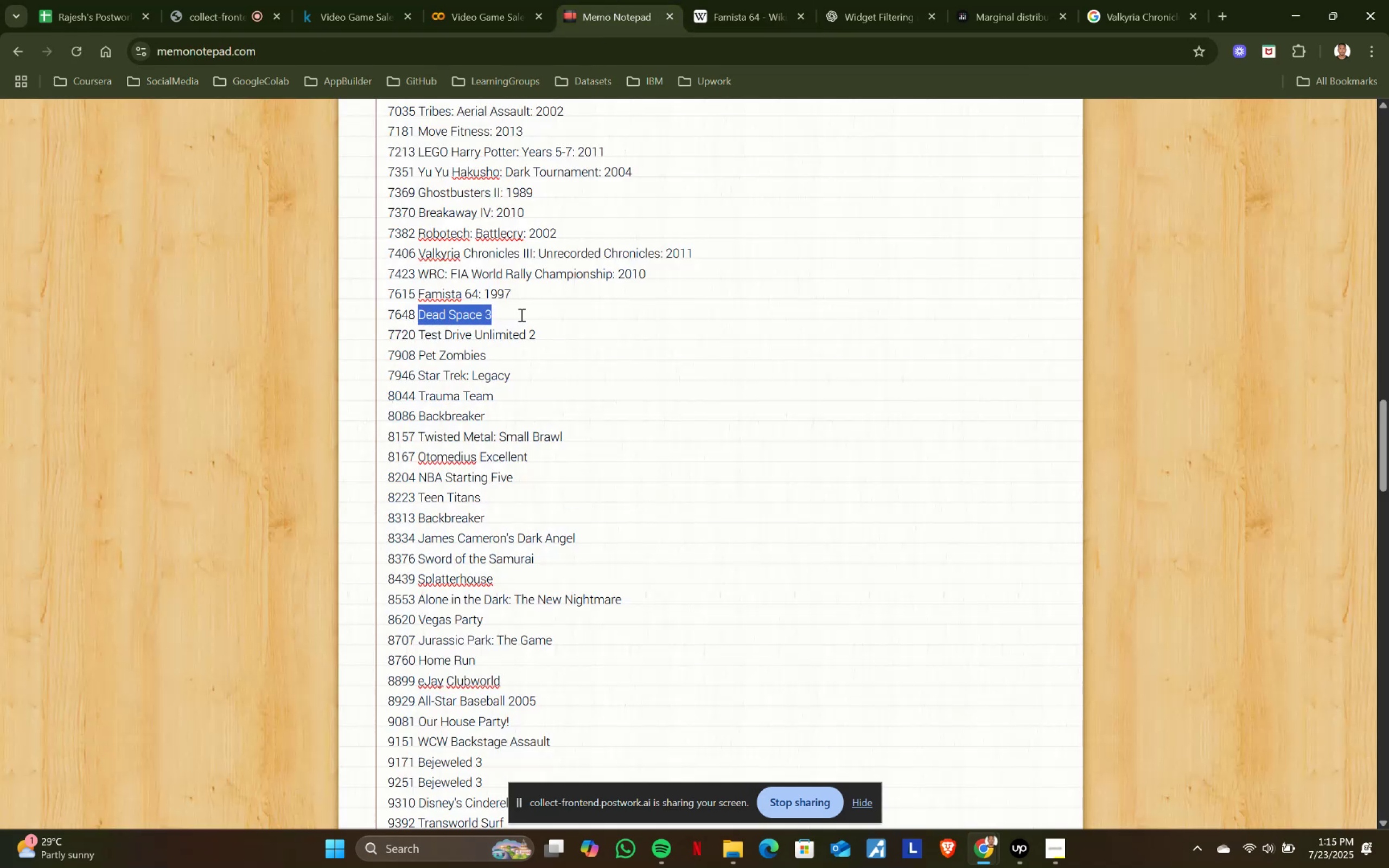 
key(Control+C)
 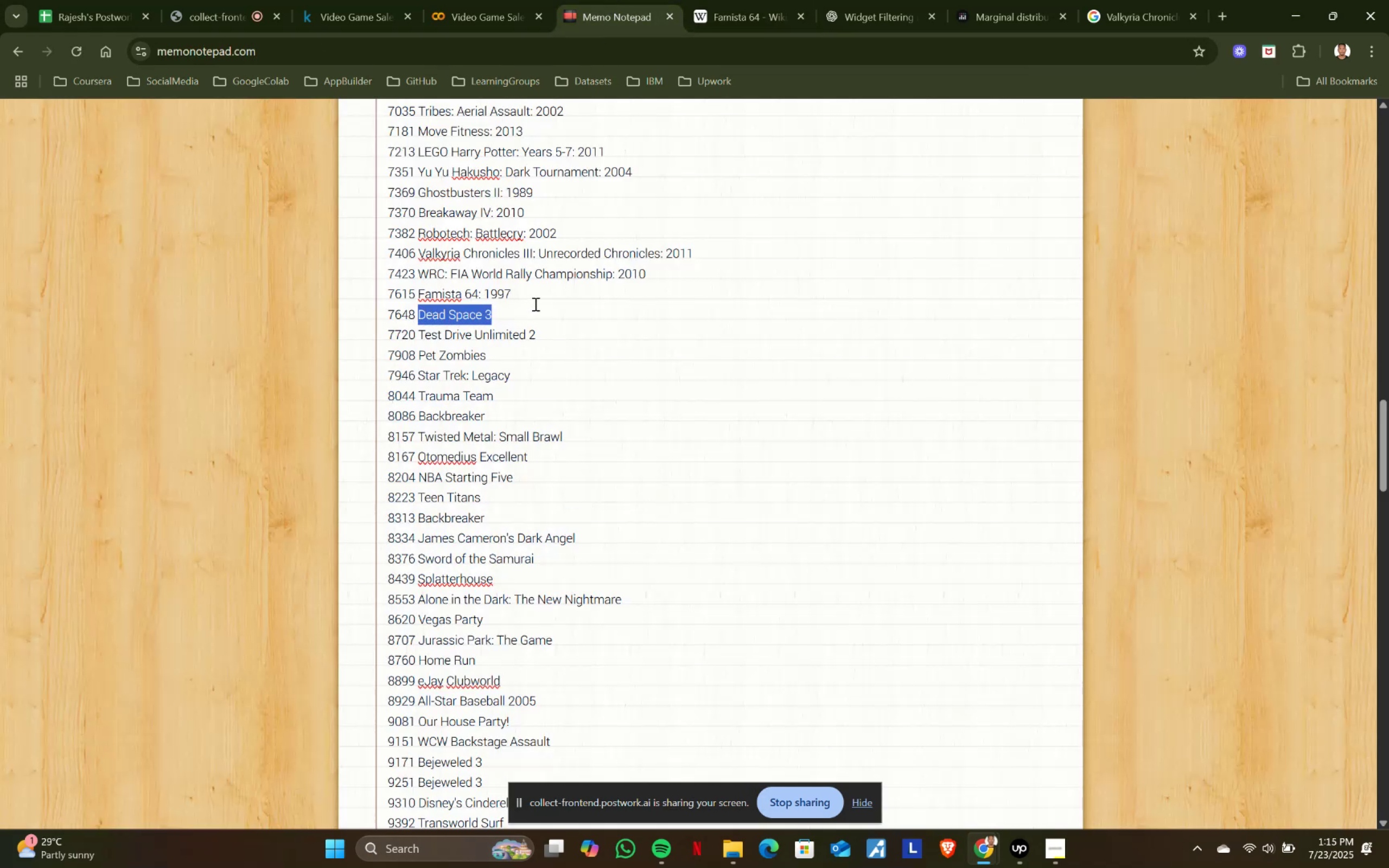 
key(Control+ControlLeft)
 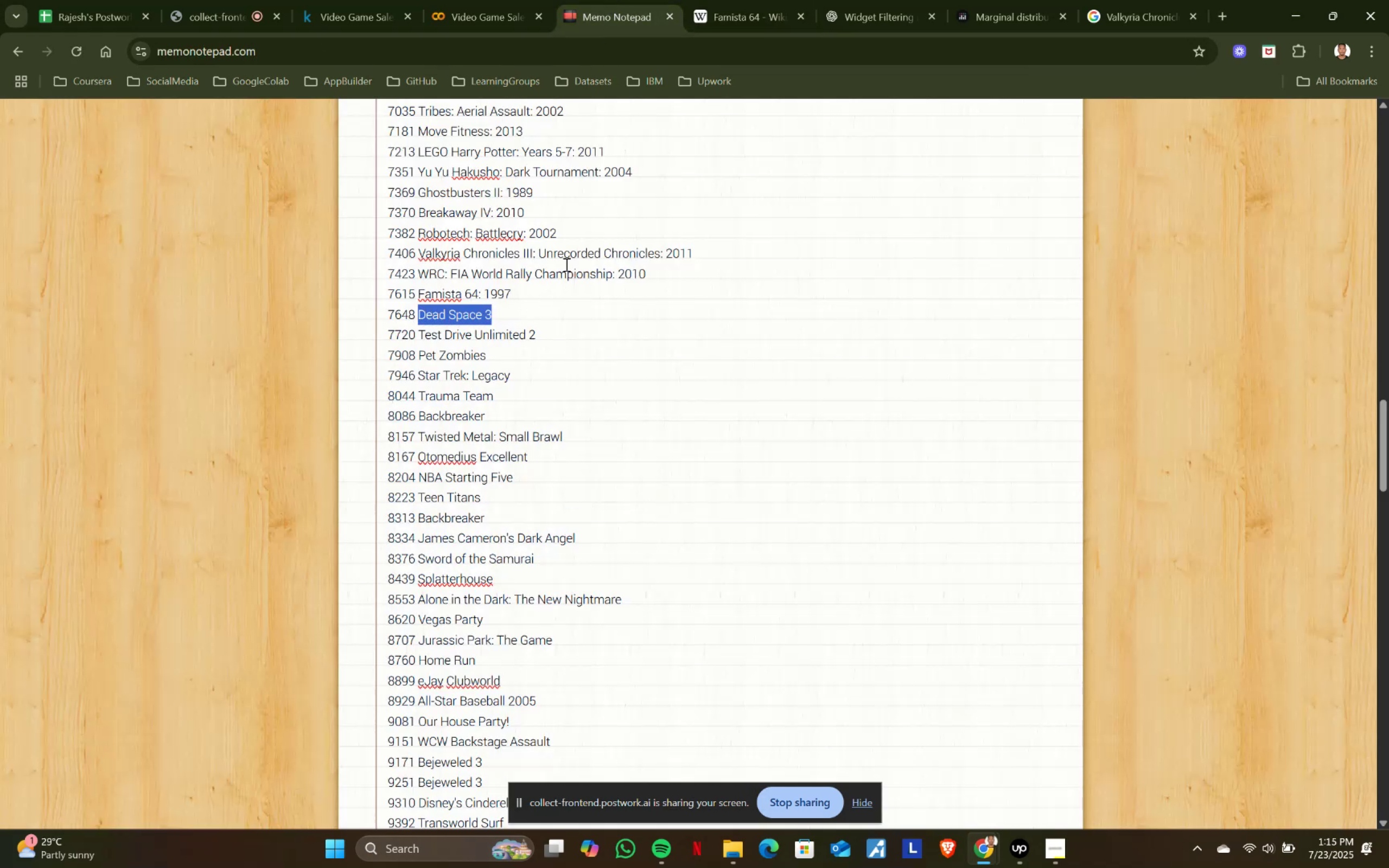 
key(Control+C)
 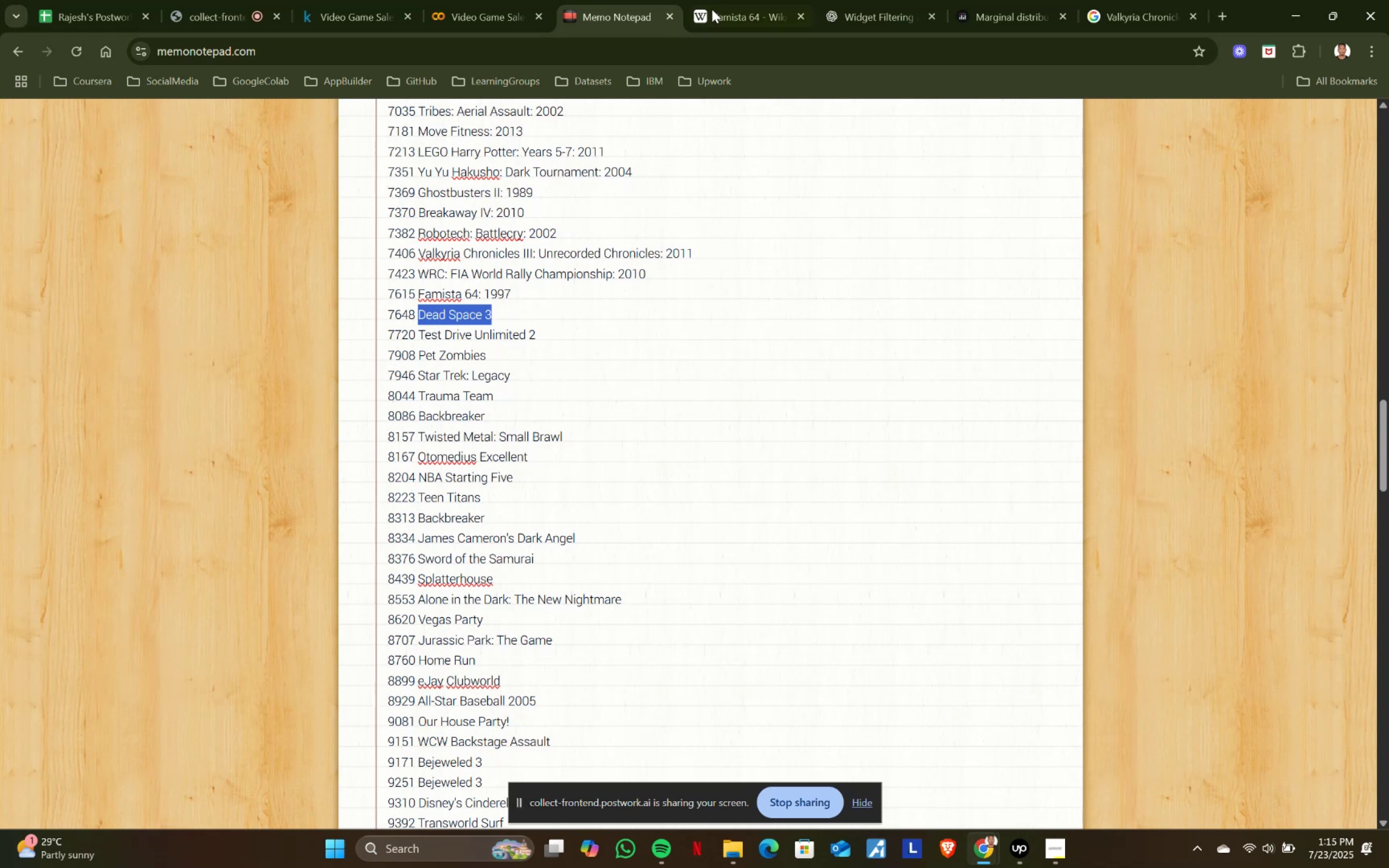 
left_click([737, 3])
 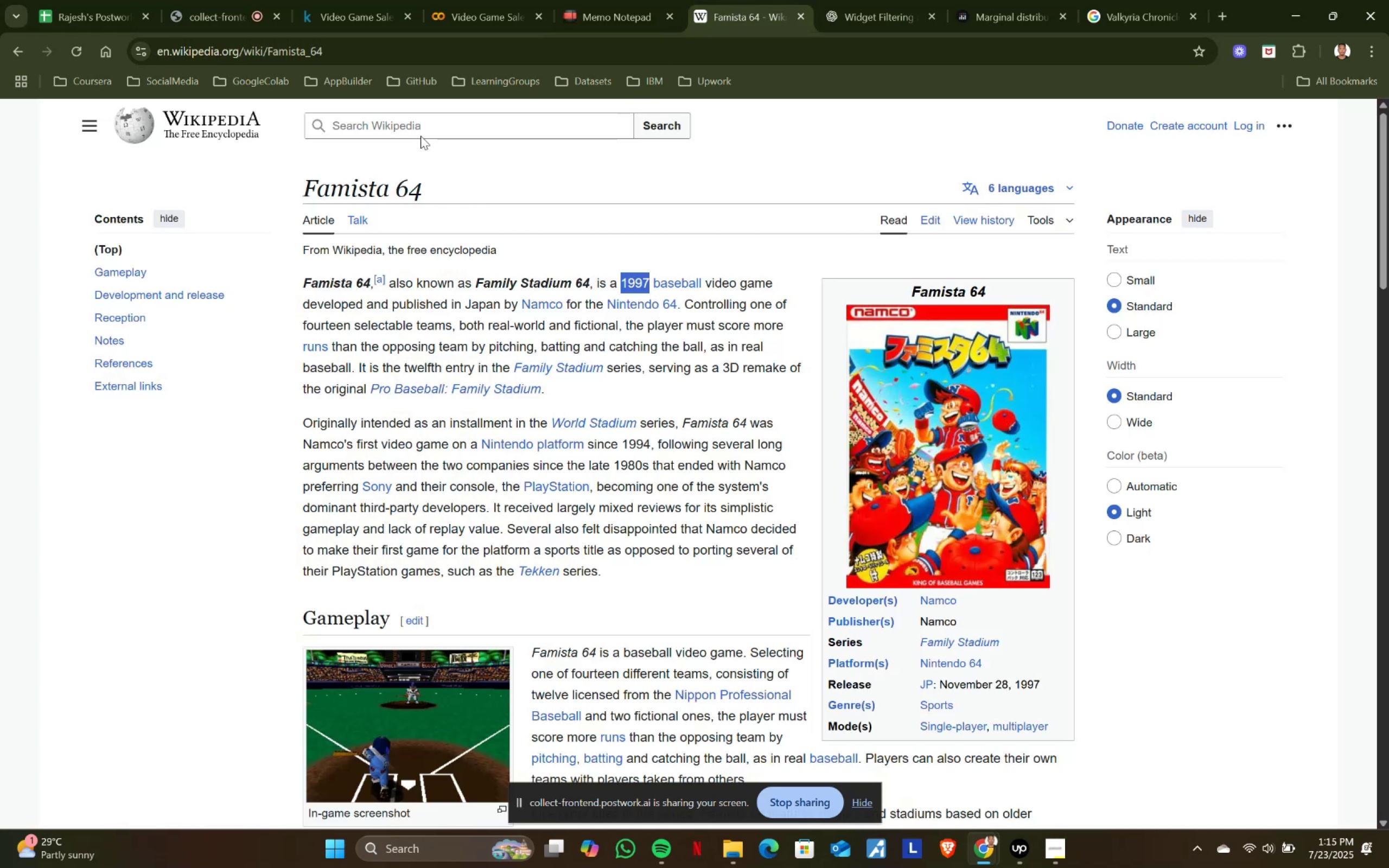 
left_click([419, 119])
 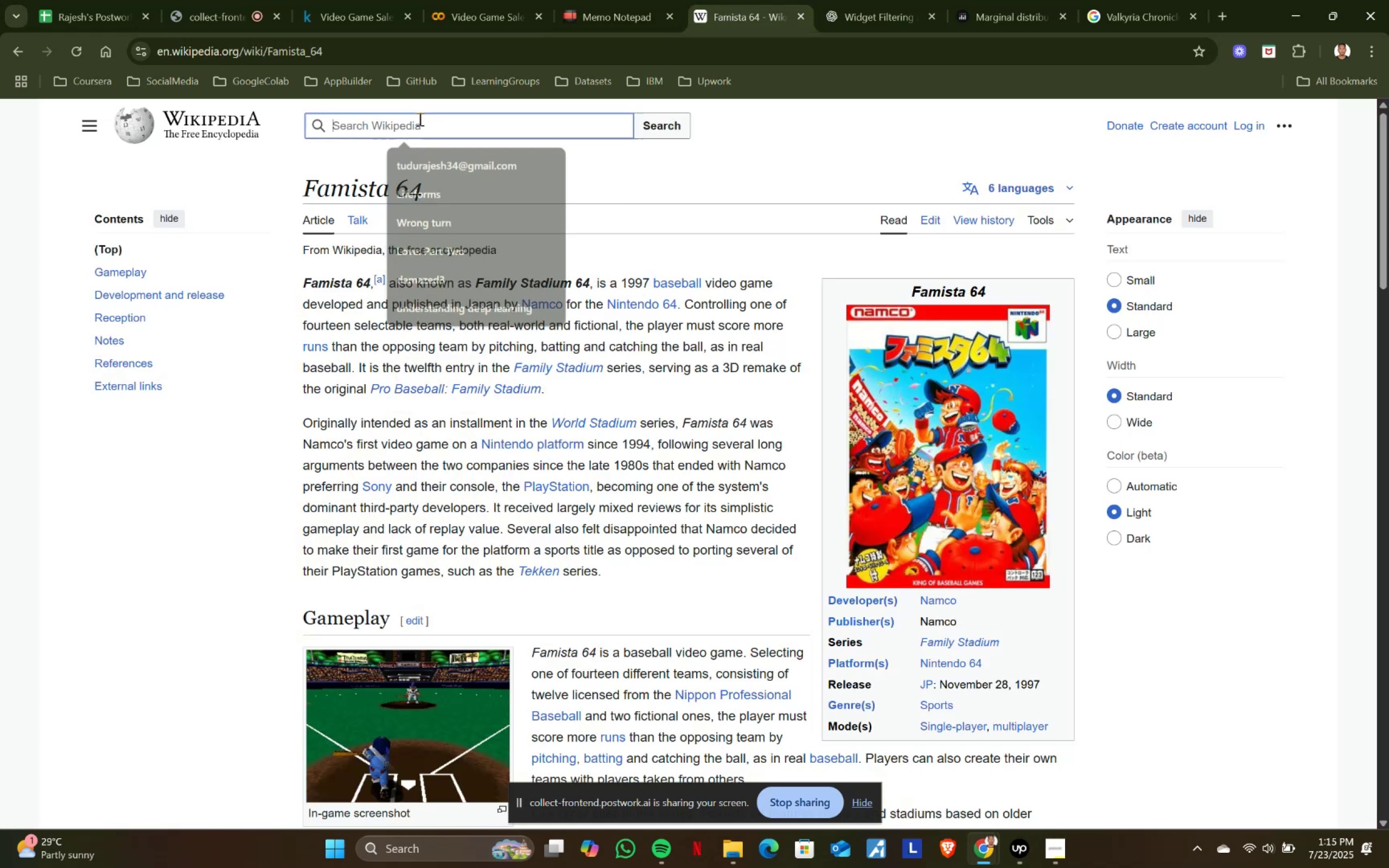 
key(Control+ControlLeft)
 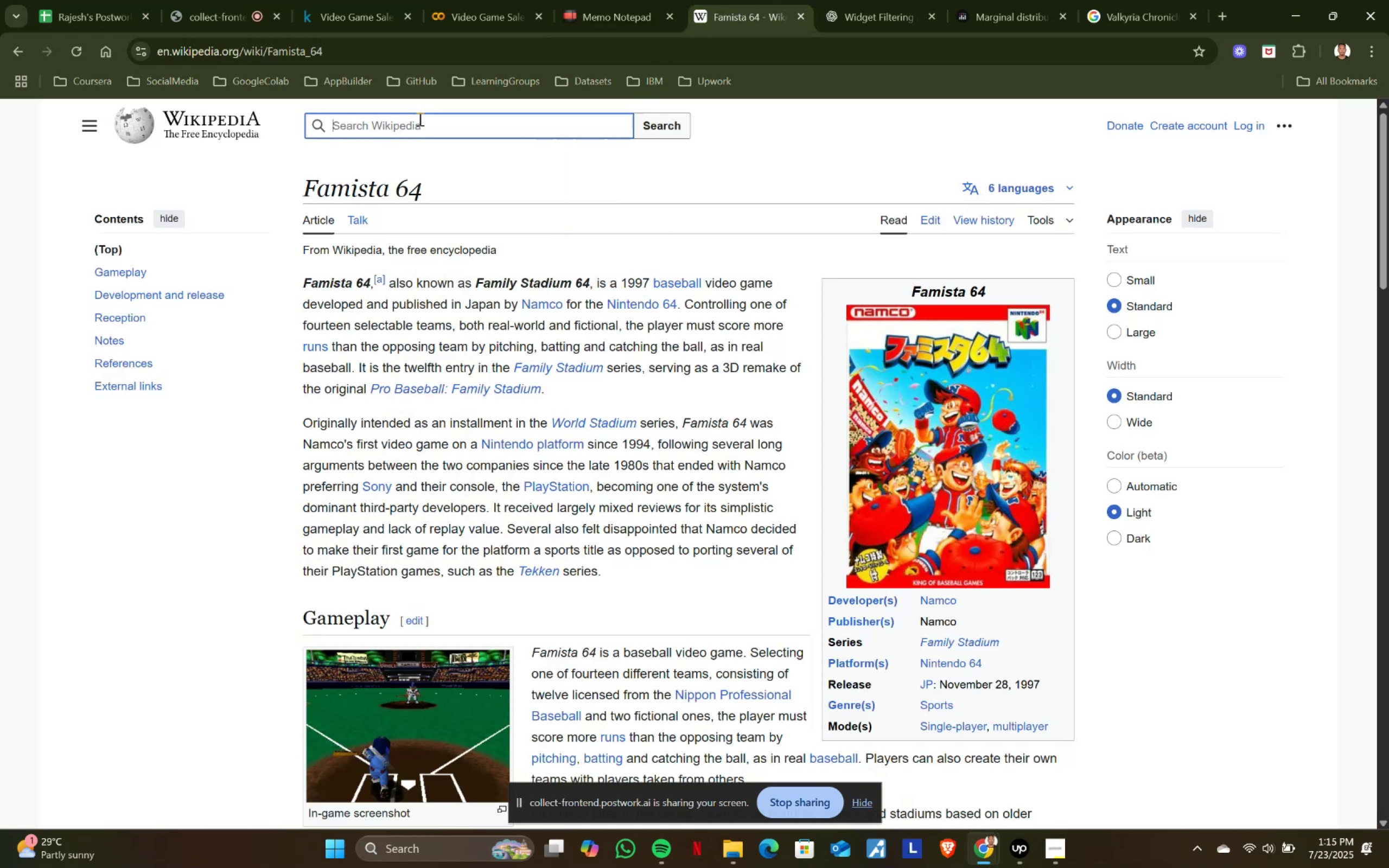 
key(Control+V)
 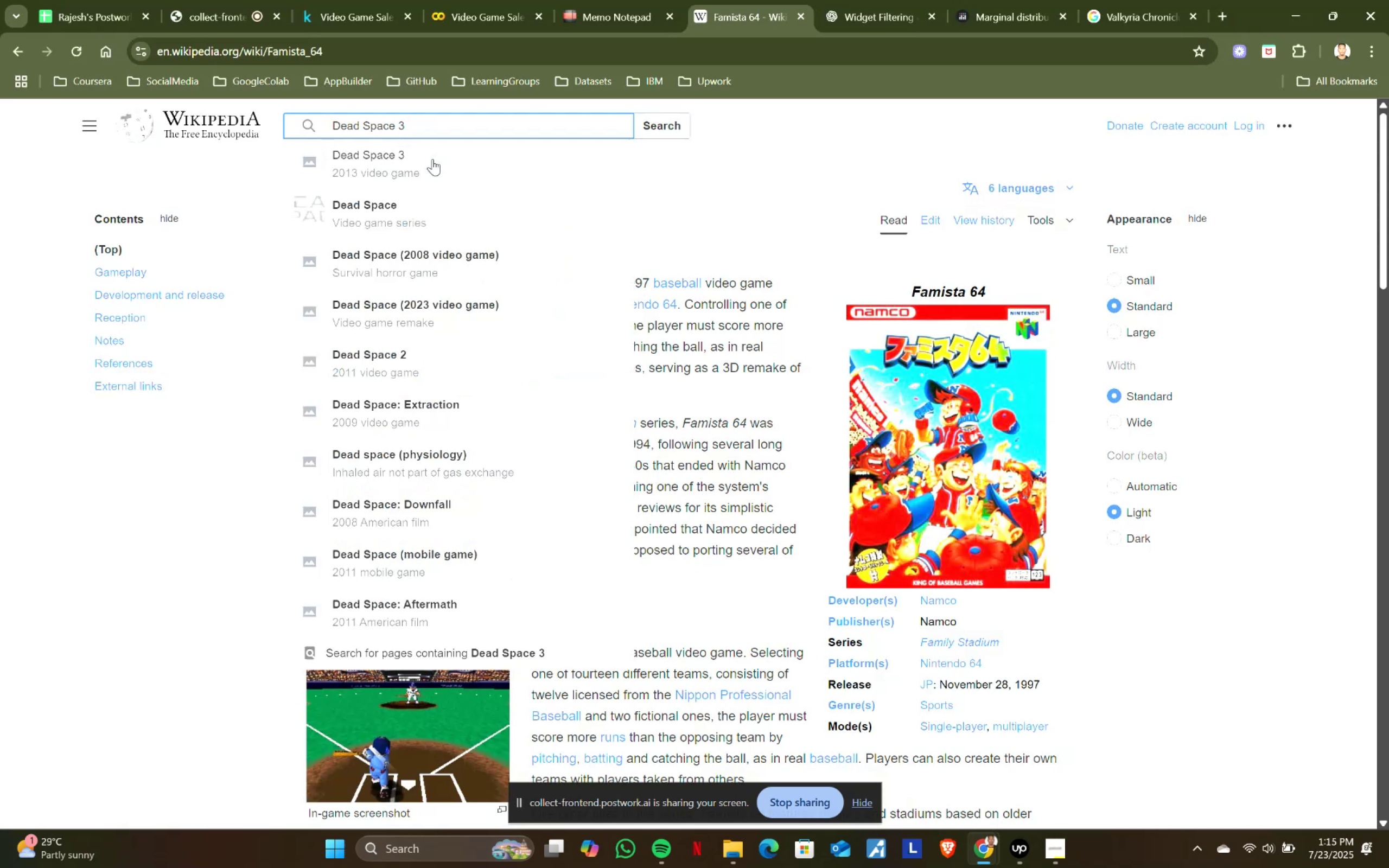 
left_click([432, 159])
 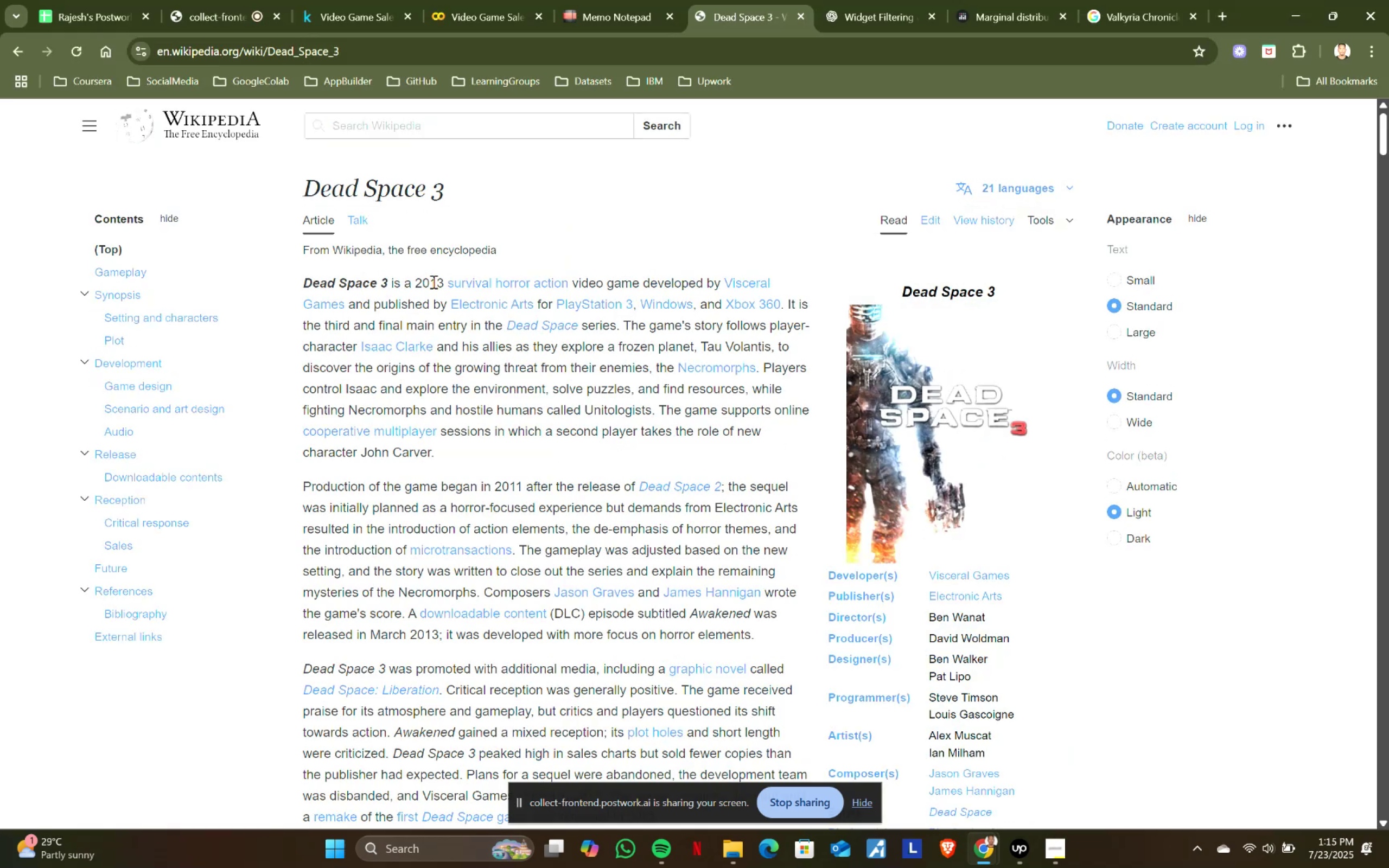 
left_click_drag(start_coordinate=[414, 282], to_coordinate=[441, 285])
 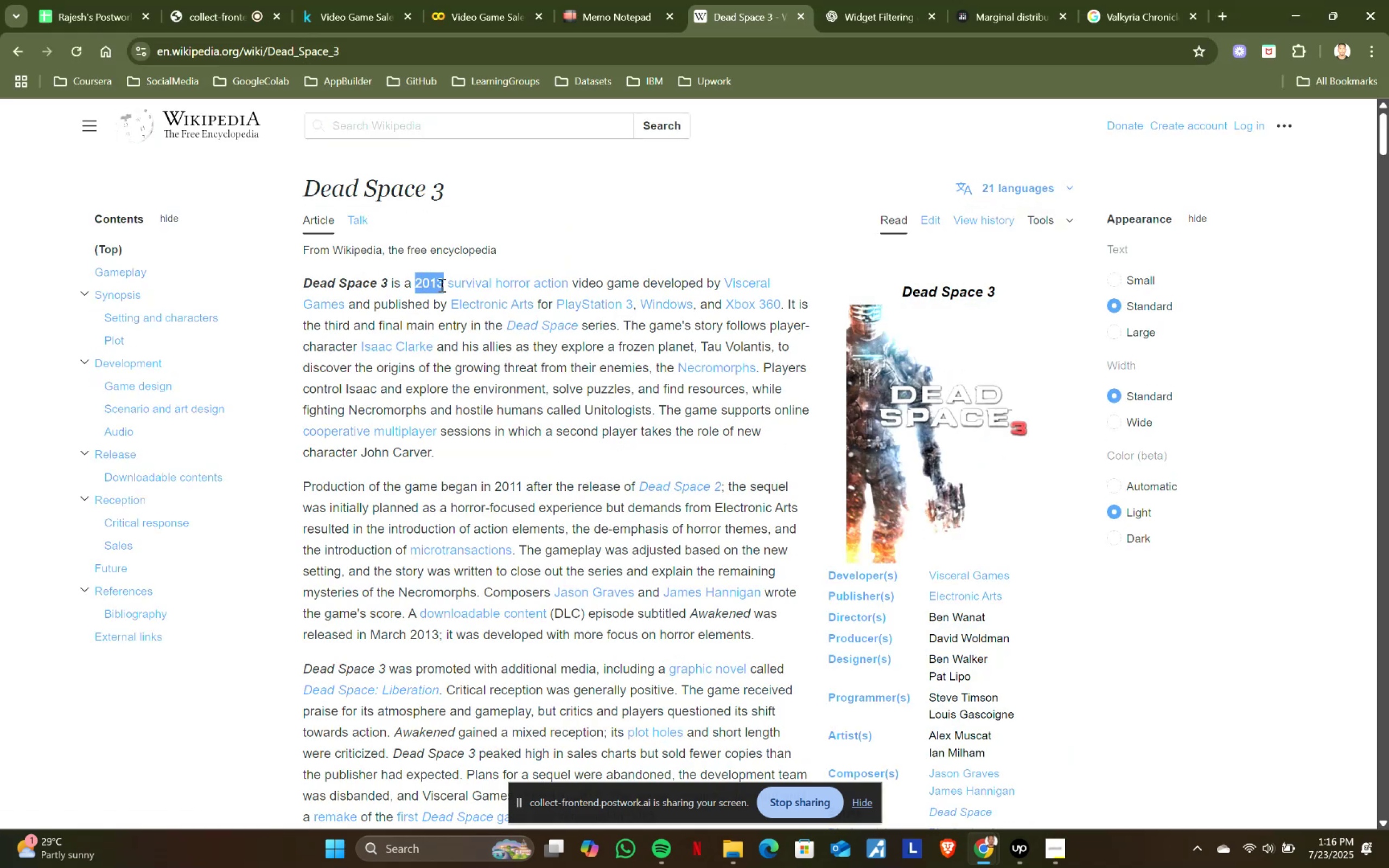 
key(Control+ControlLeft)
 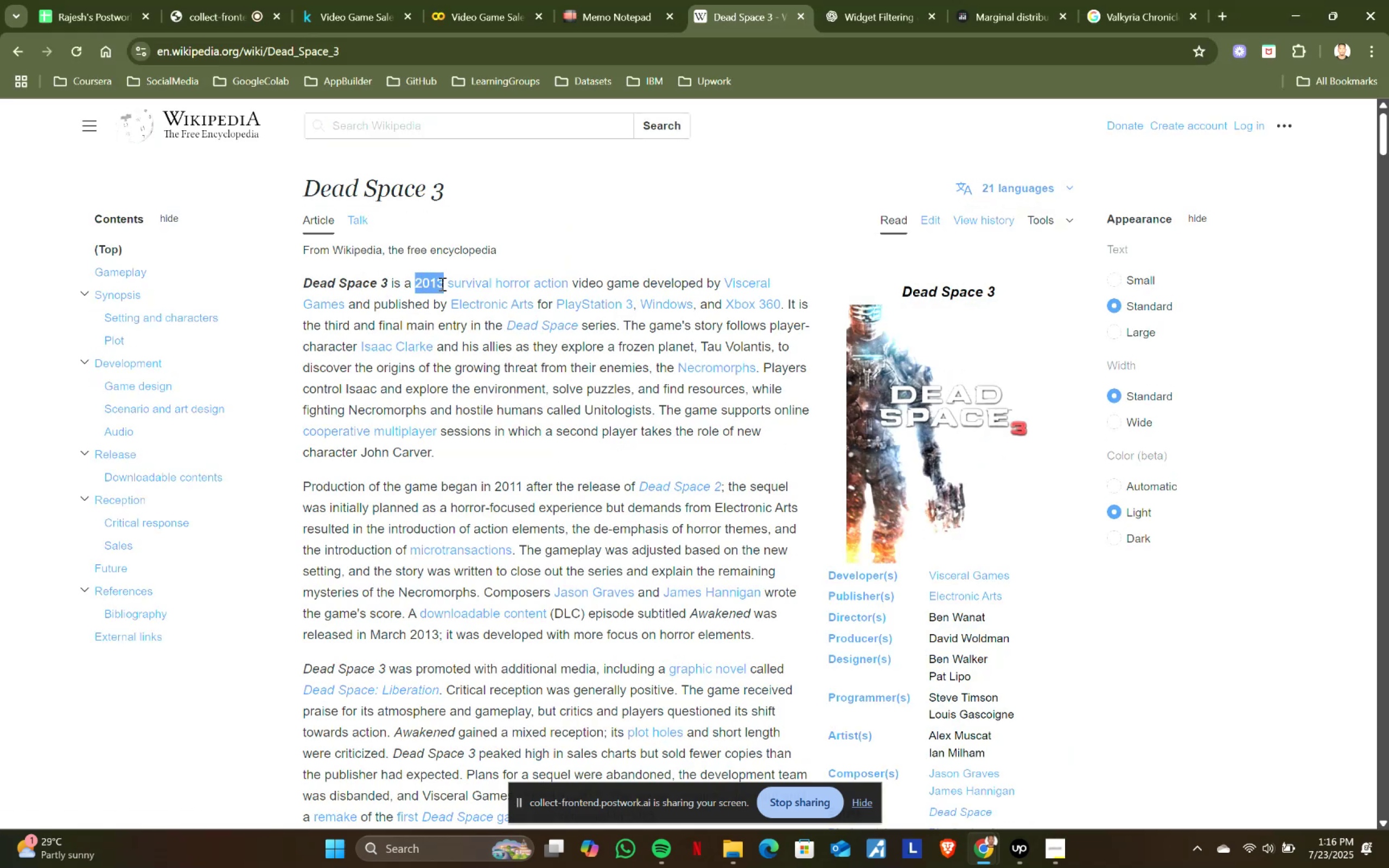 
key(Control+C)
 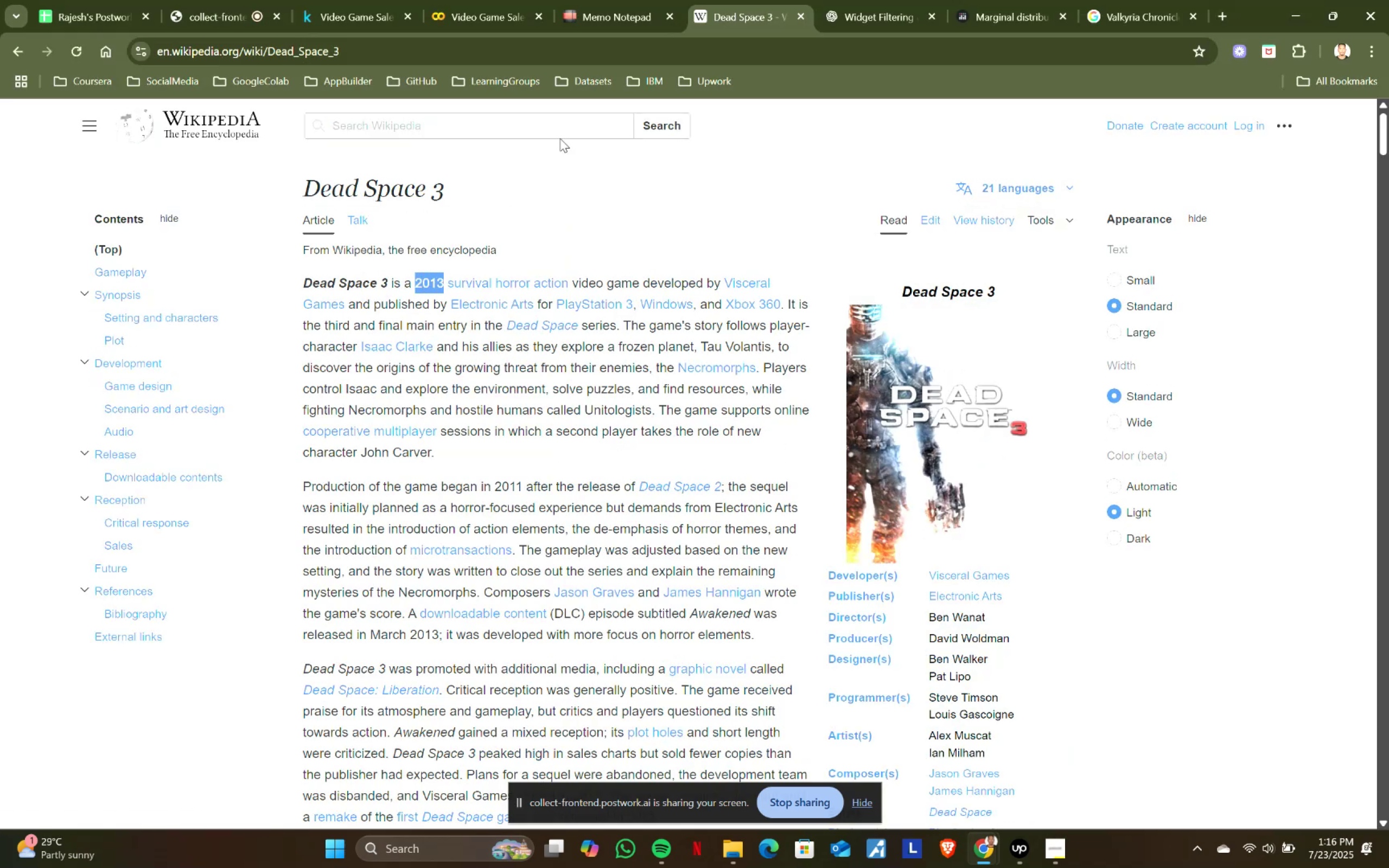 
key(Control+ControlLeft)
 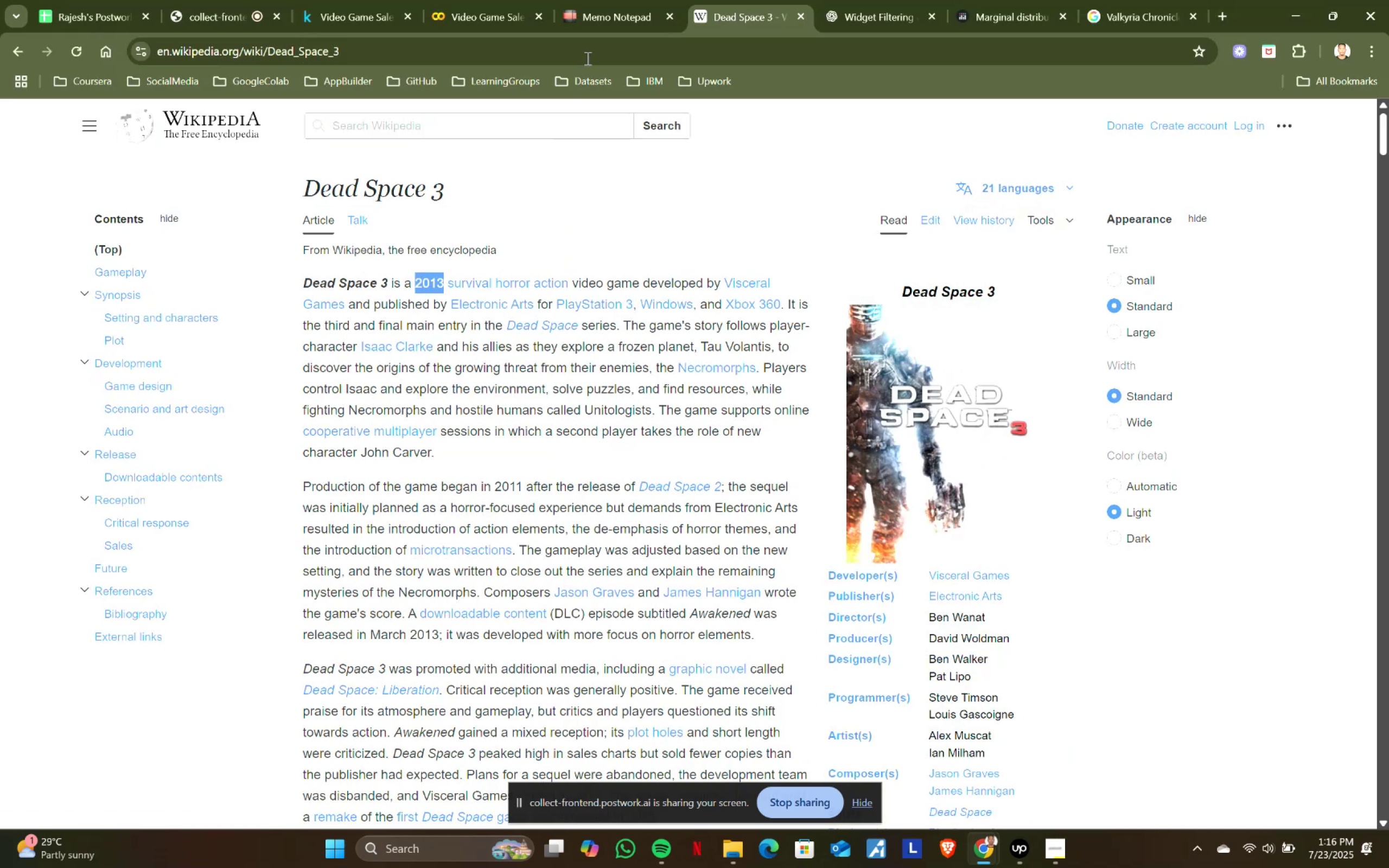 
key(Control+C)
 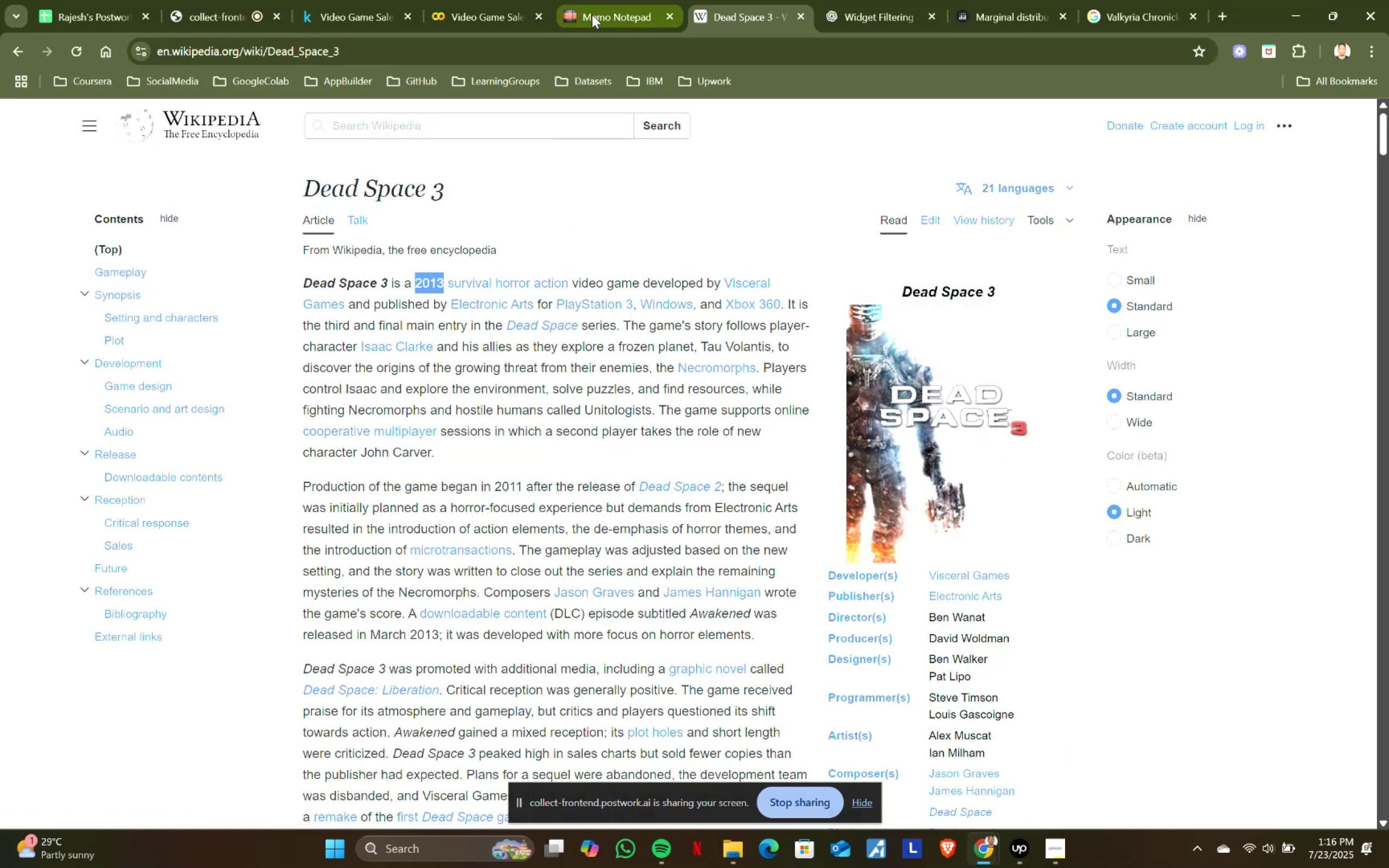 
left_click([592, 15])
 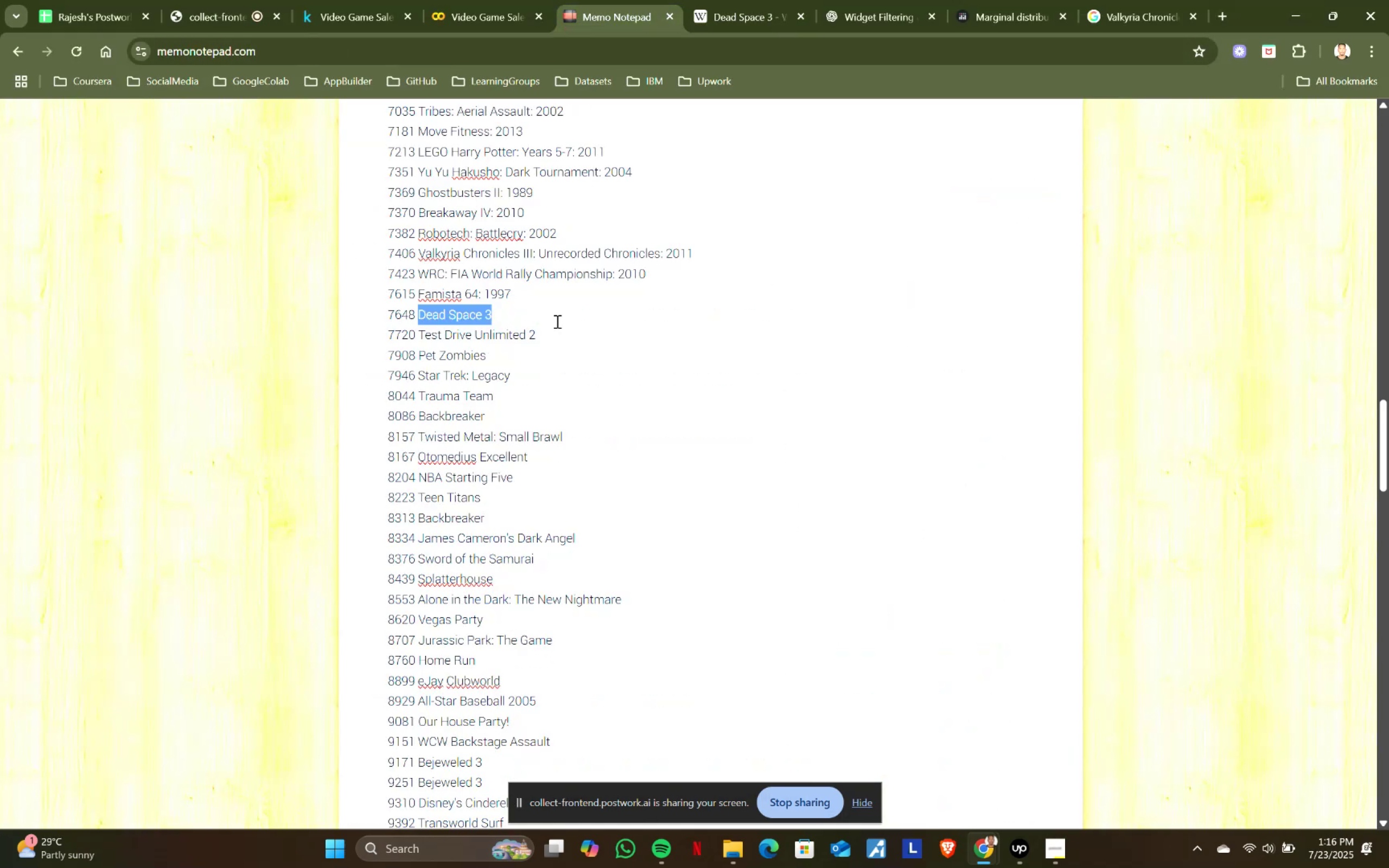 
left_click([556, 321])
 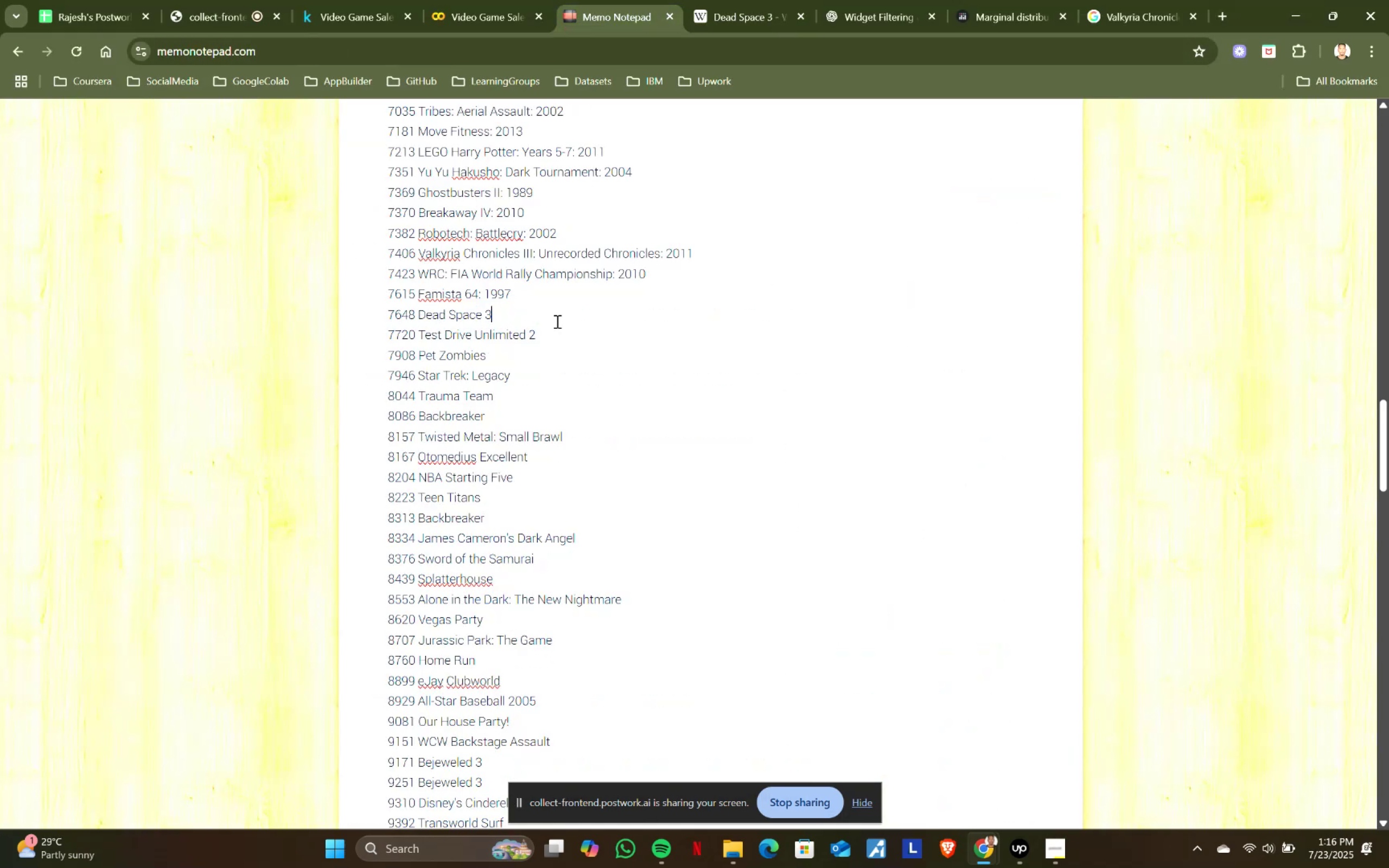 
key(Shift+ShiftRight)
 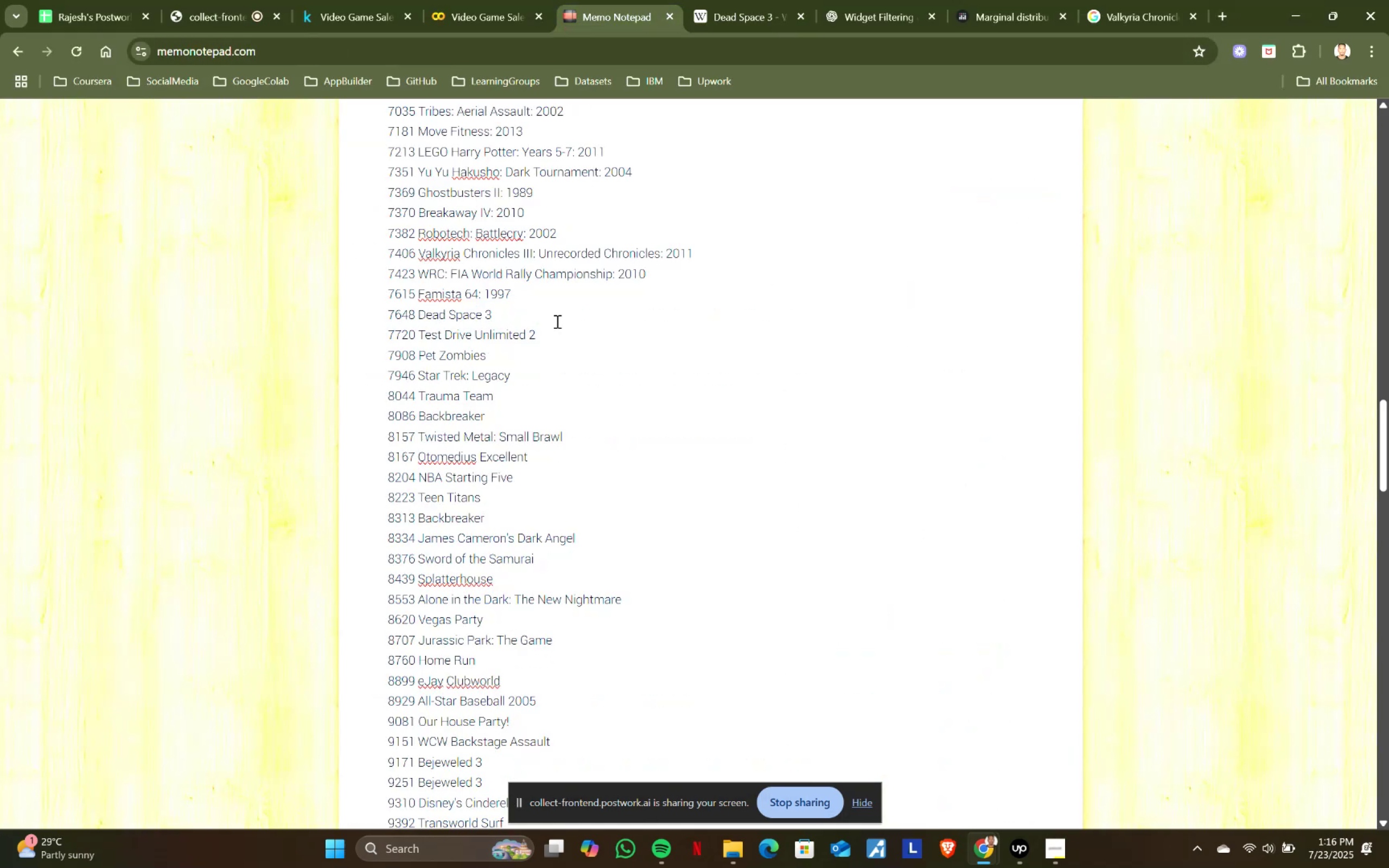 
key(Shift+Semicolon)
 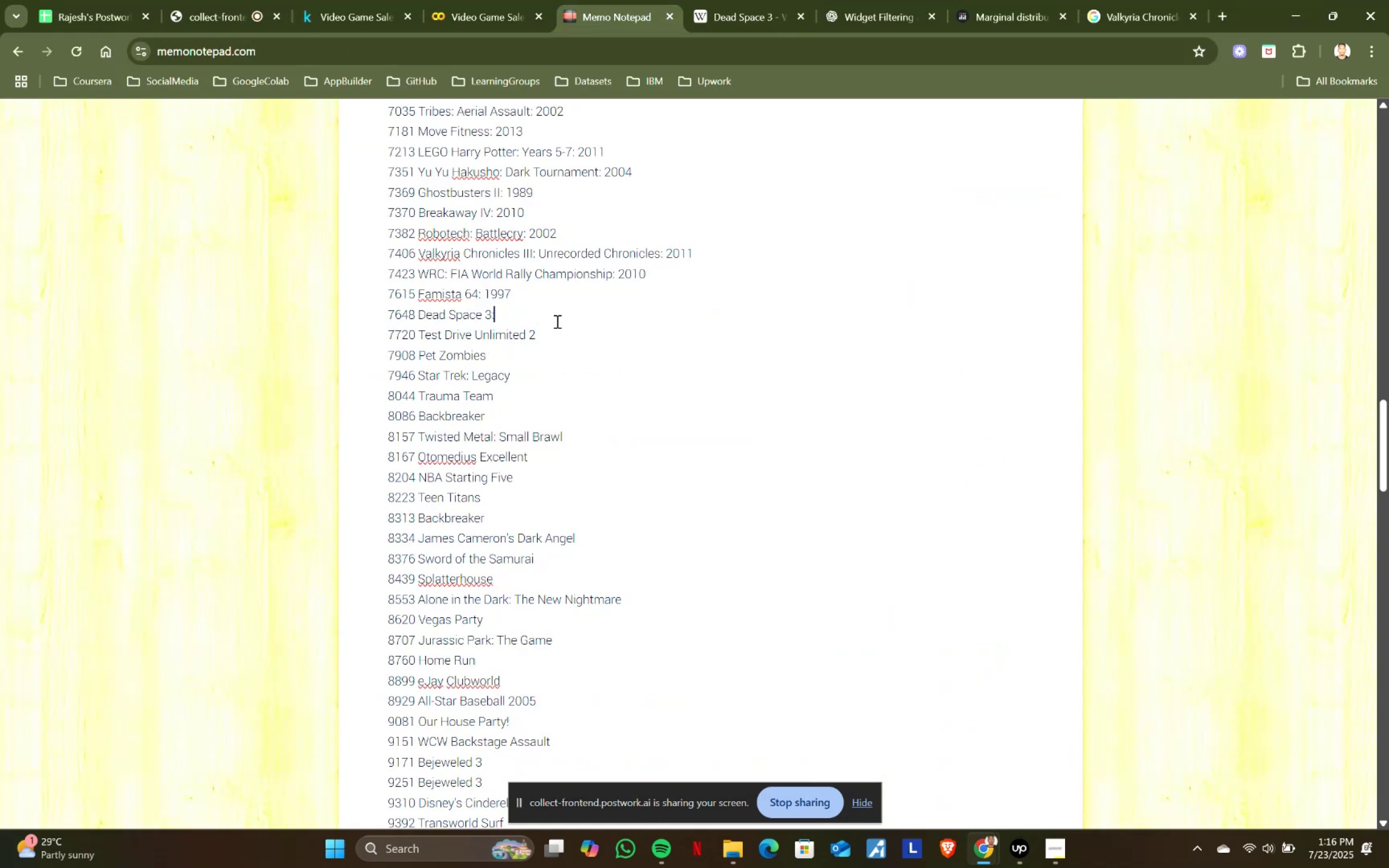 
key(Space)
 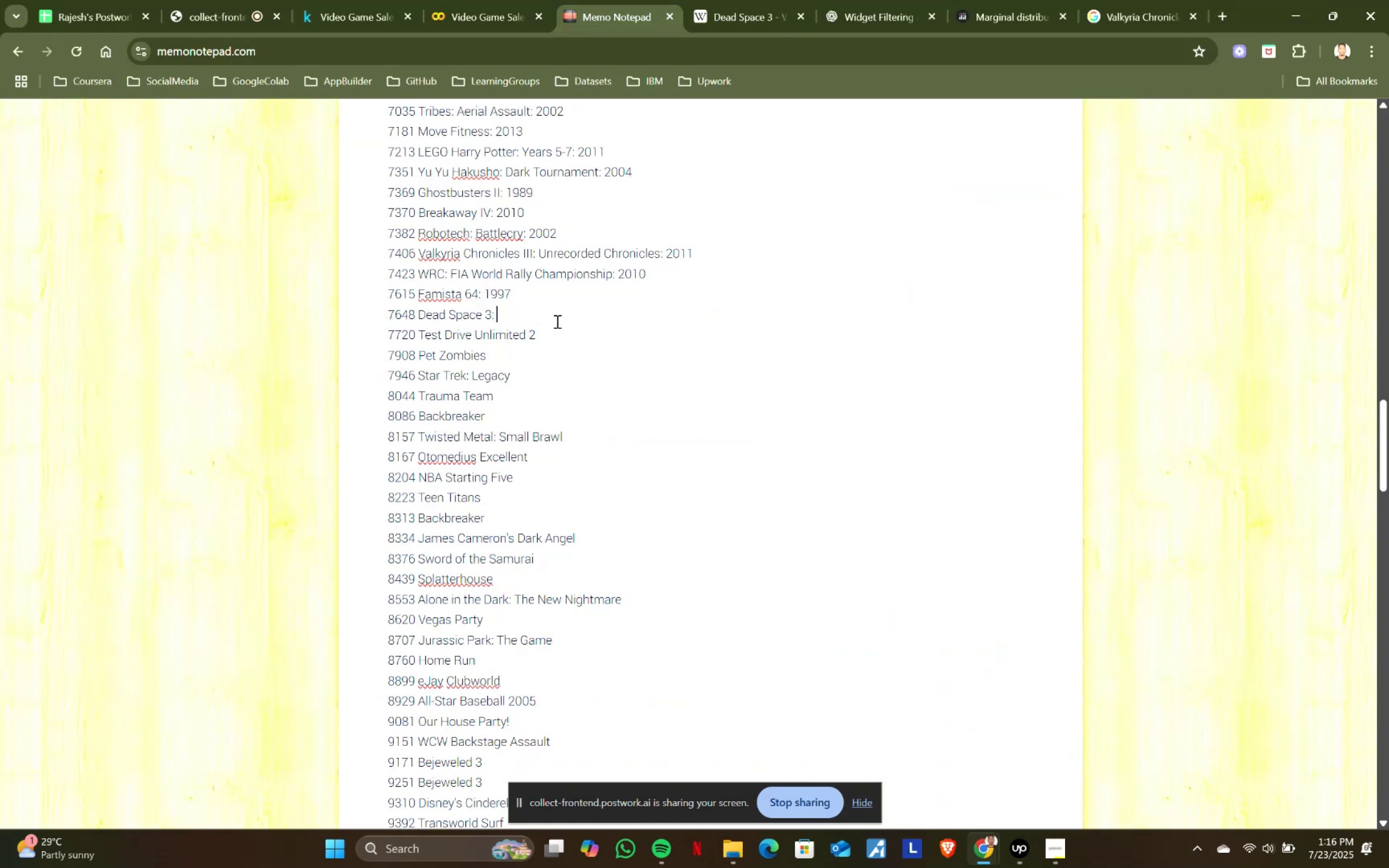 
key(Control+ControlLeft)
 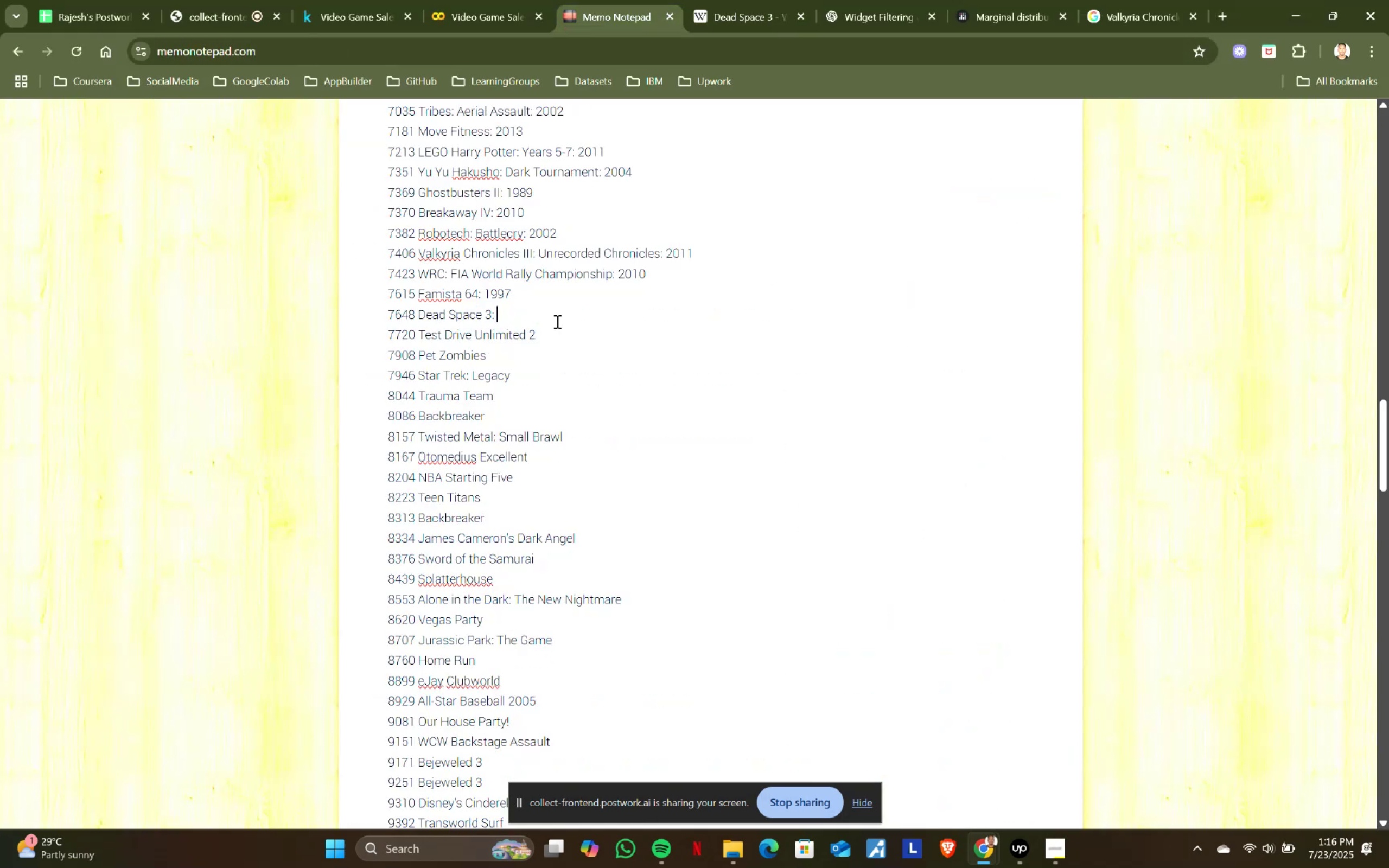 
key(Control+V)
 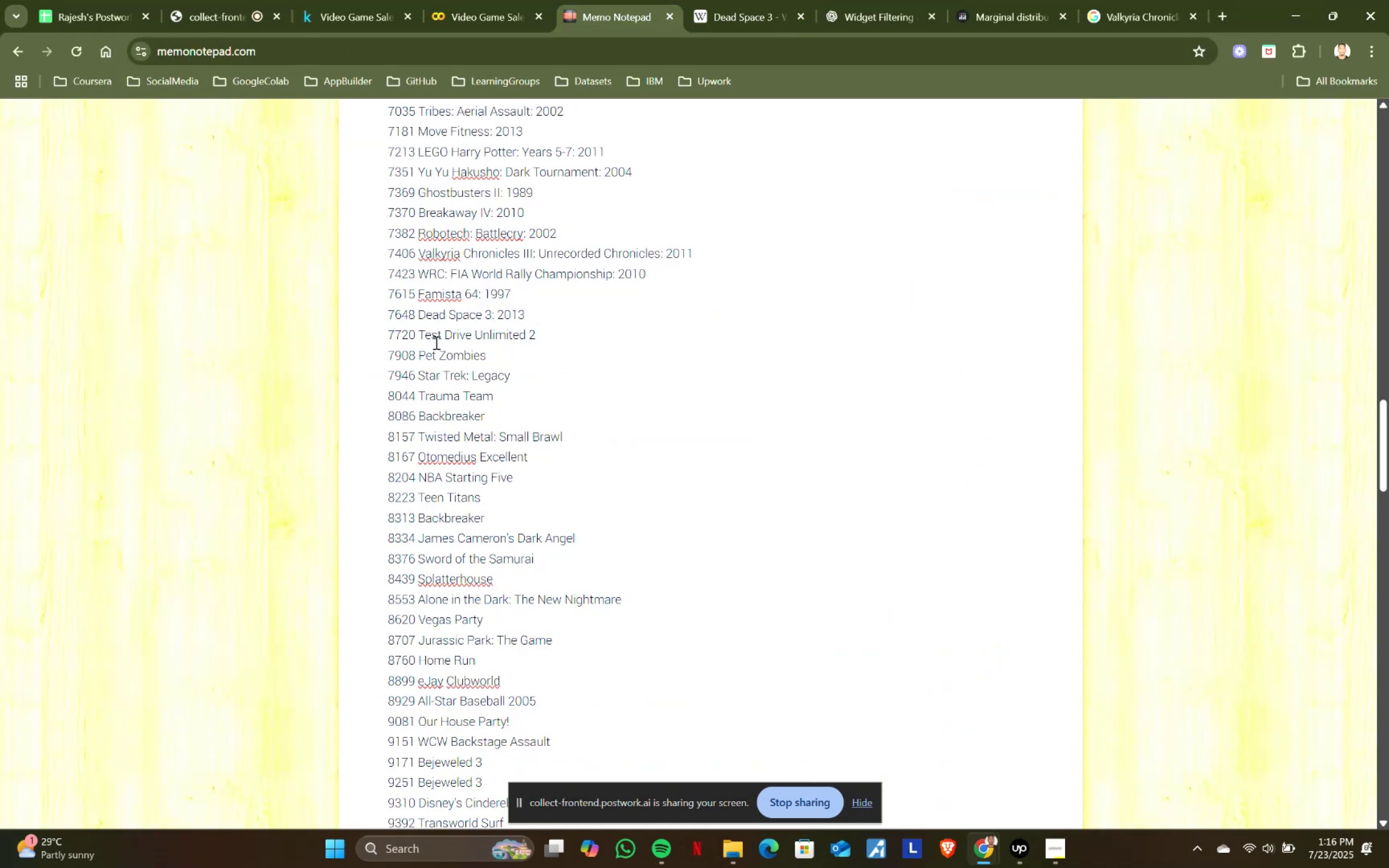 
left_click_drag(start_coordinate=[420, 333], to_coordinate=[558, 333])
 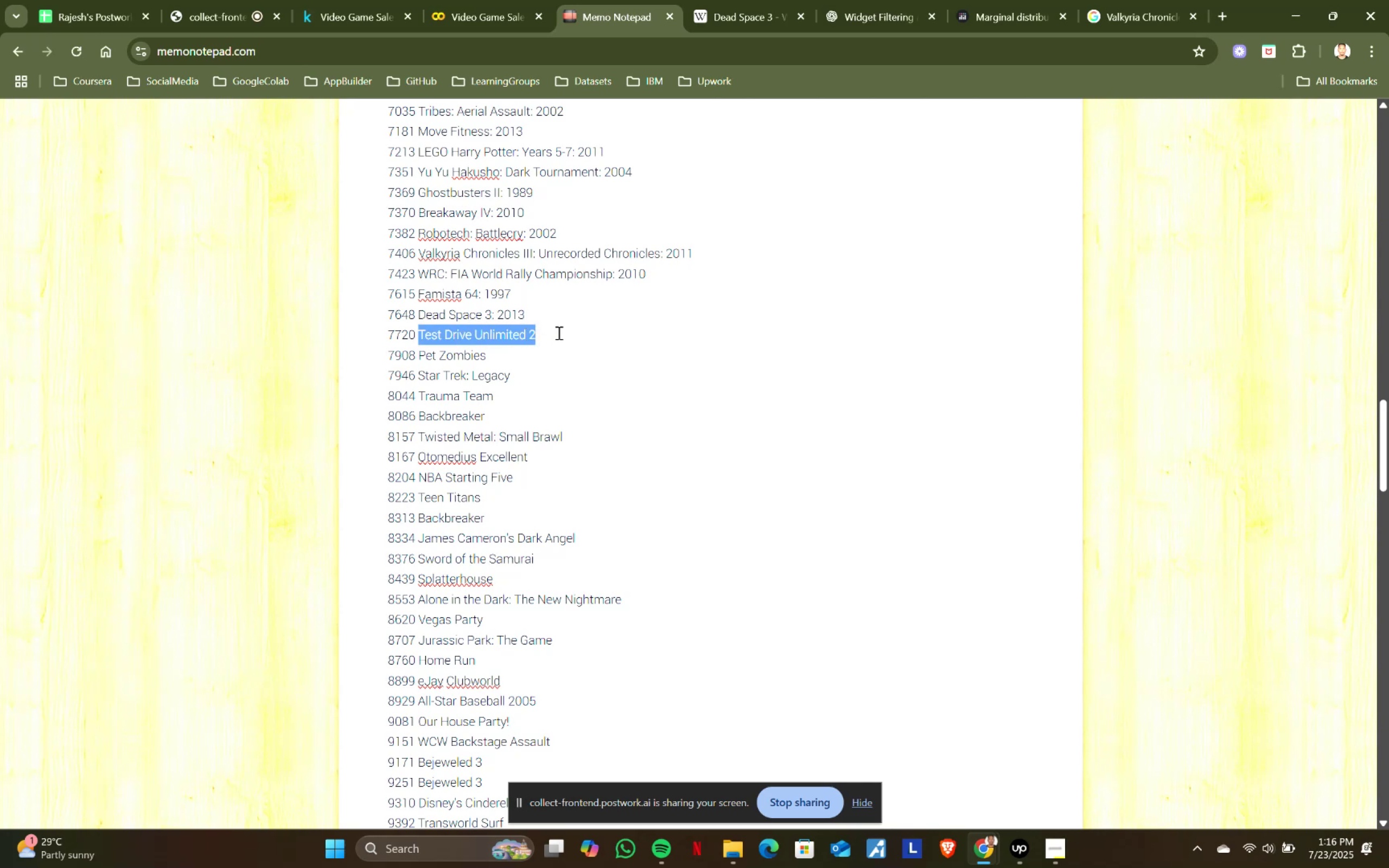 
key(Control+ControlLeft)
 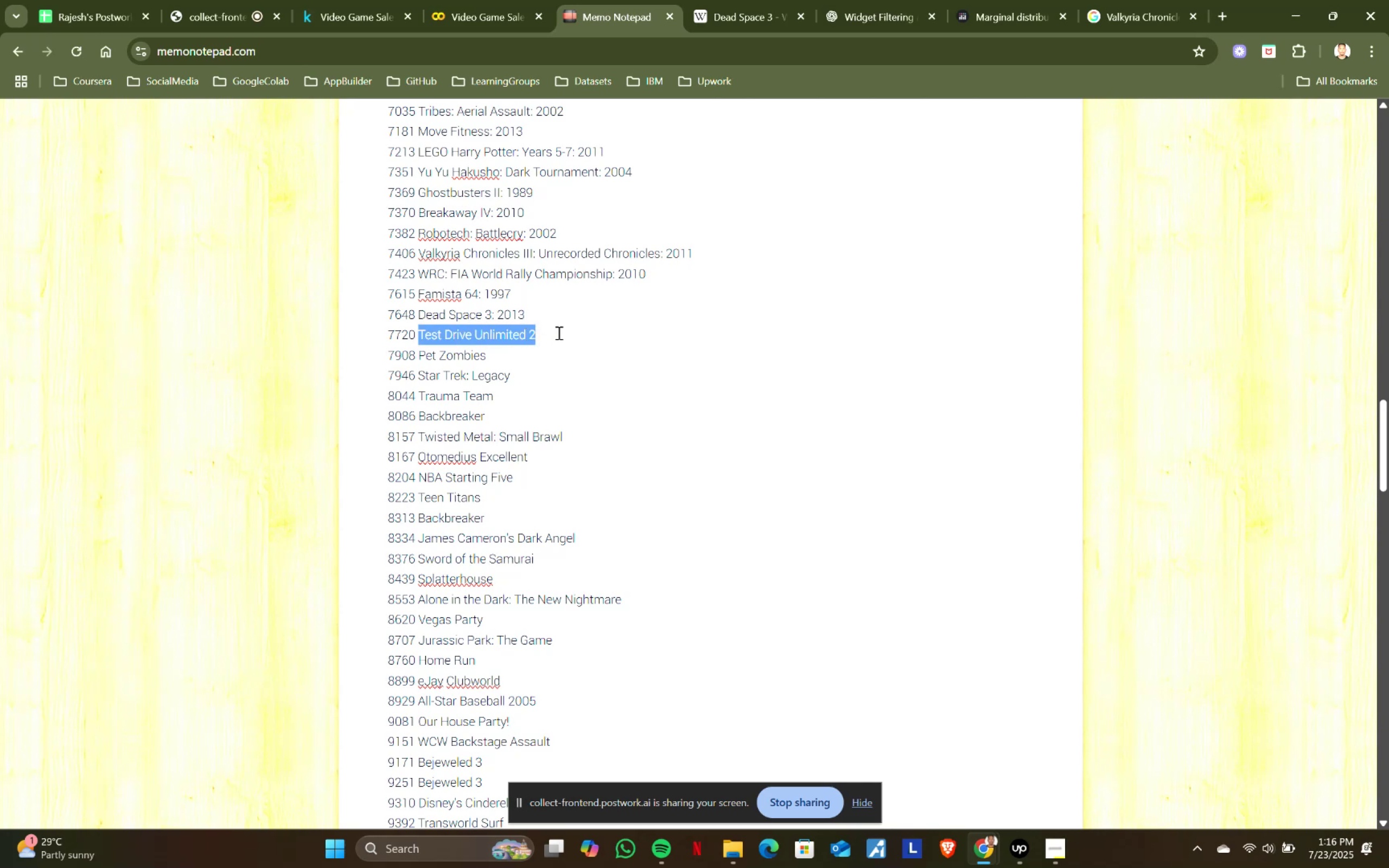 
key(Control+C)
 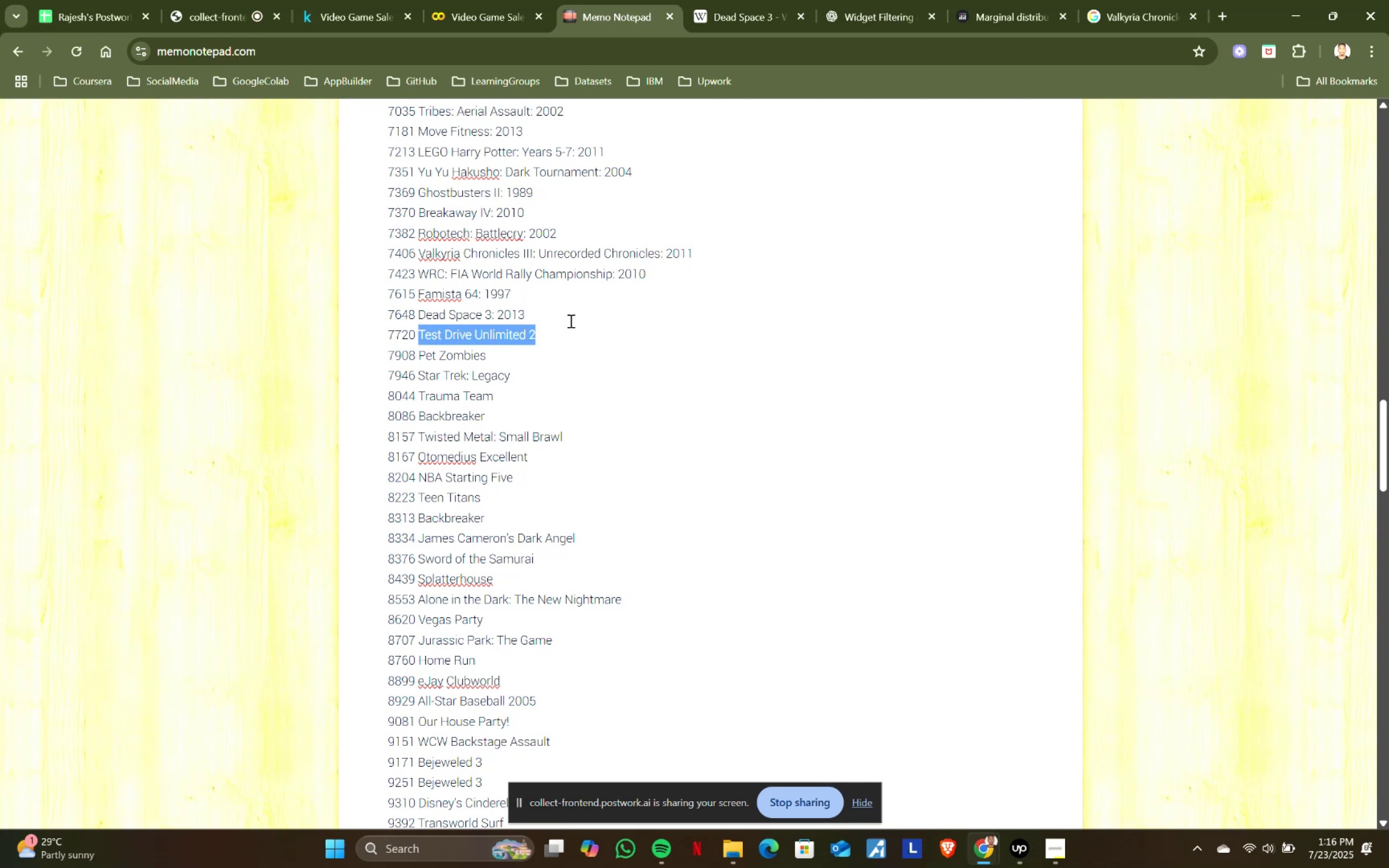 
key(Control+ControlLeft)
 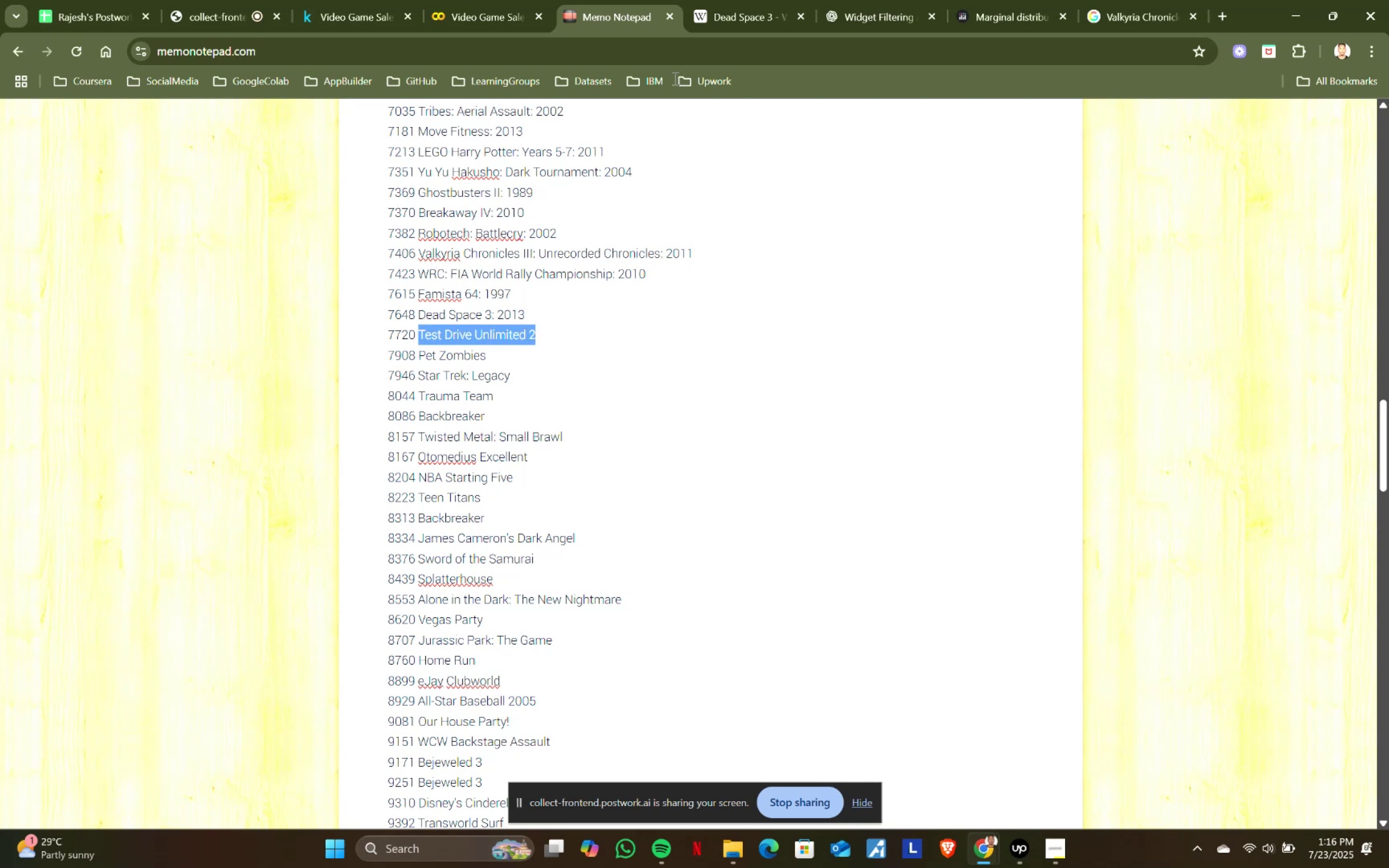 
key(Control+C)
 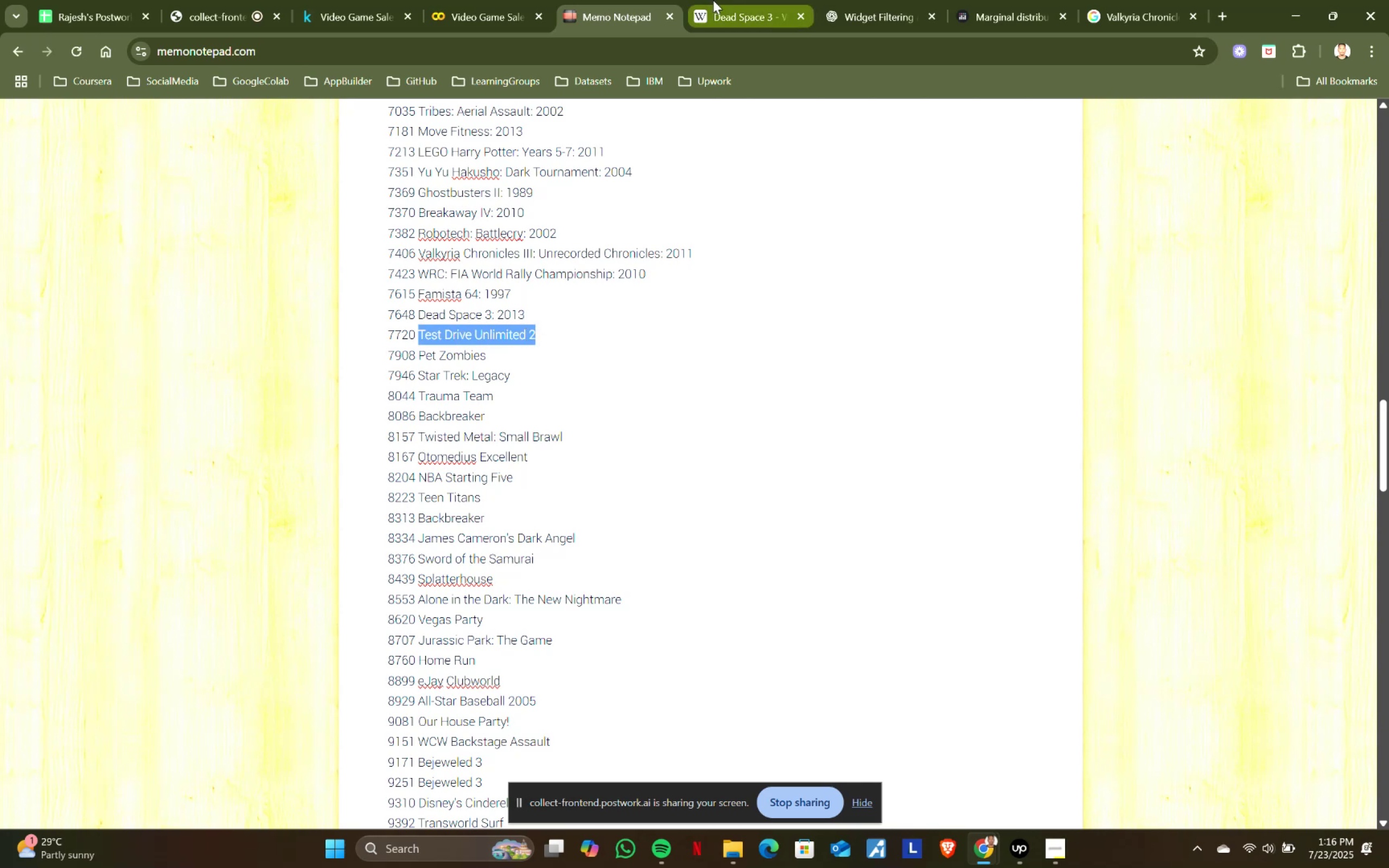 
left_click([713, 0])
 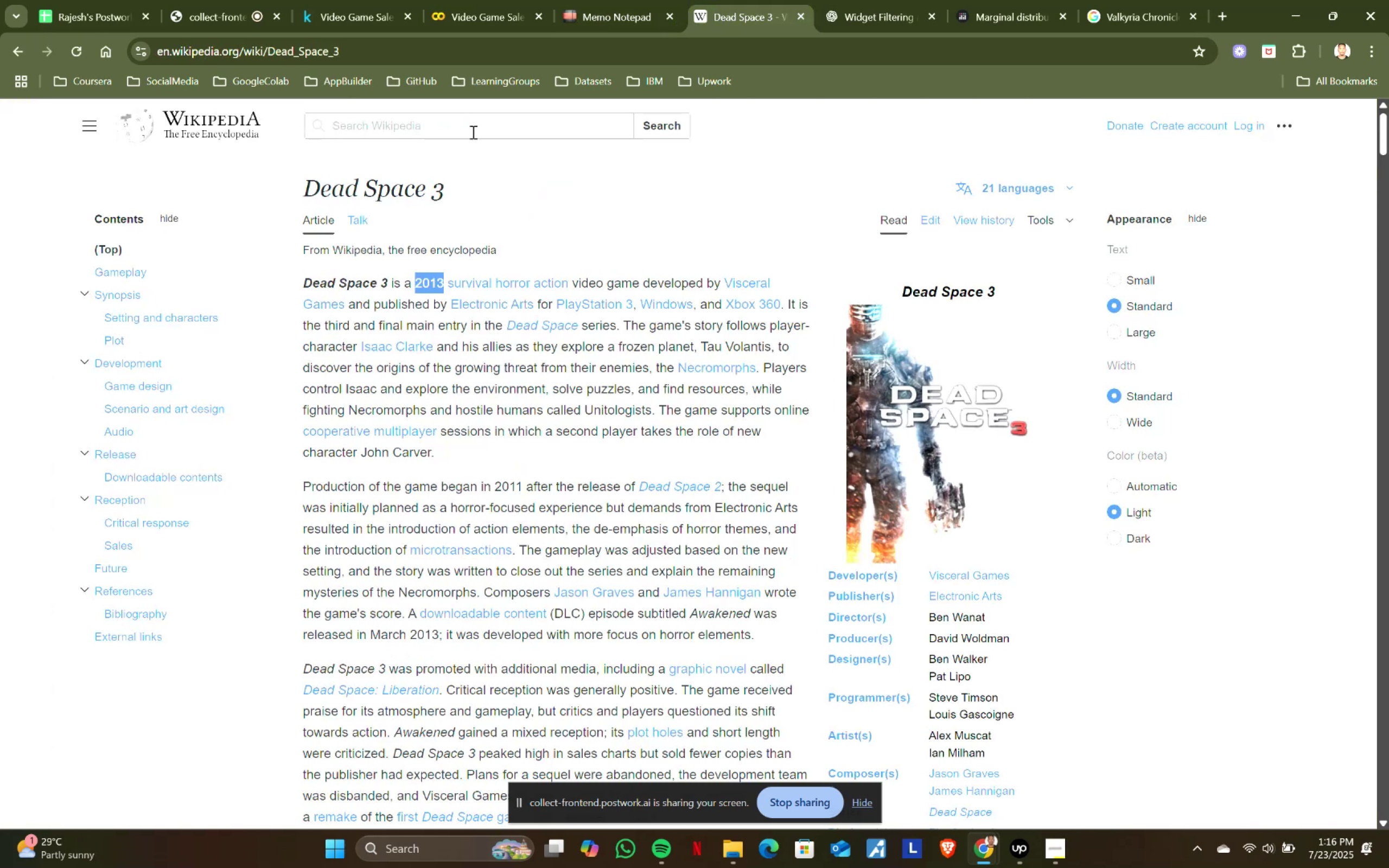 
left_click([468, 125])
 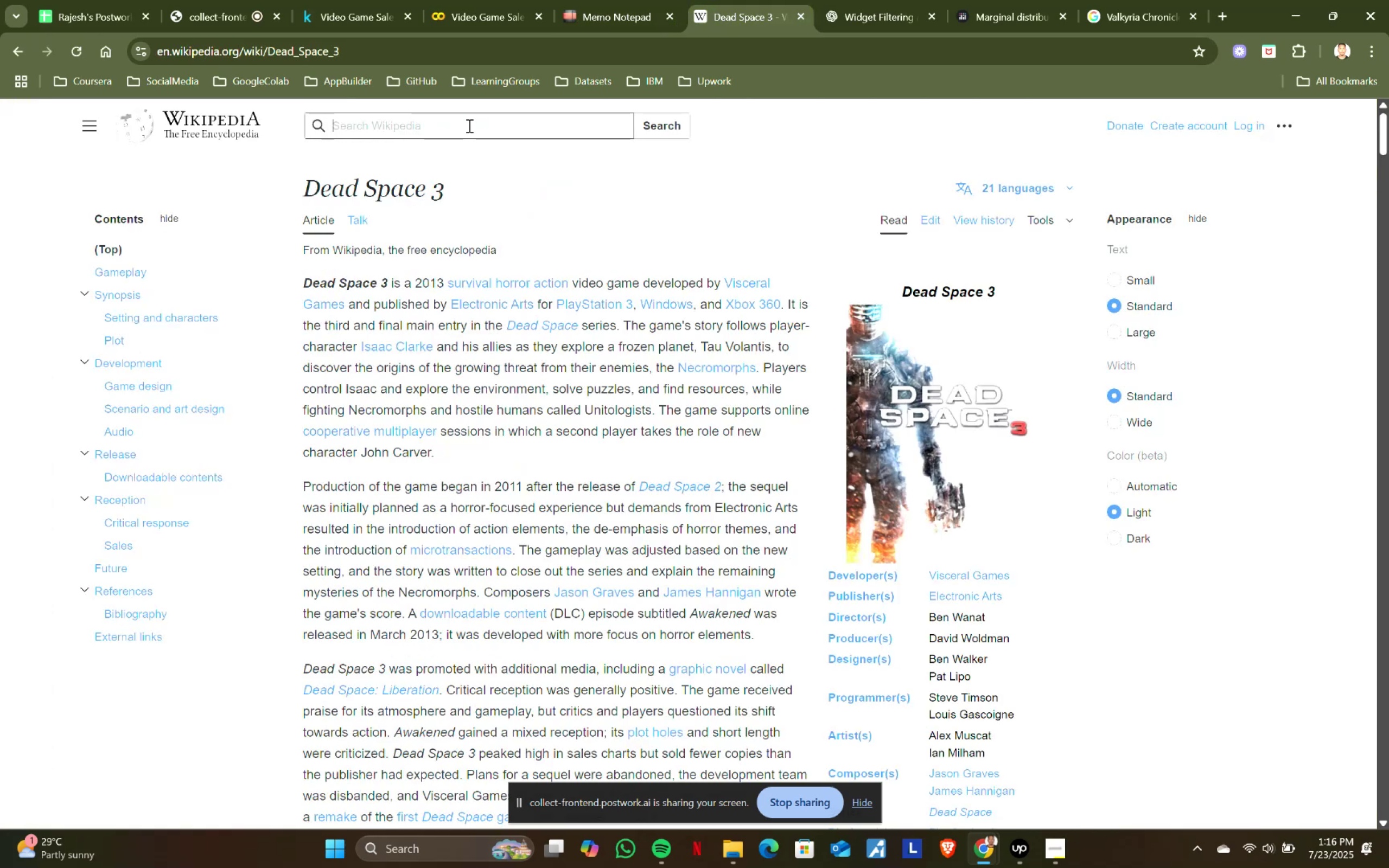 
key(Control+ControlLeft)
 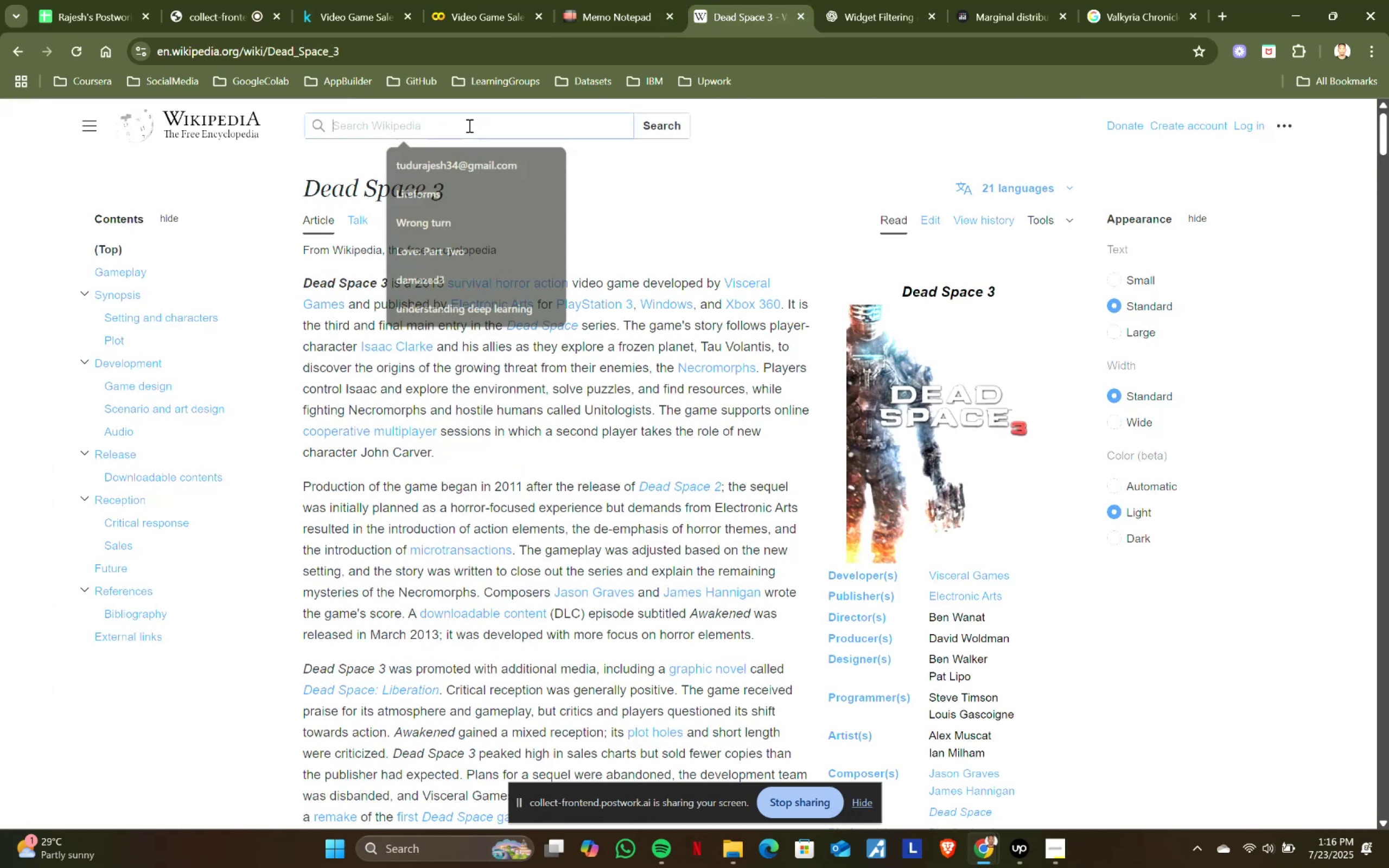 
key(Control+V)
 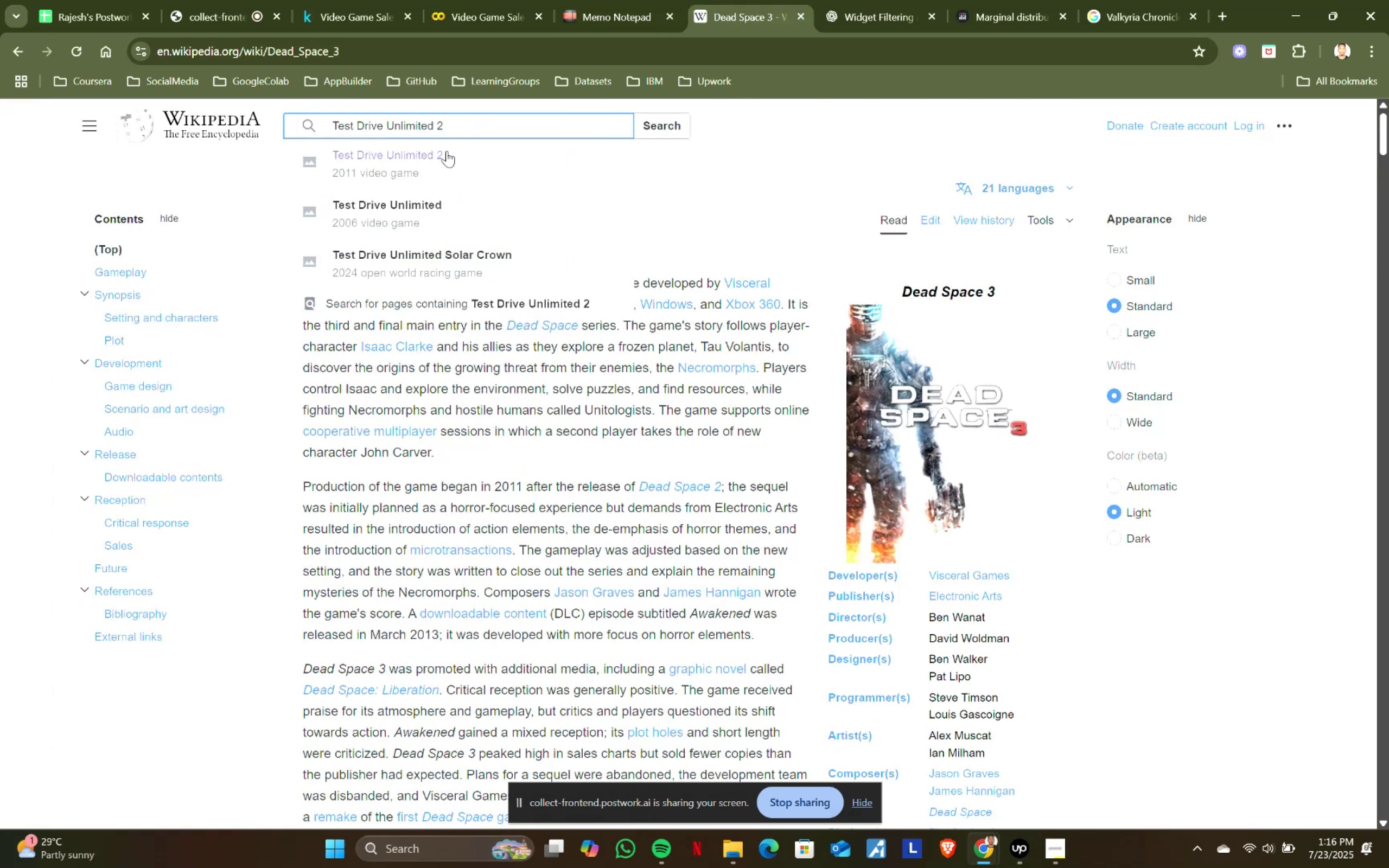 
left_click([442, 157])
 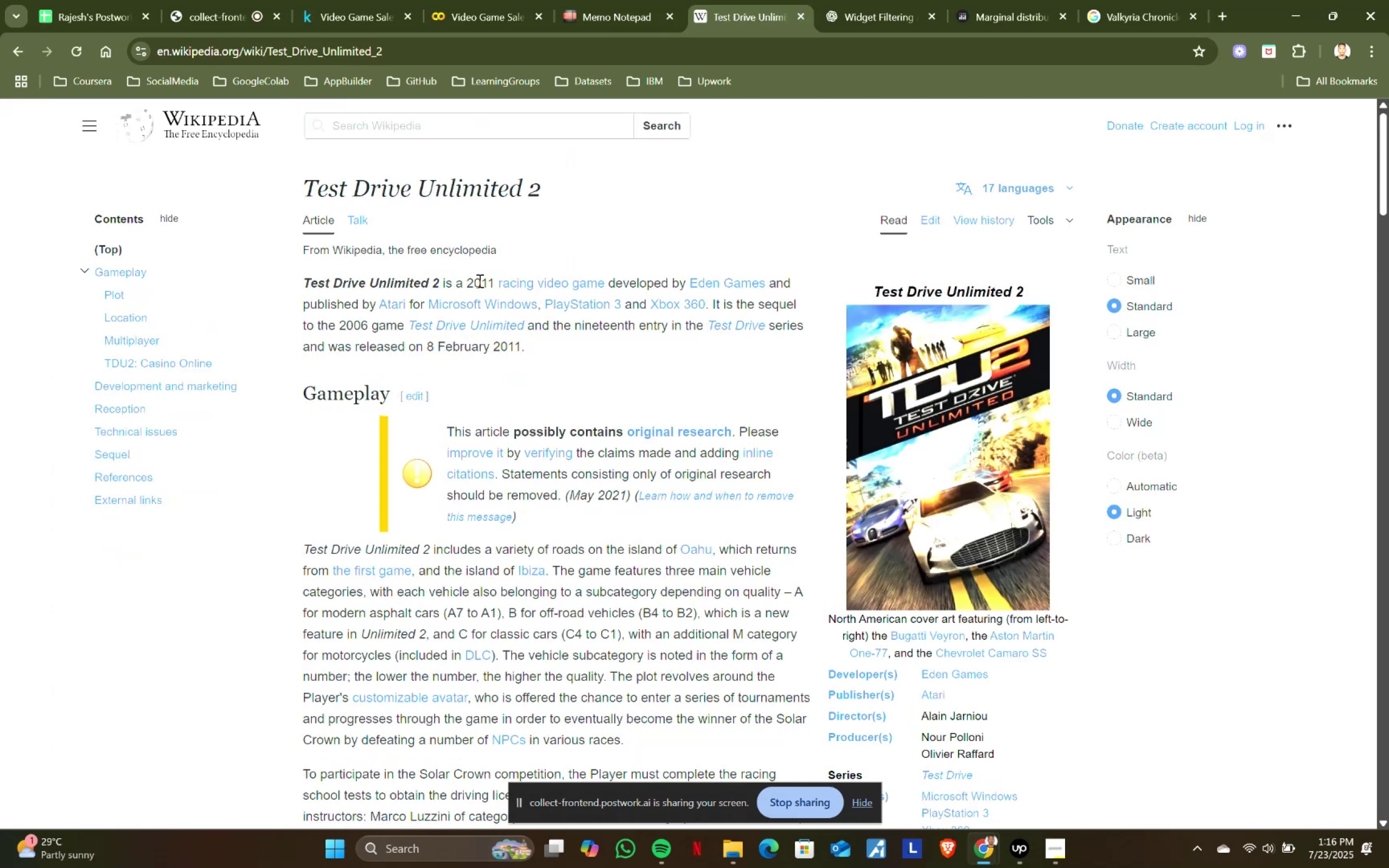 
left_click_drag(start_coordinate=[468, 276], to_coordinate=[493, 288])
 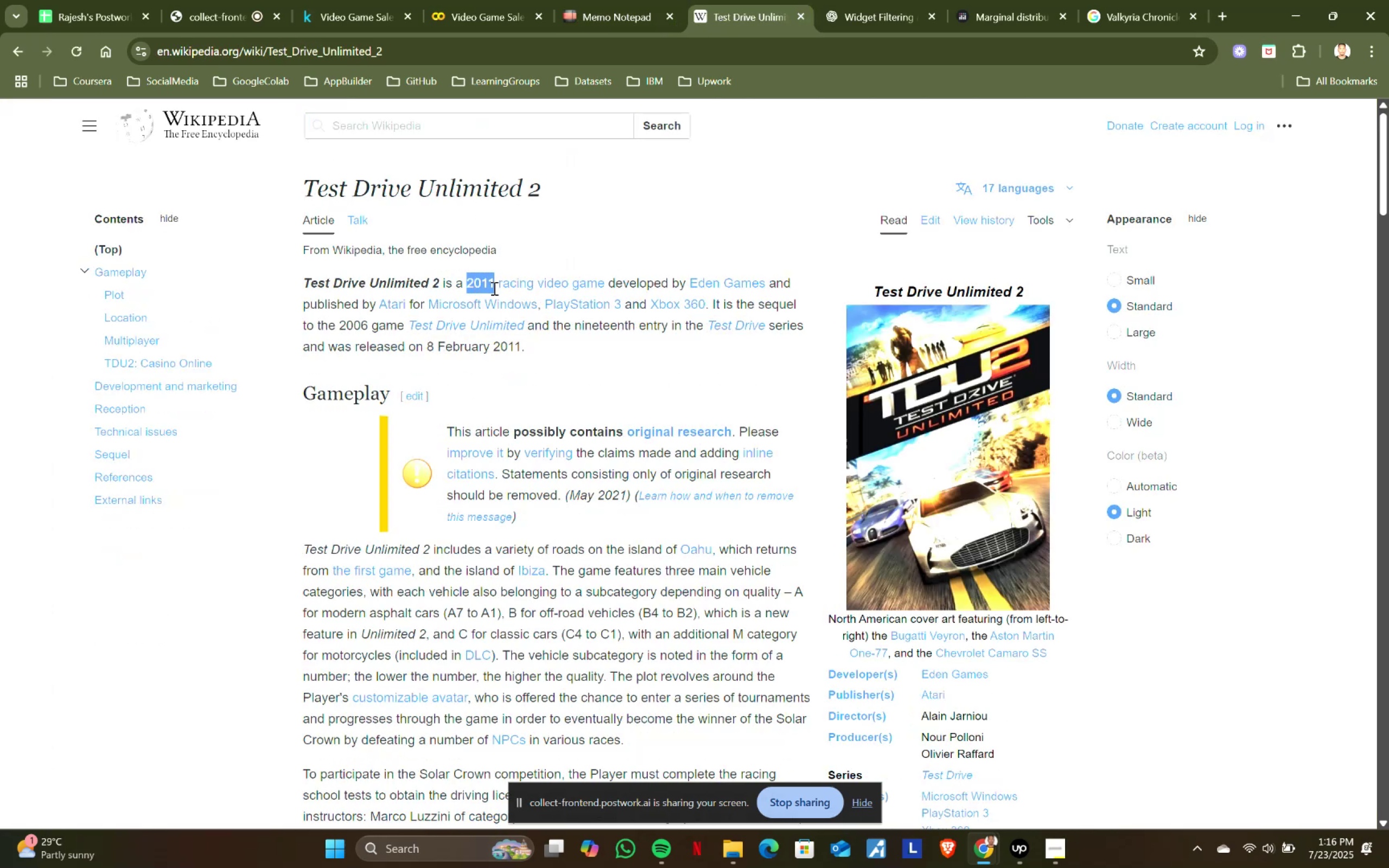 
key(Control+ControlLeft)
 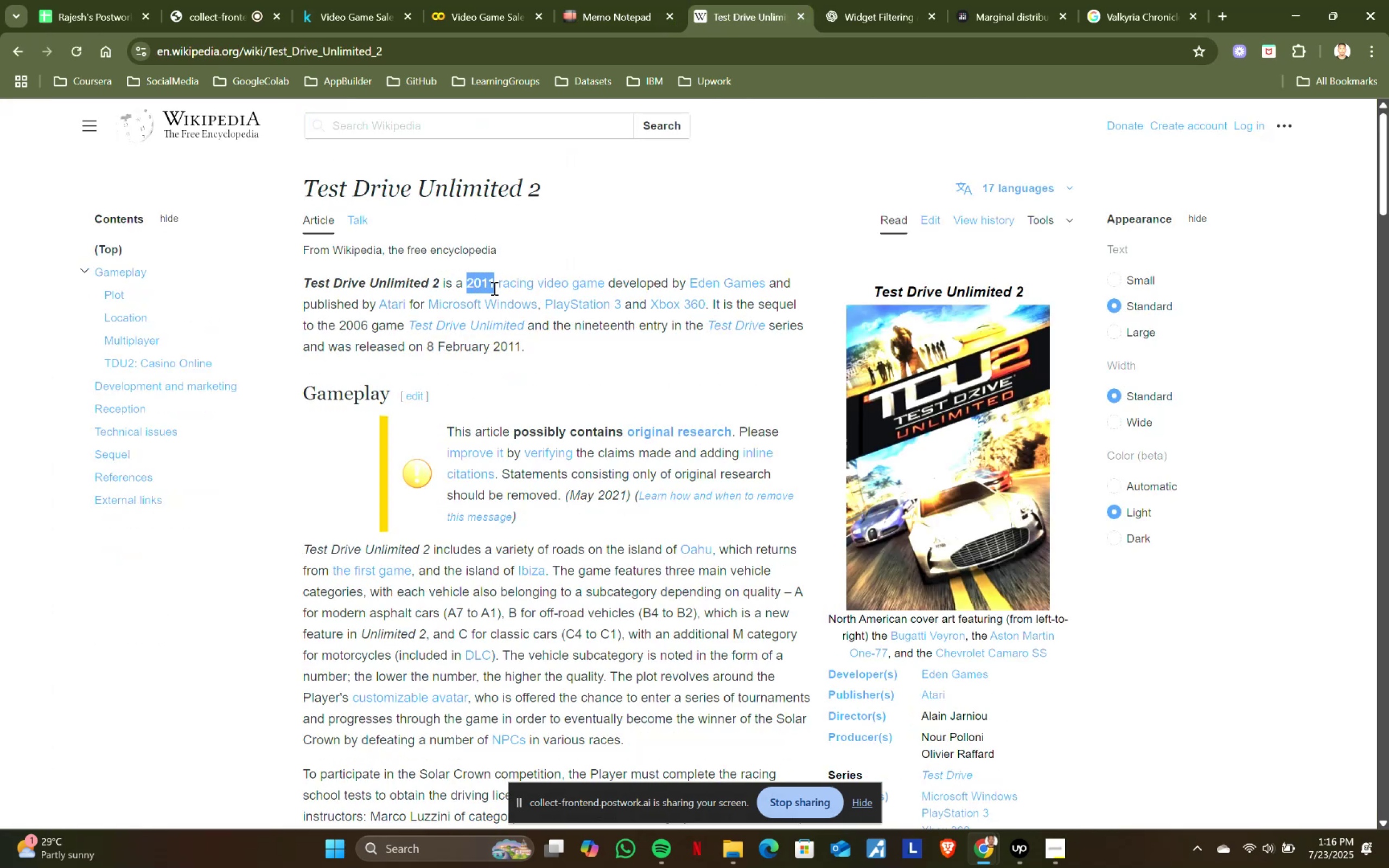 
key(Control+C)
 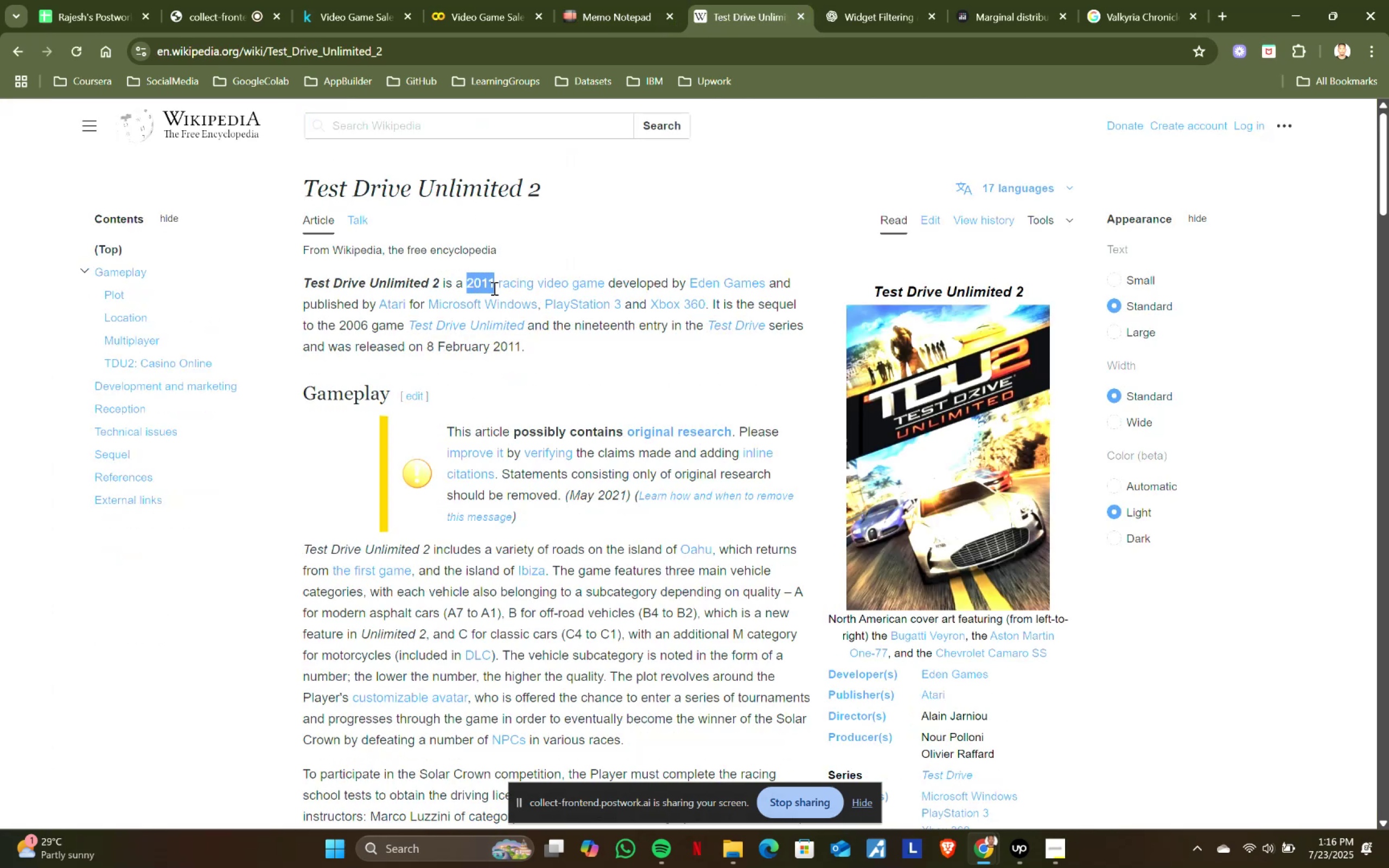 
key(Control+ControlLeft)
 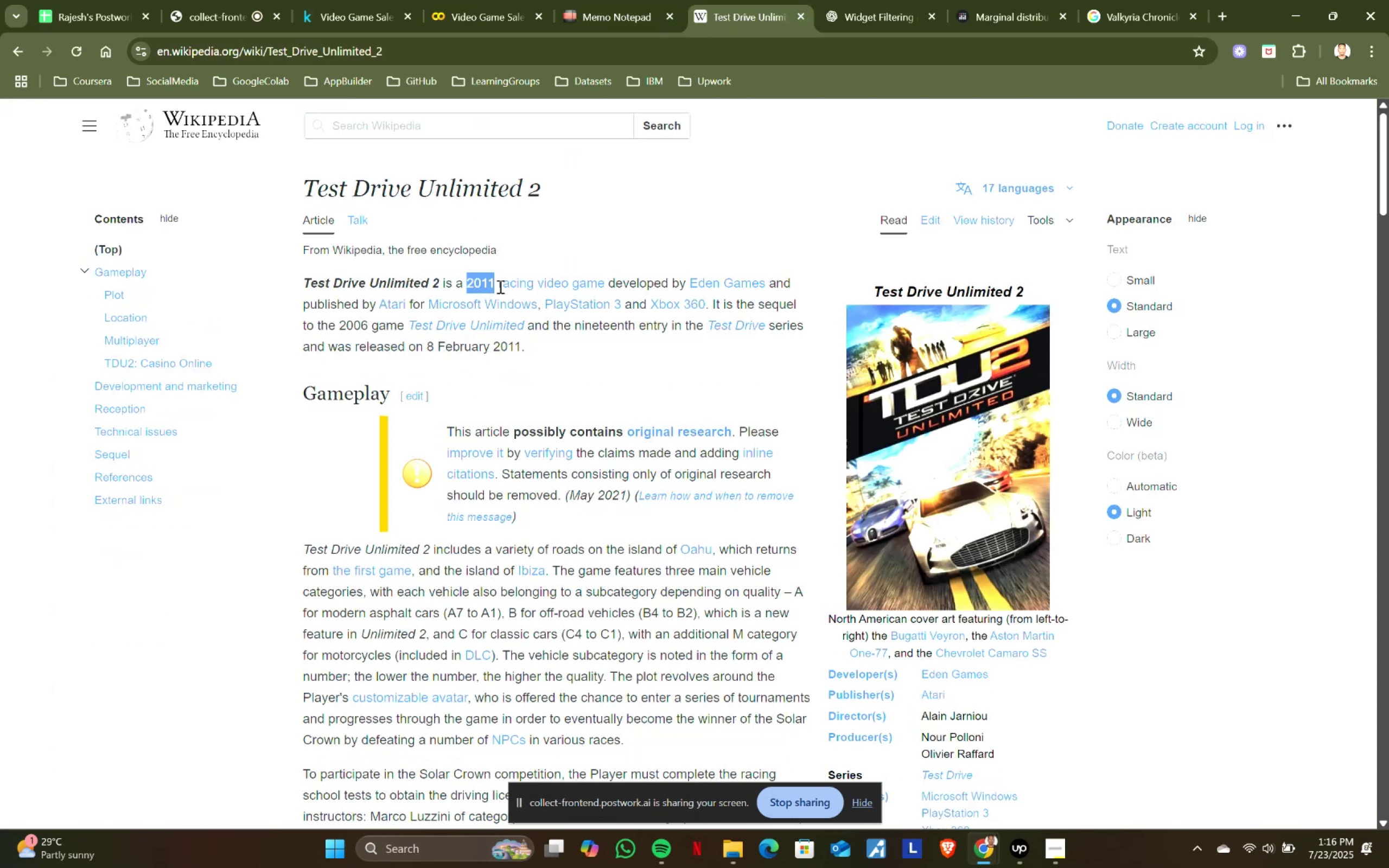 
key(Control+C)
 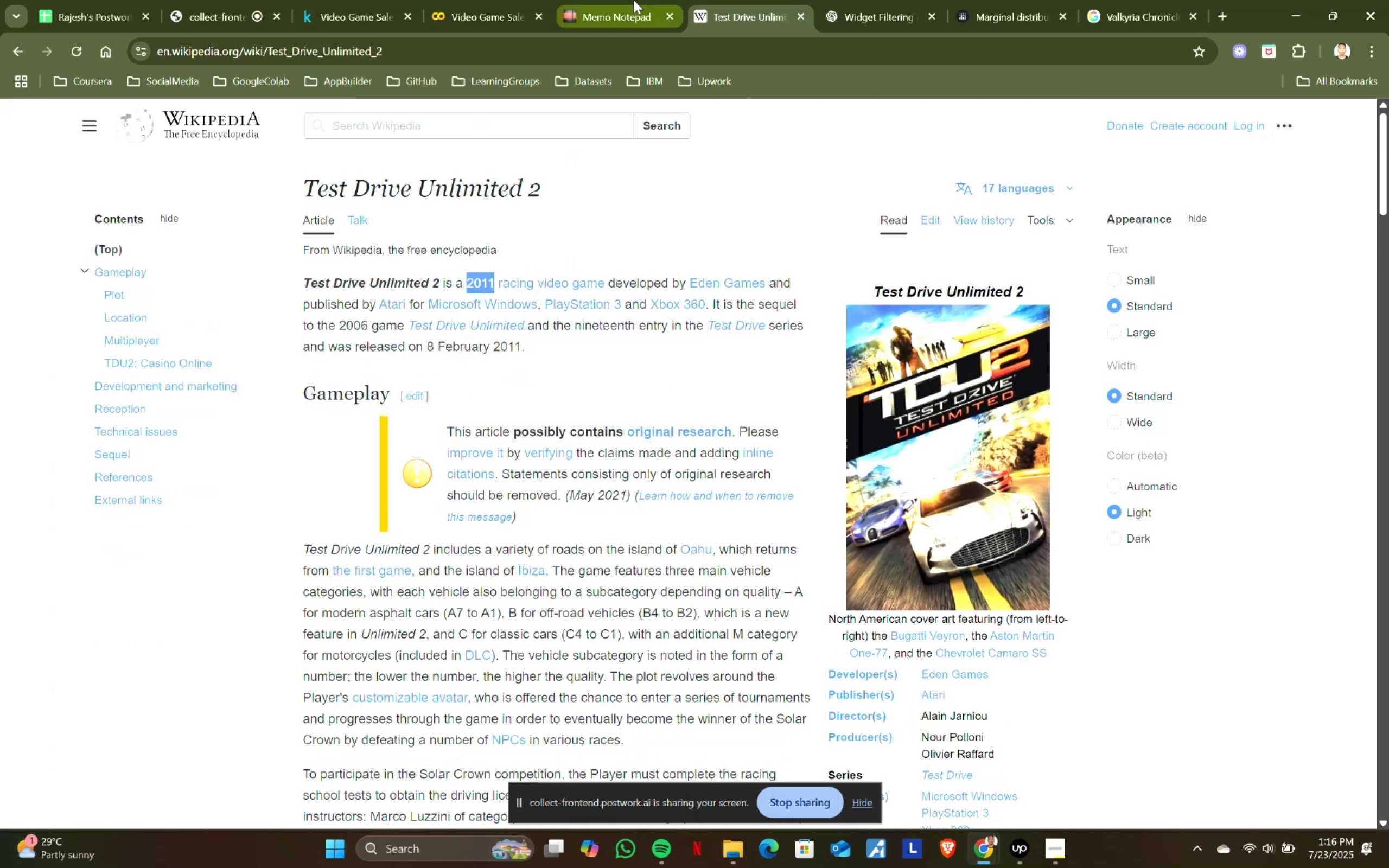 
left_click([623, 0])
 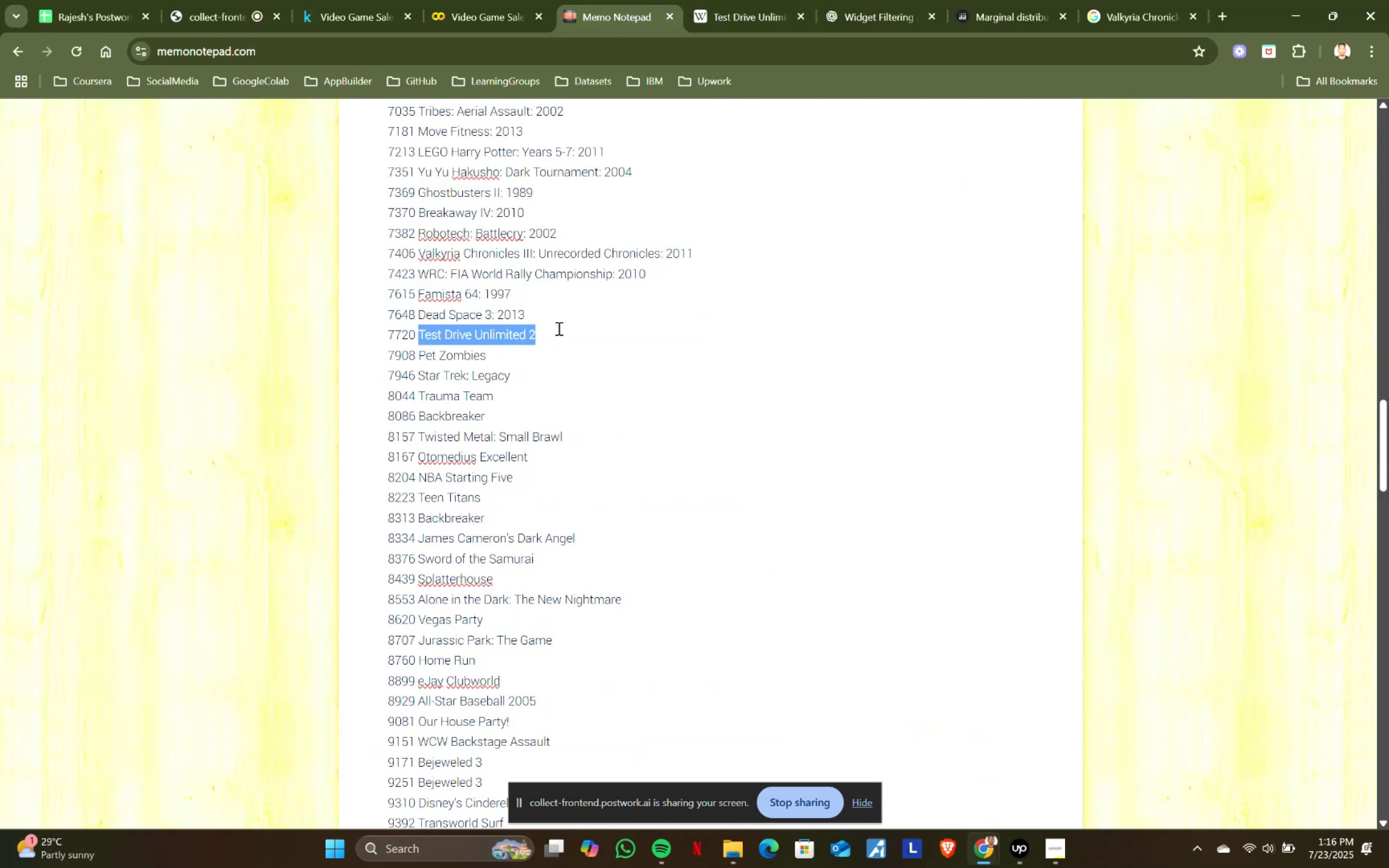 
left_click([558, 328])
 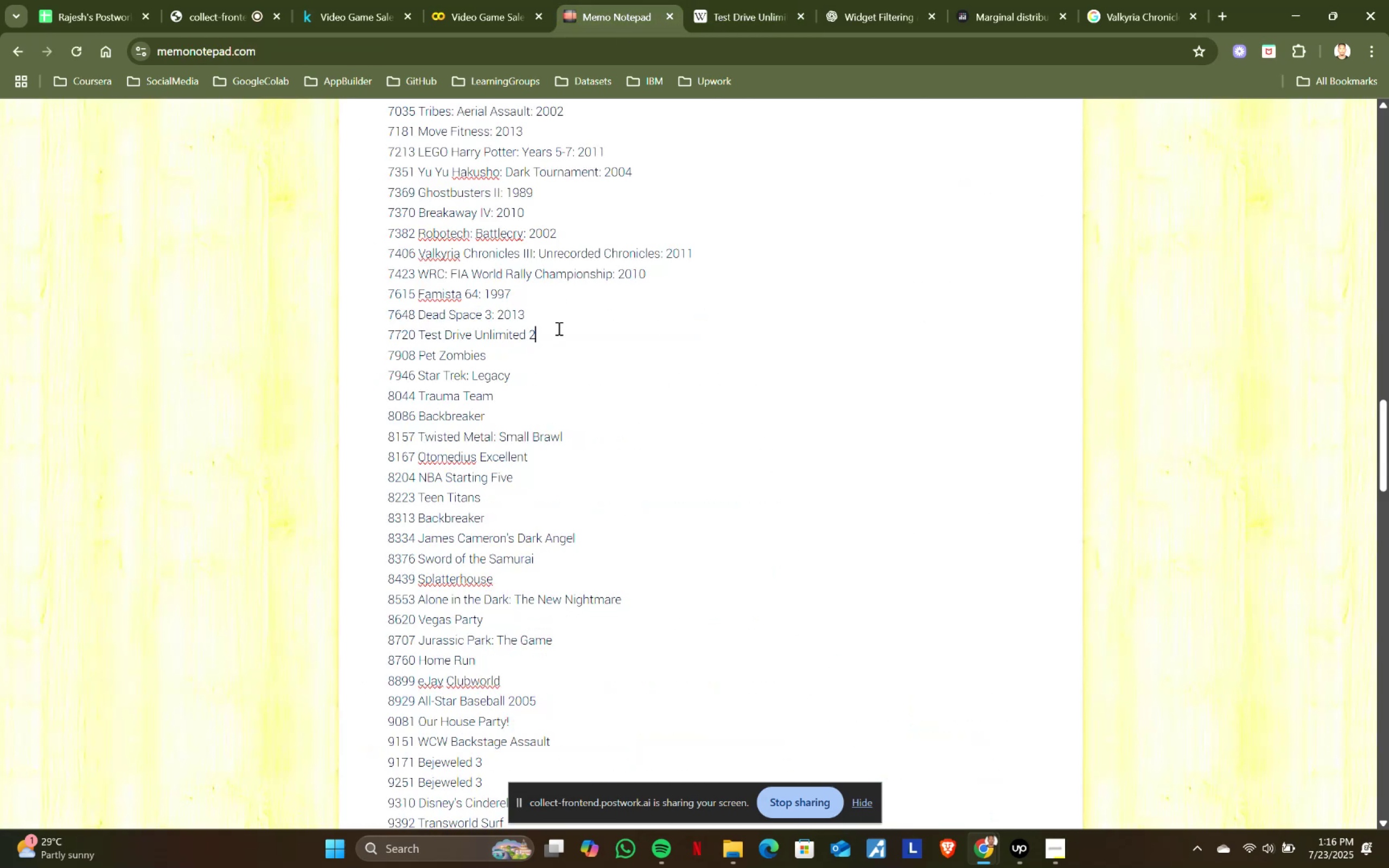 
key(Shift+ShiftRight)
 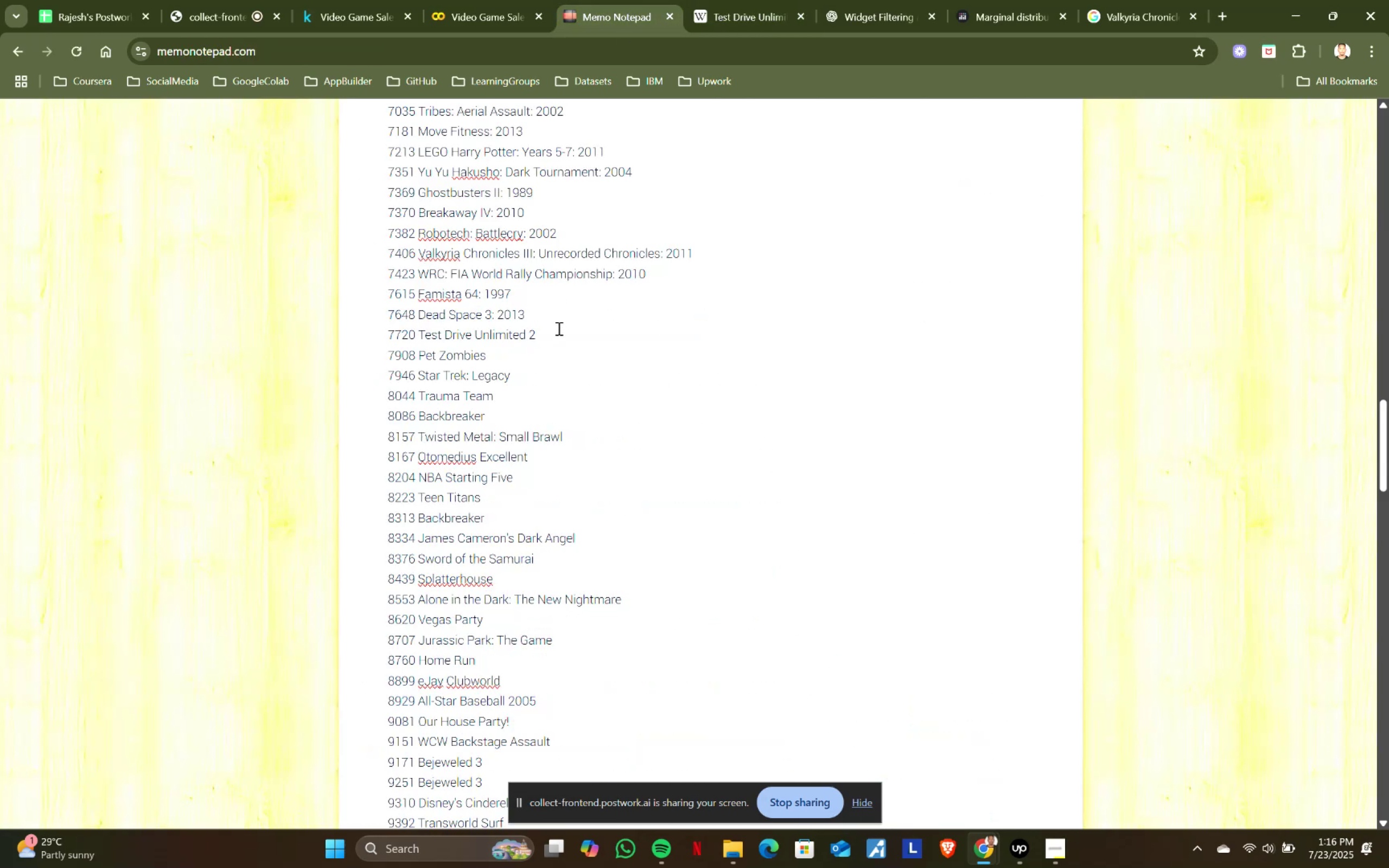 
key(Shift+Semicolon)
 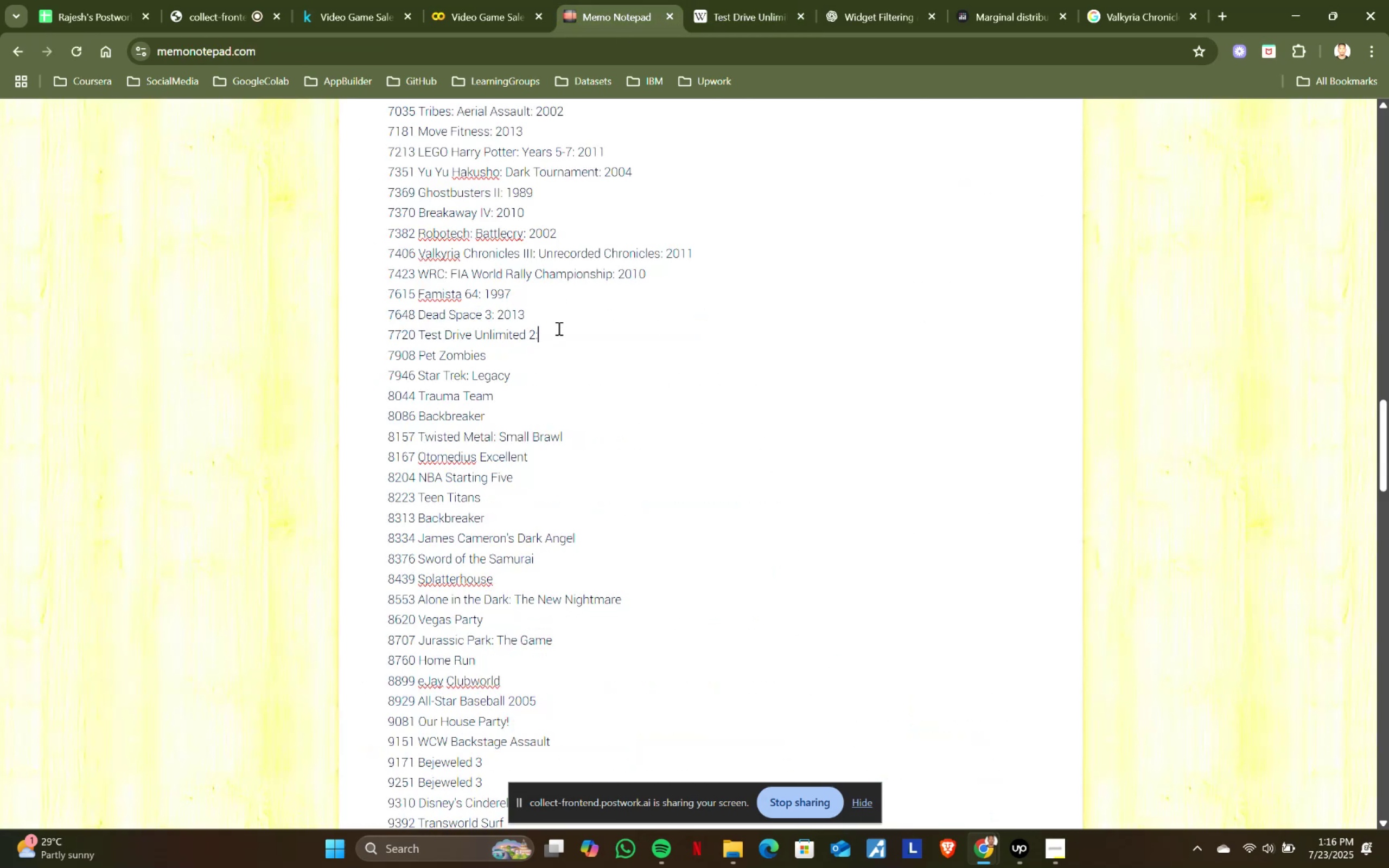 
key(Space)
 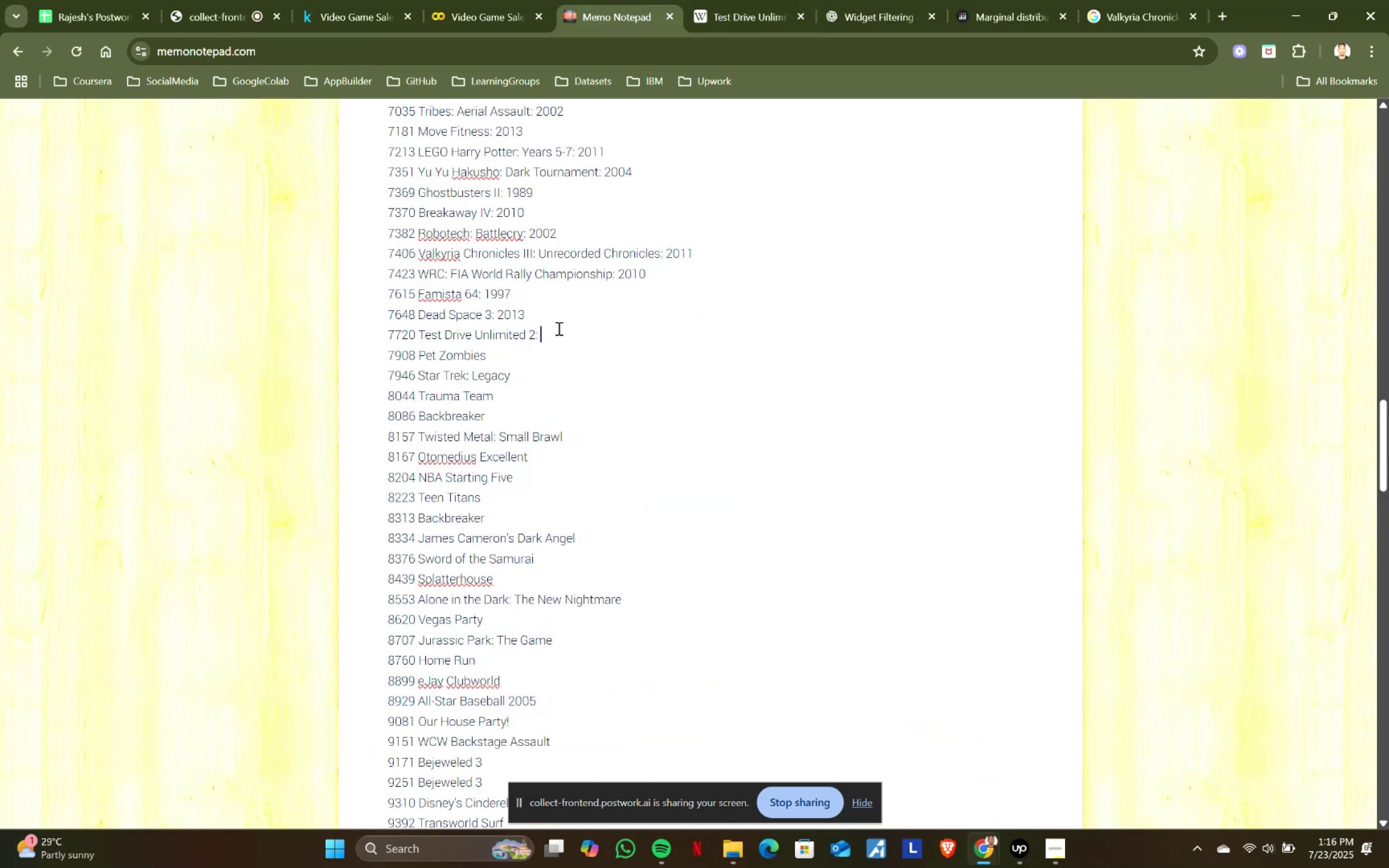 
key(Control+ControlLeft)
 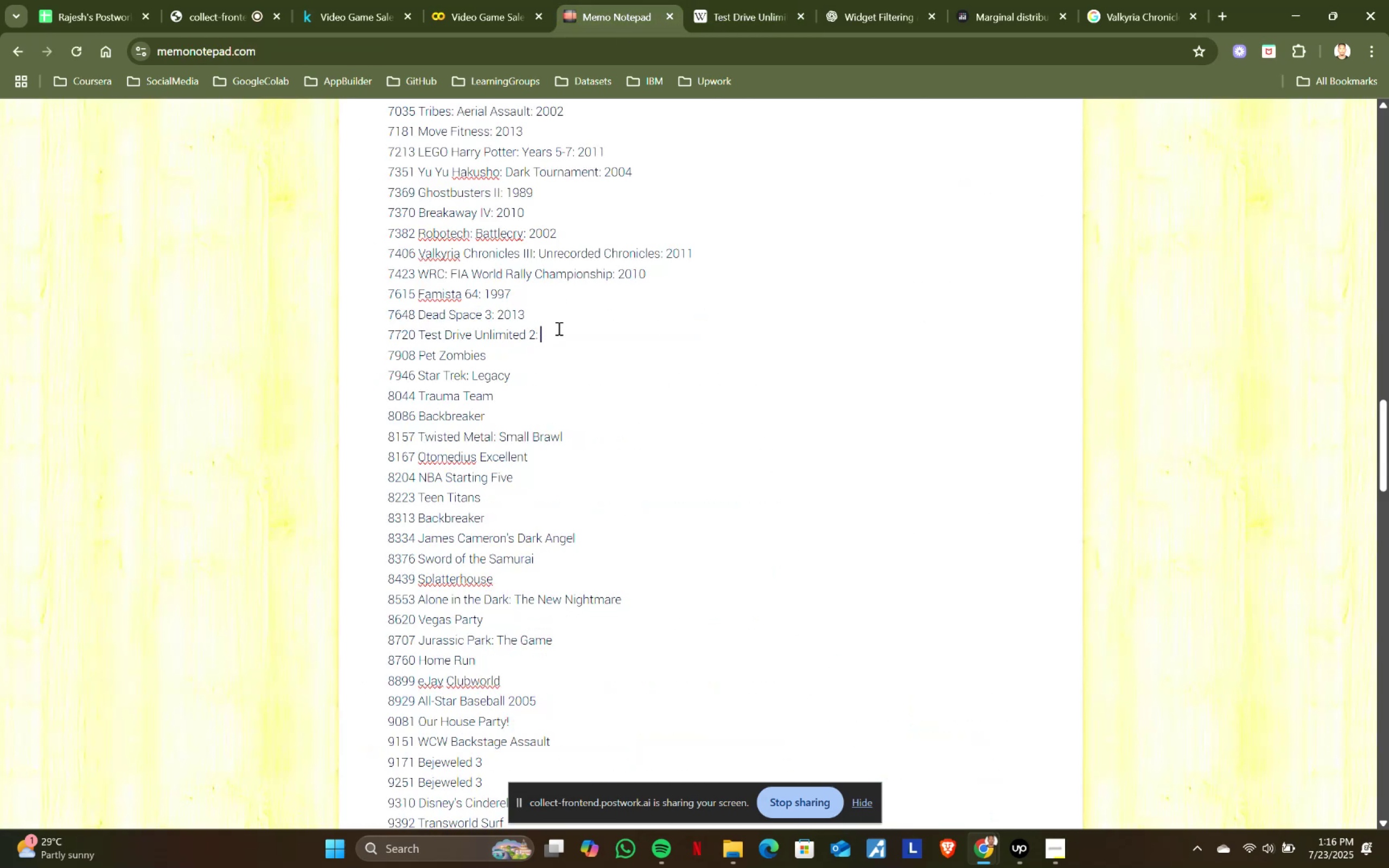 
key(Control+V)
 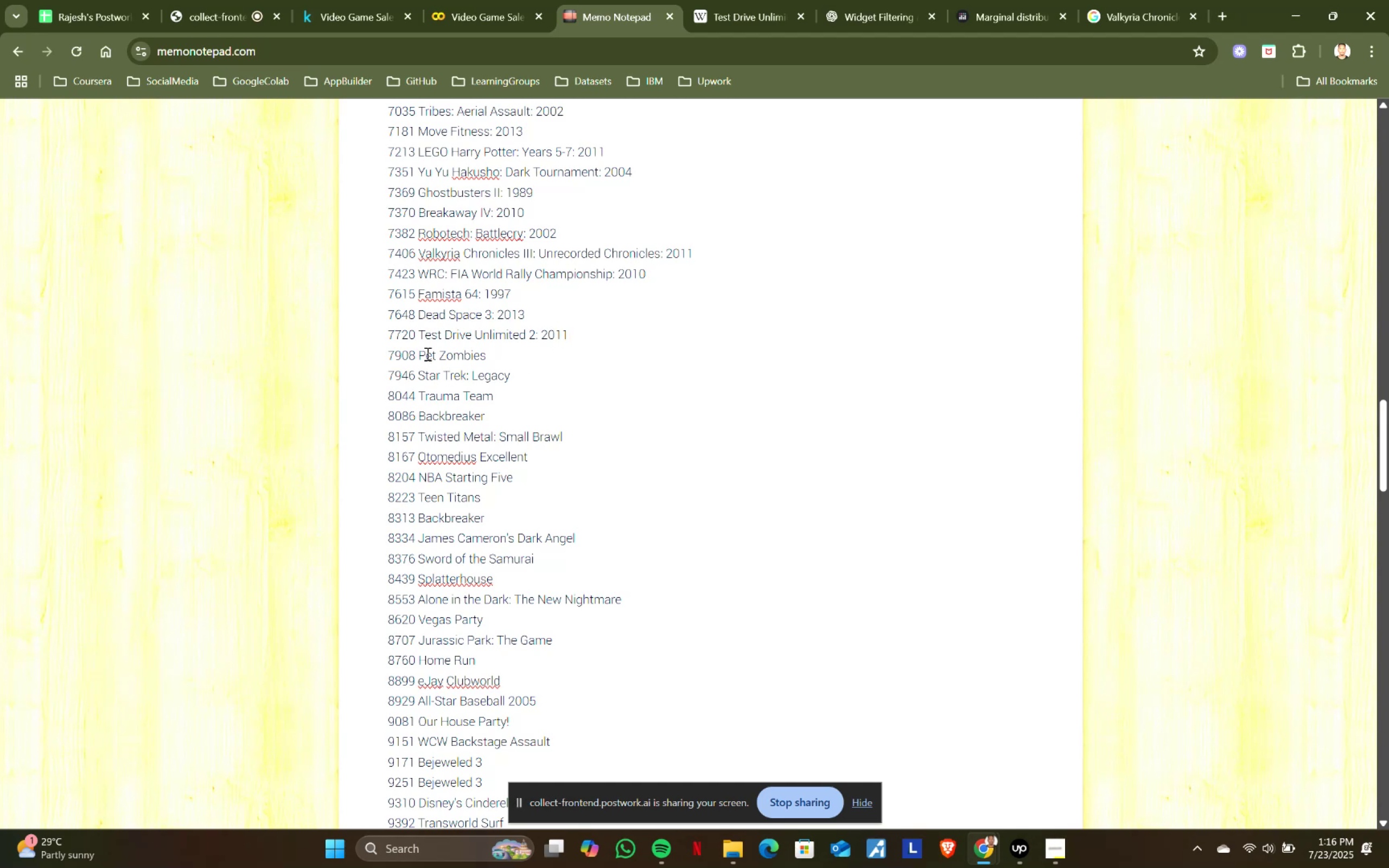 
left_click_drag(start_coordinate=[420, 349], to_coordinate=[505, 350])
 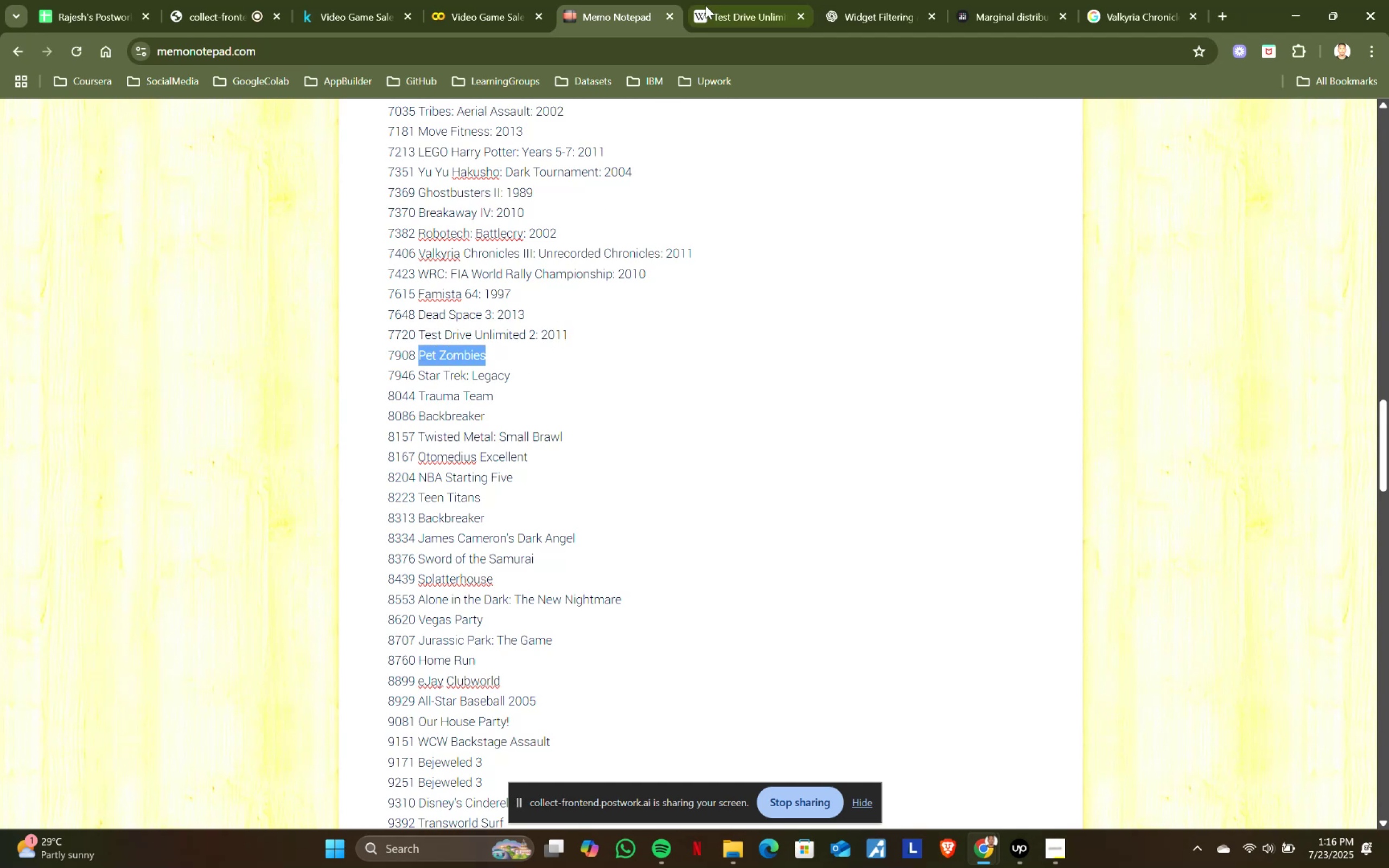 
key(Control+ControlLeft)
 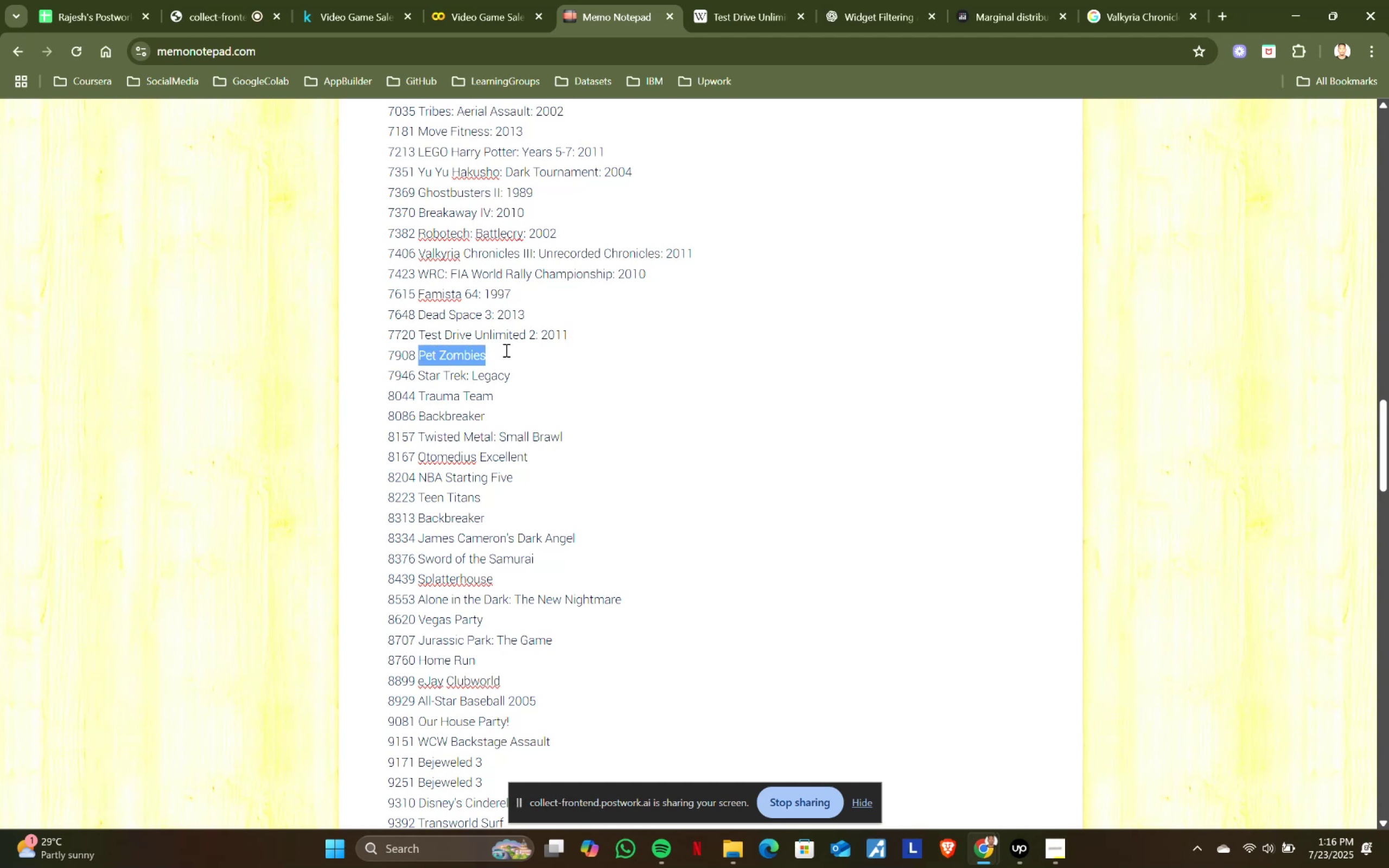 
key(Control+C)
 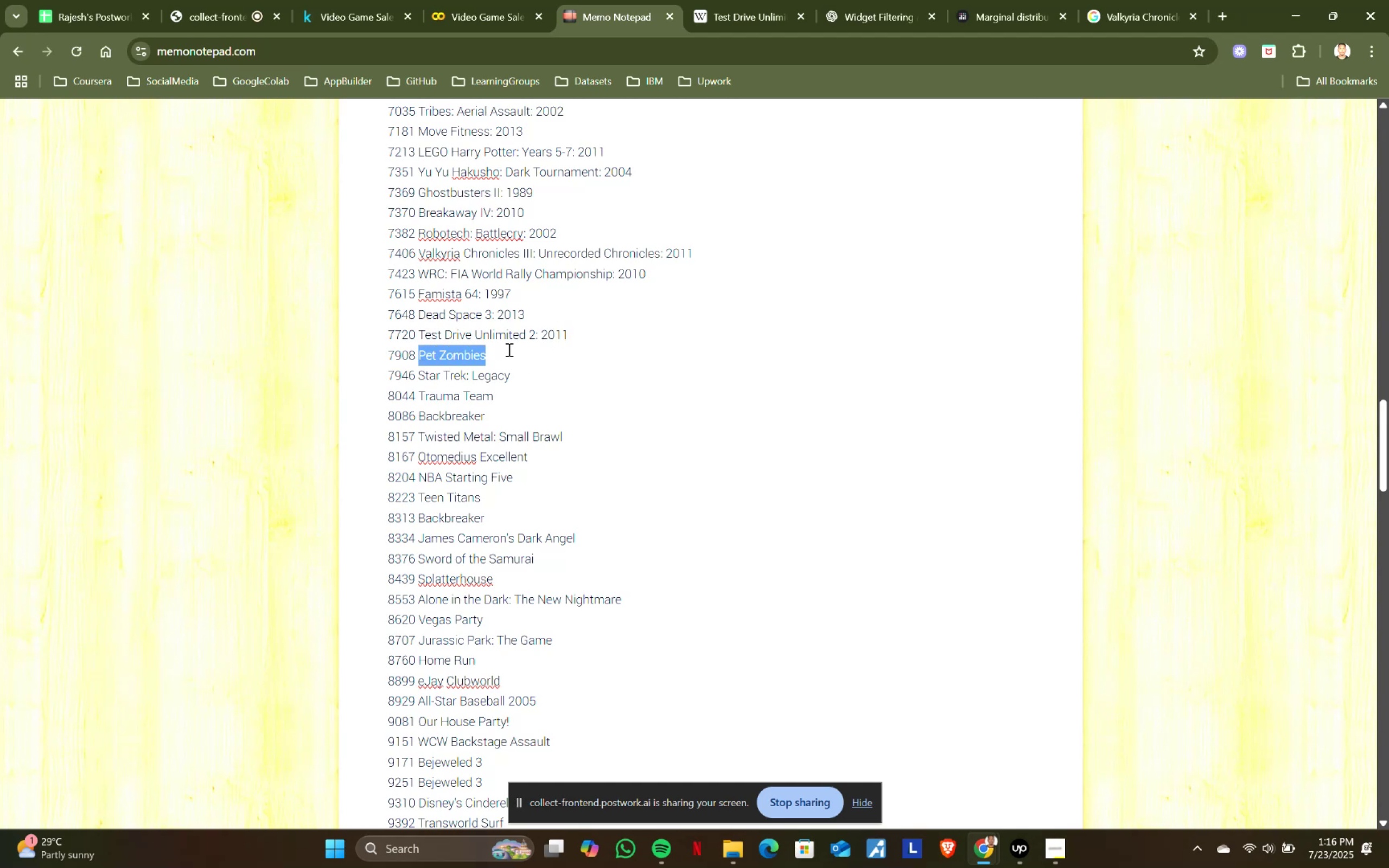 
key(Control+ControlLeft)
 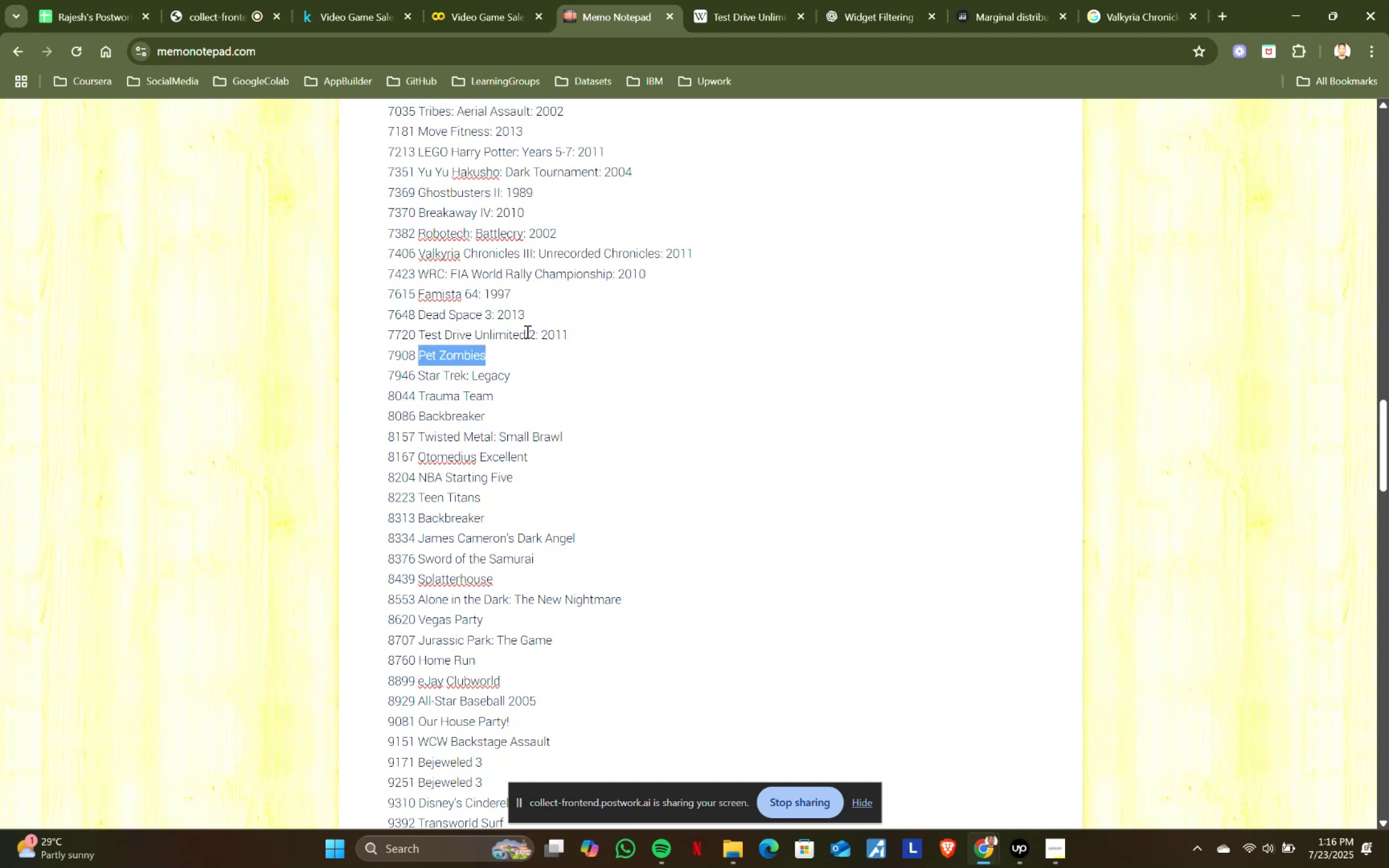 
key(Control+C)
 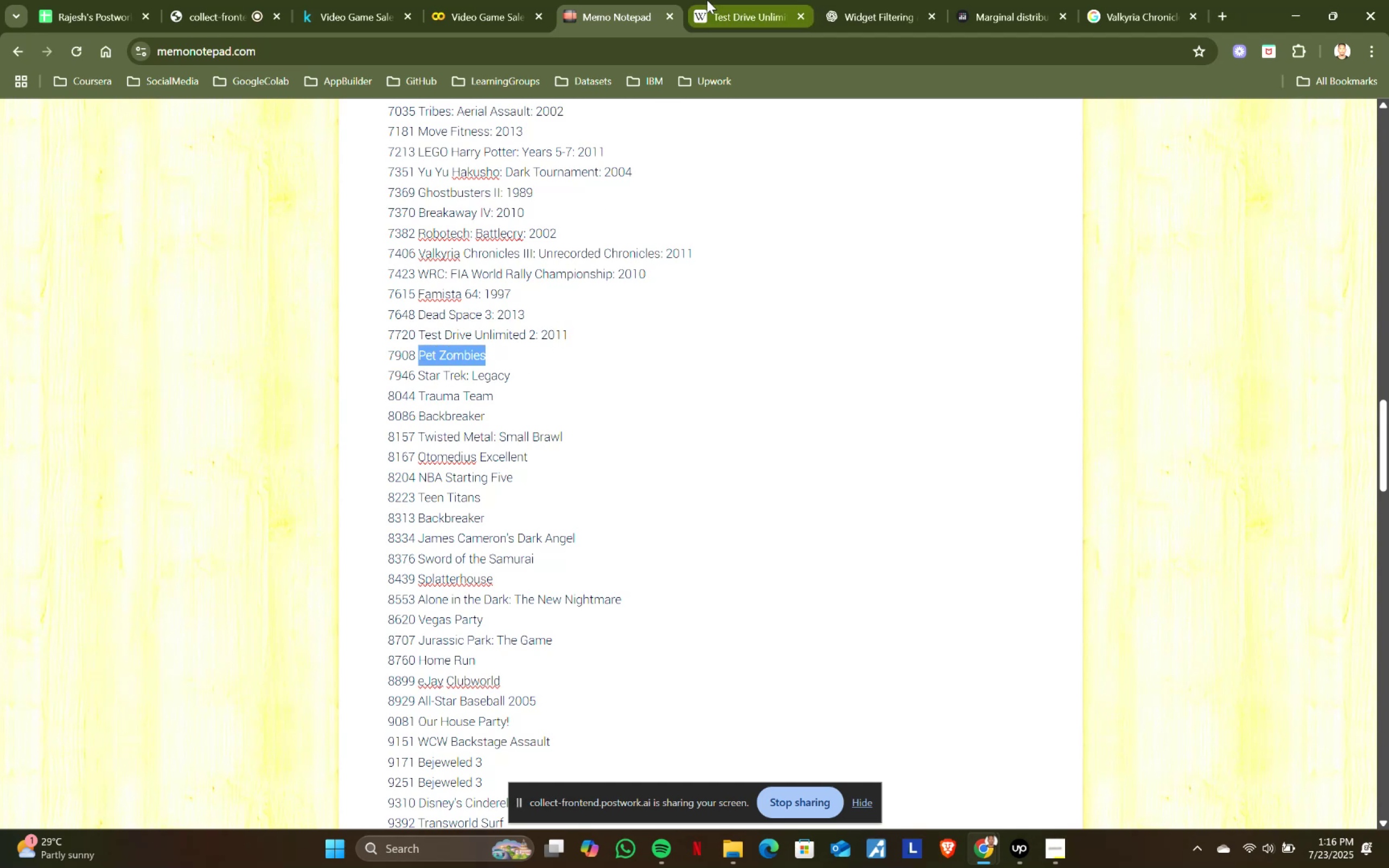 
left_click([707, 0])
 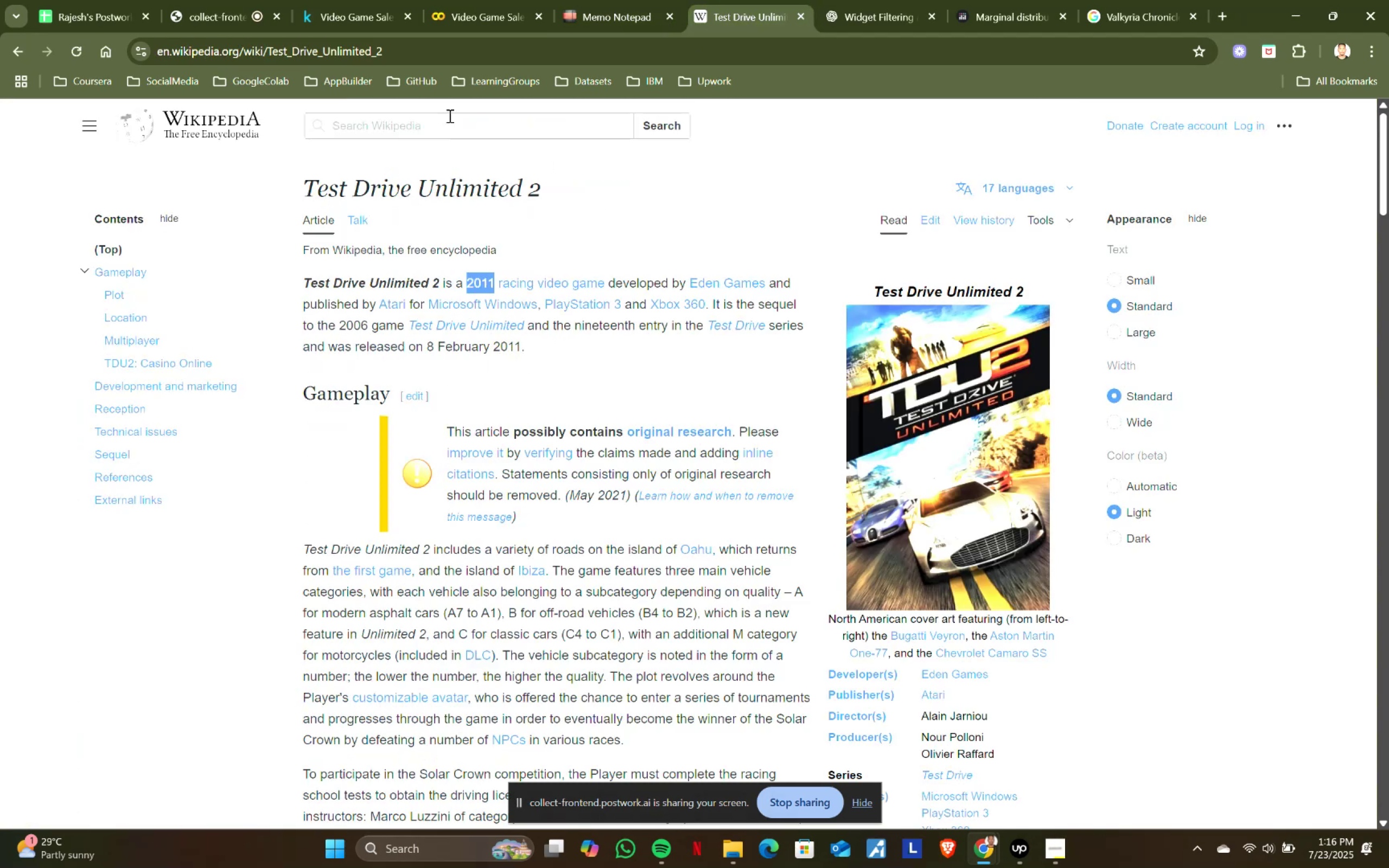 
left_click([447, 113])
 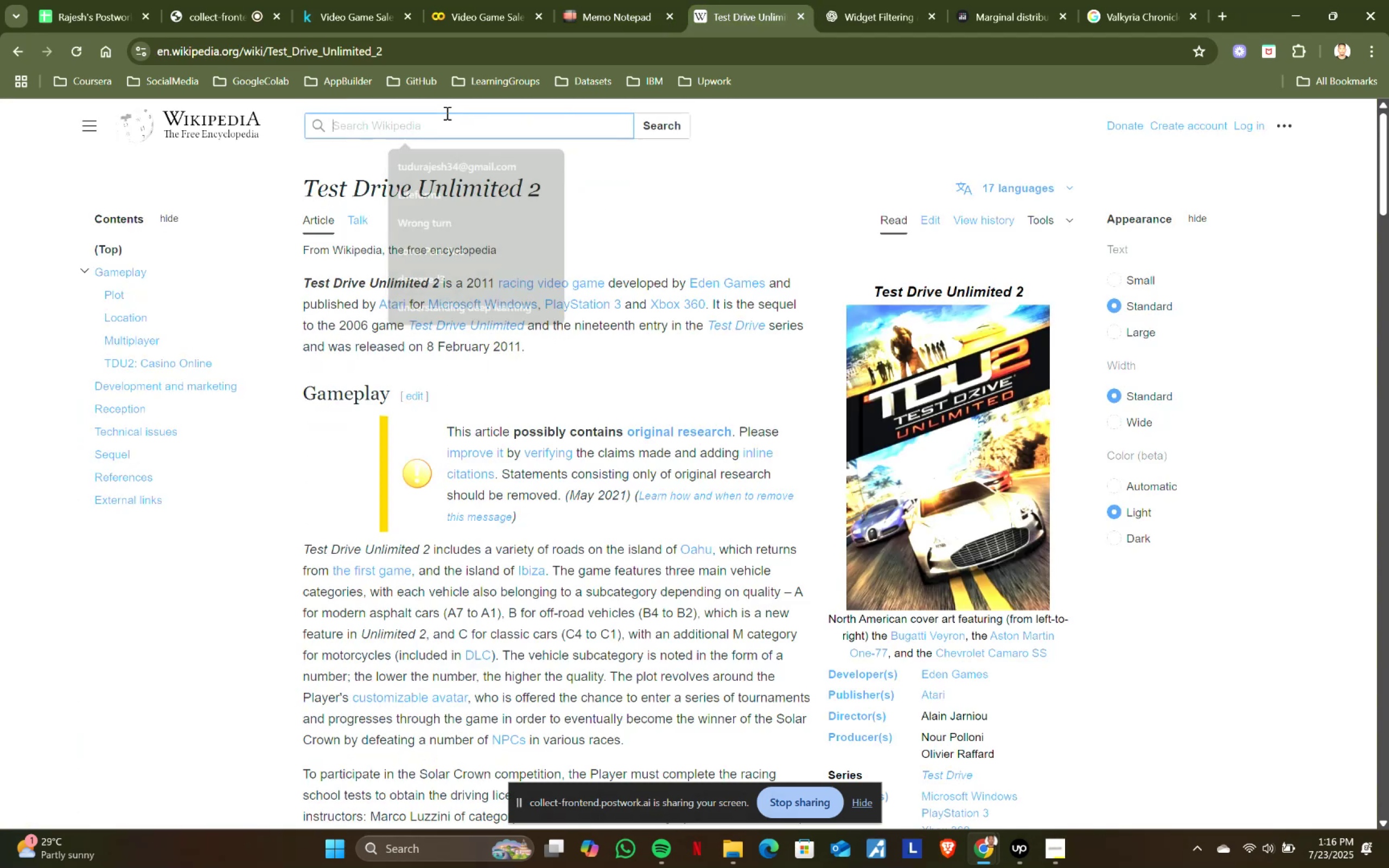 
key(Control+ControlLeft)
 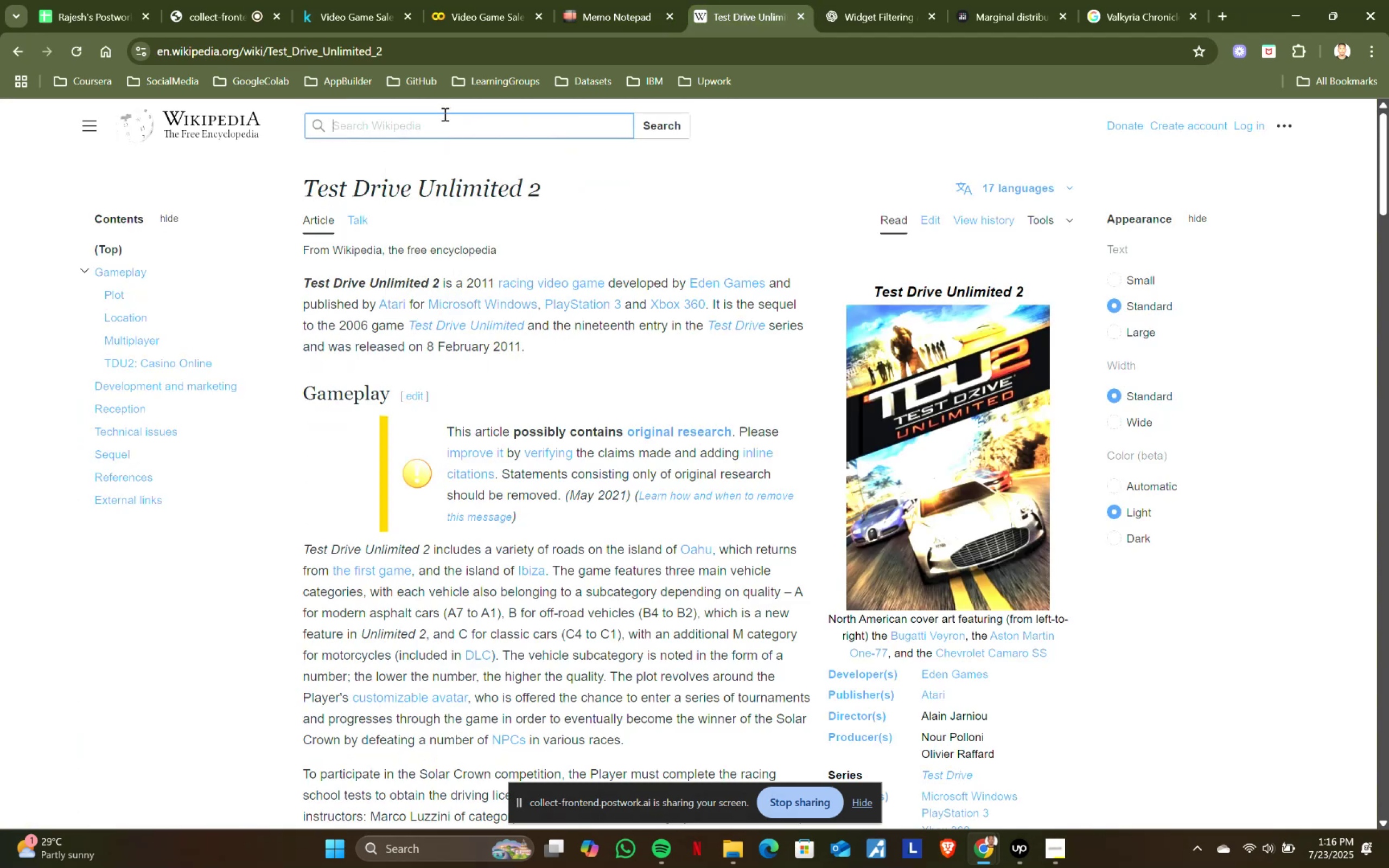 
key(Control+V)
 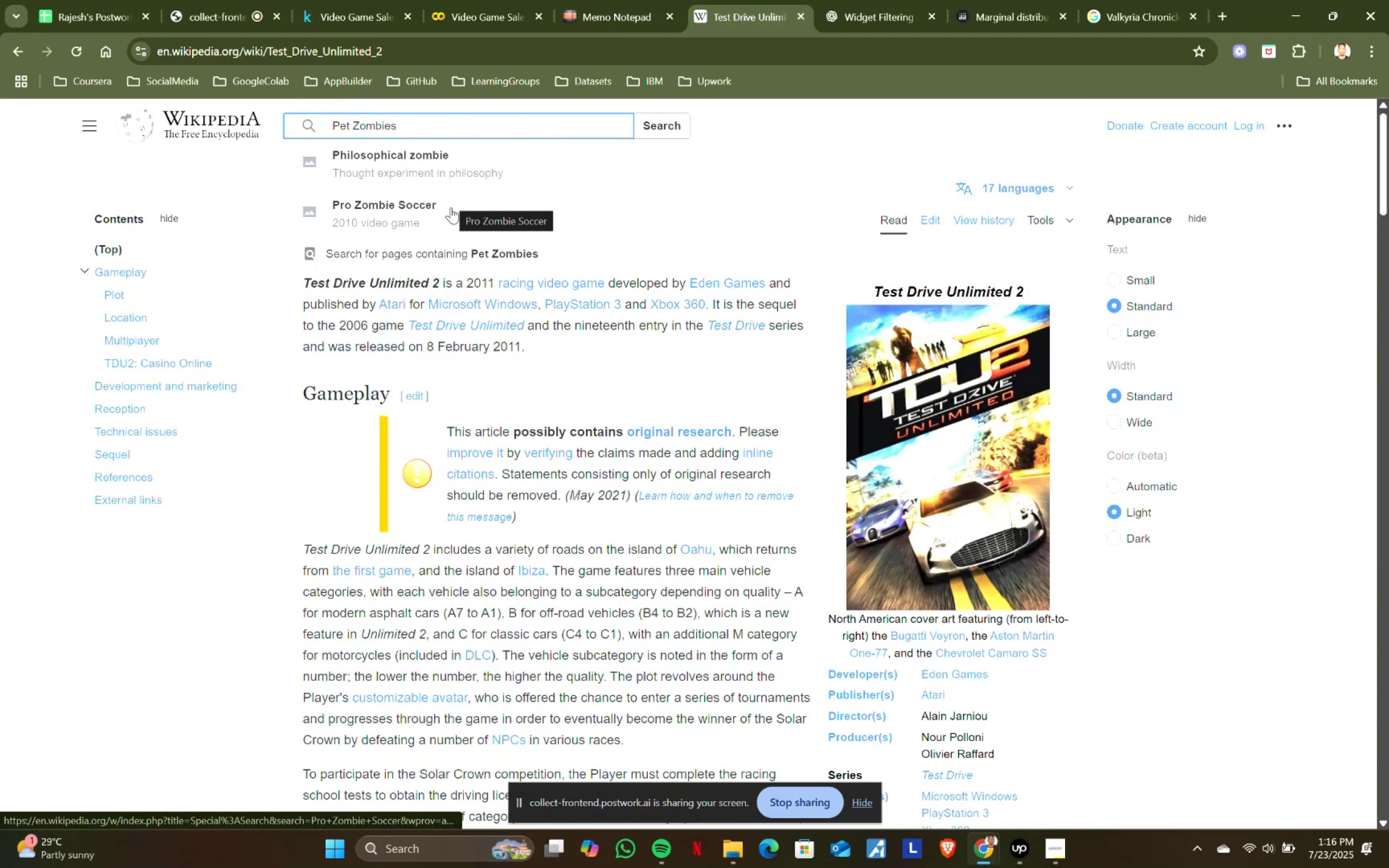 
left_click([451, 207])
 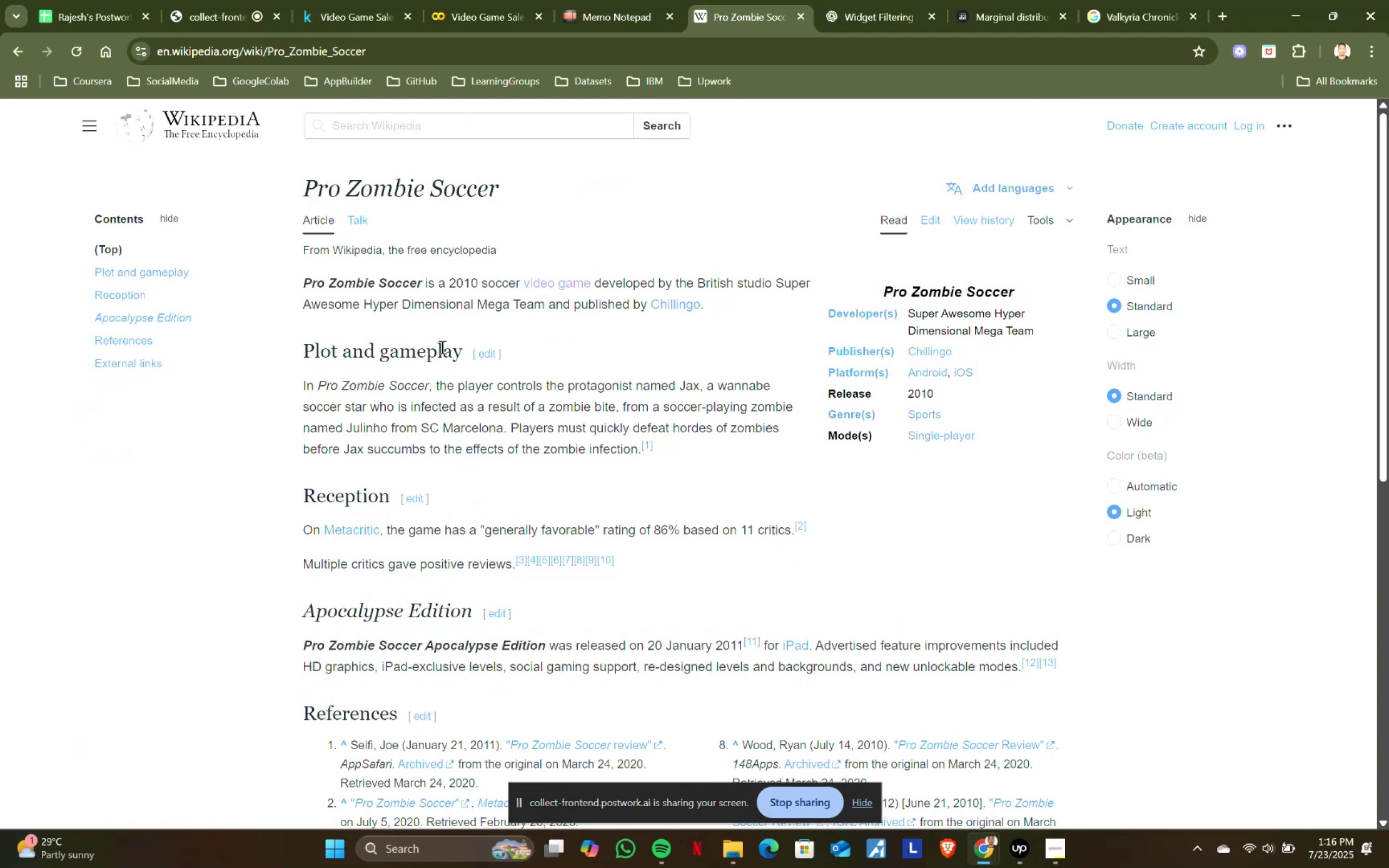 
left_click_drag(start_coordinate=[451, 279], to_coordinate=[480, 282])
 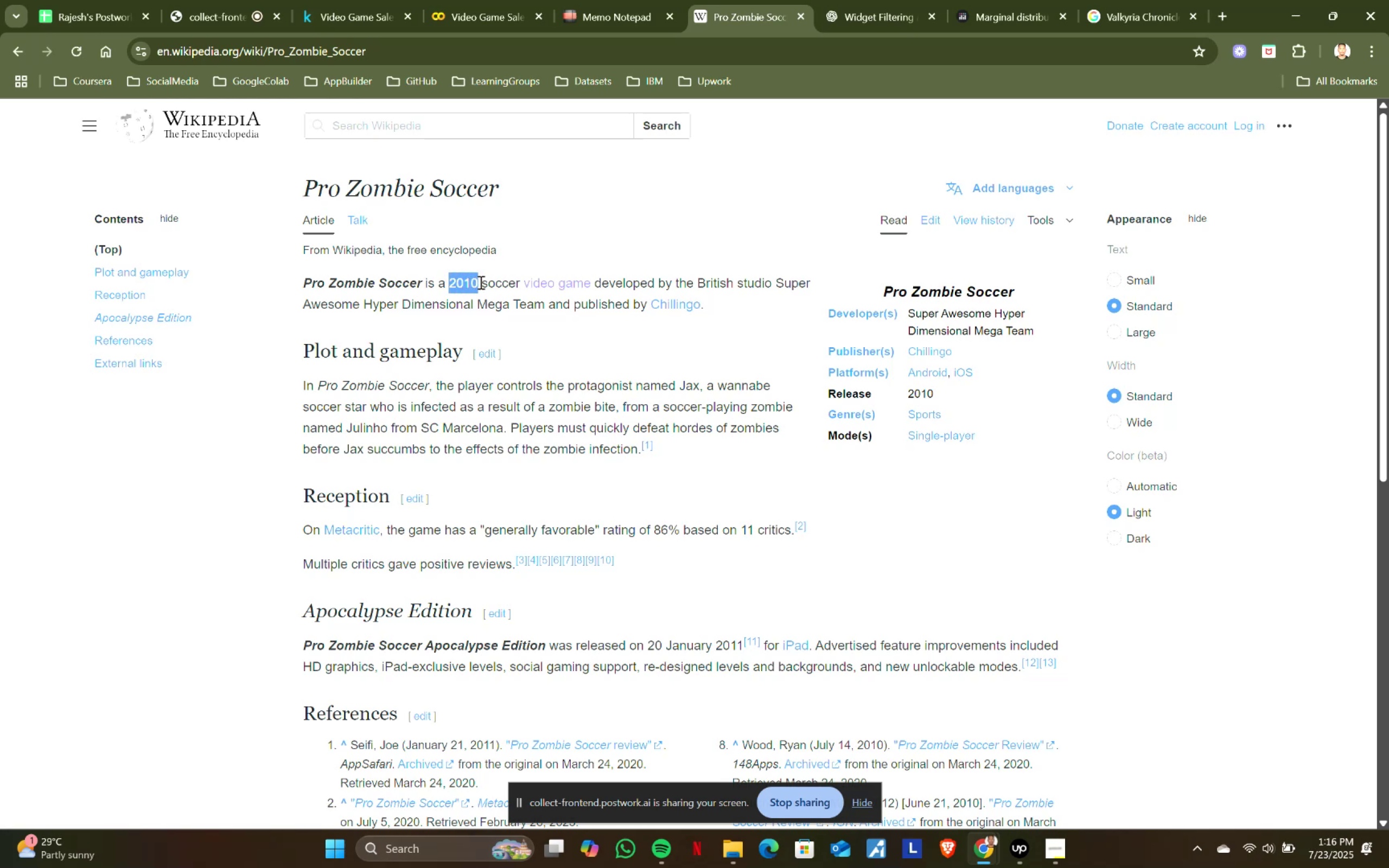 
key(Control+ControlLeft)
 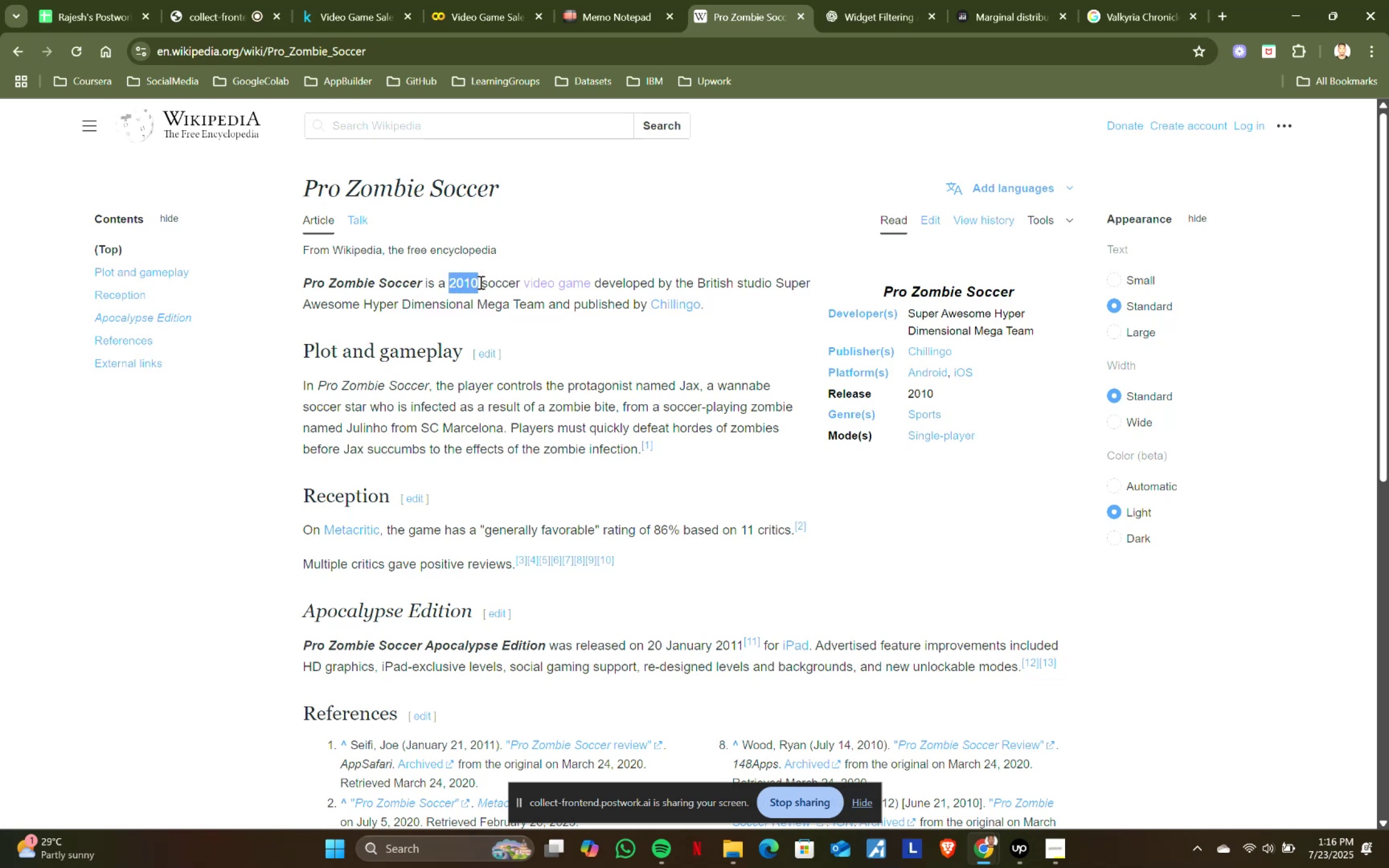 
key(Control+C)
 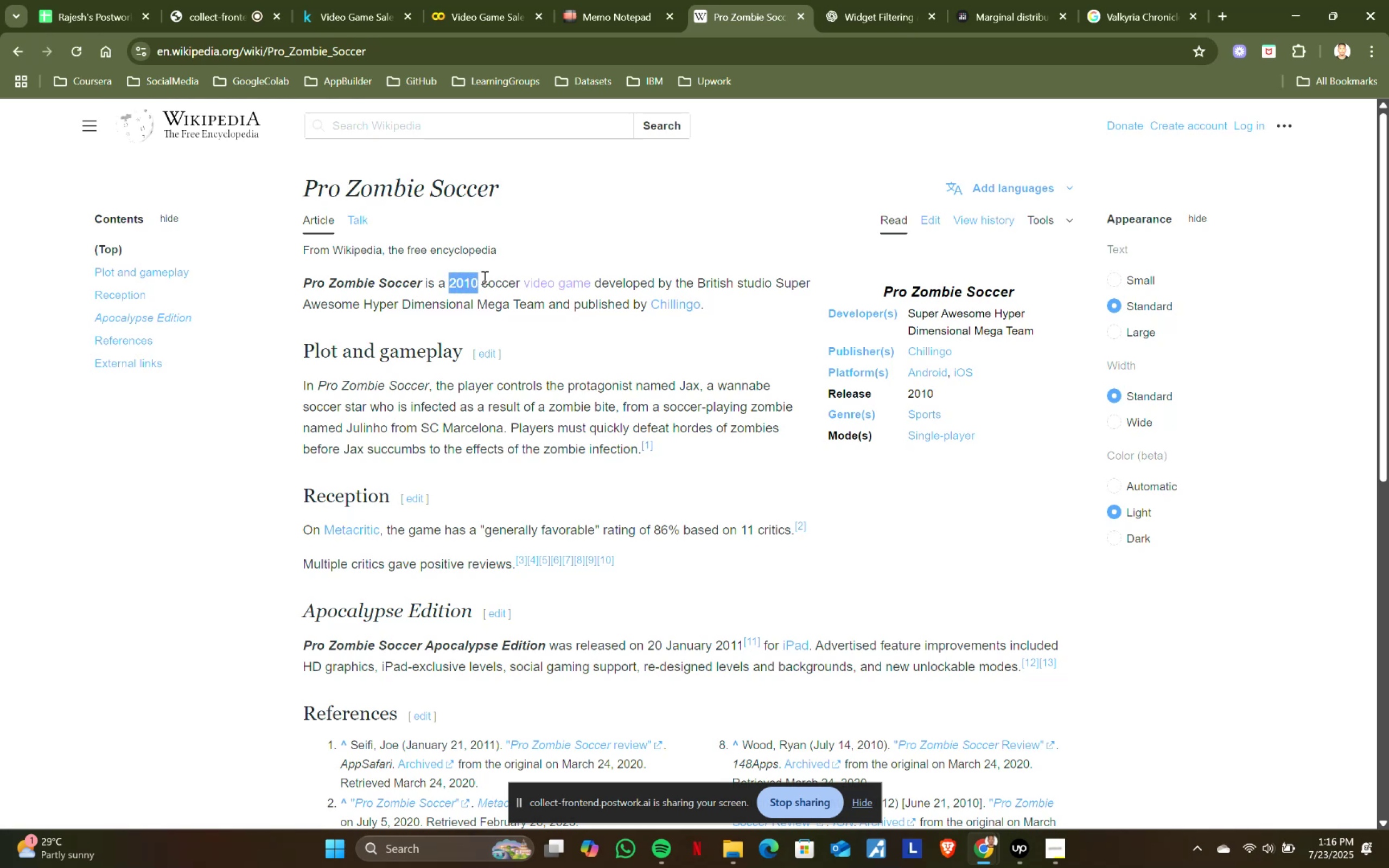 
key(Control+ControlLeft)
 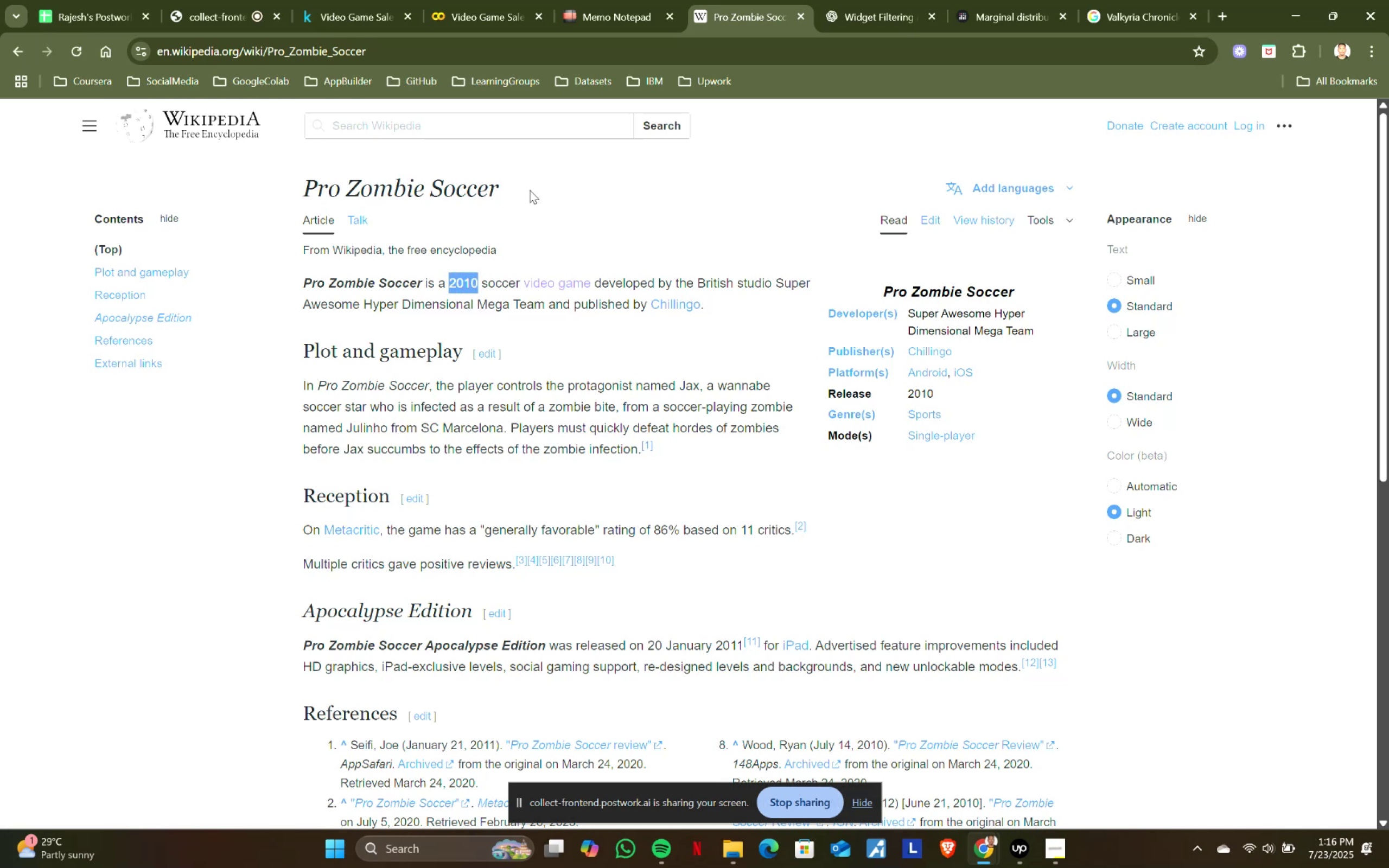 
key(Control+C)
 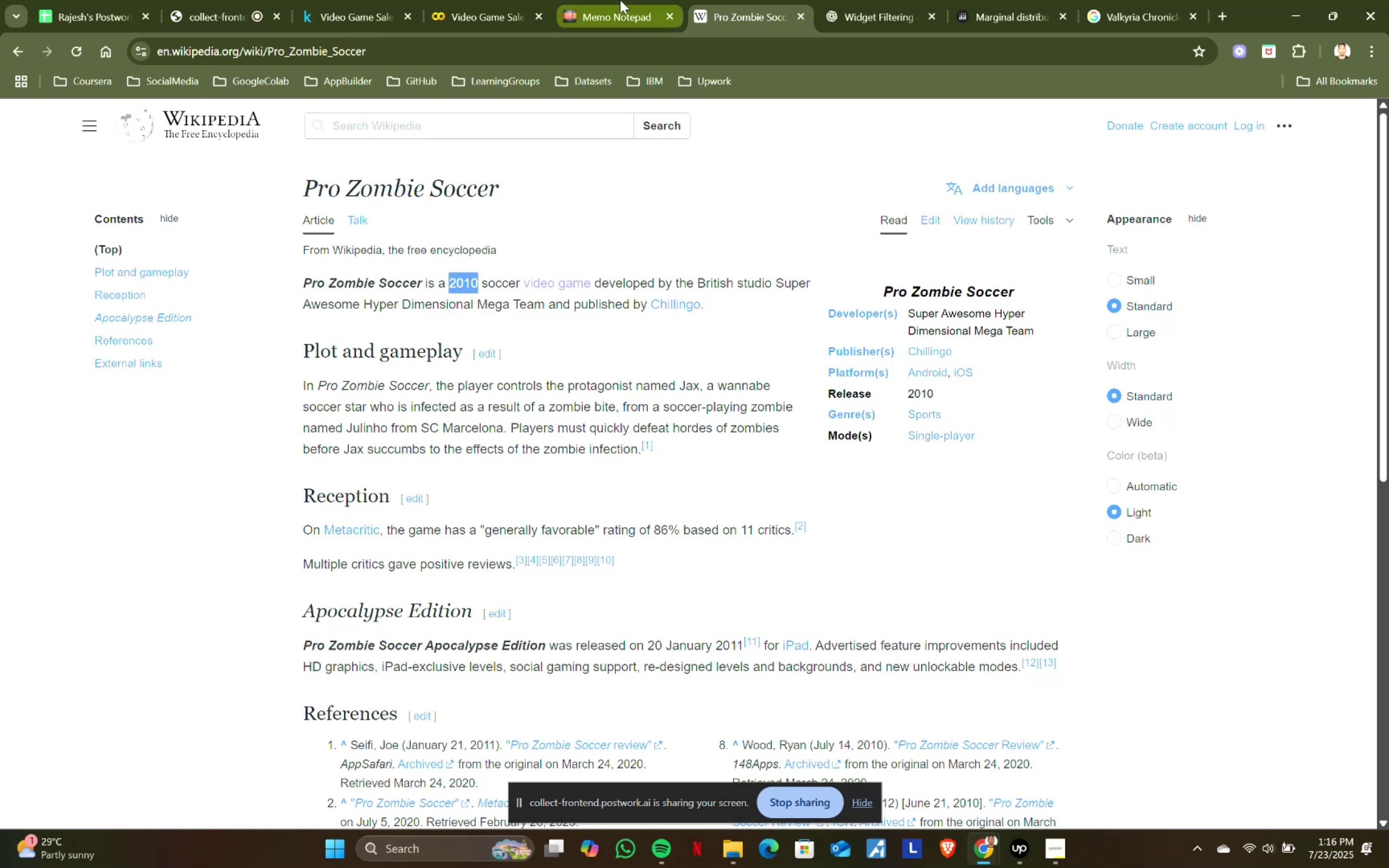 
left_click([620, 0])
 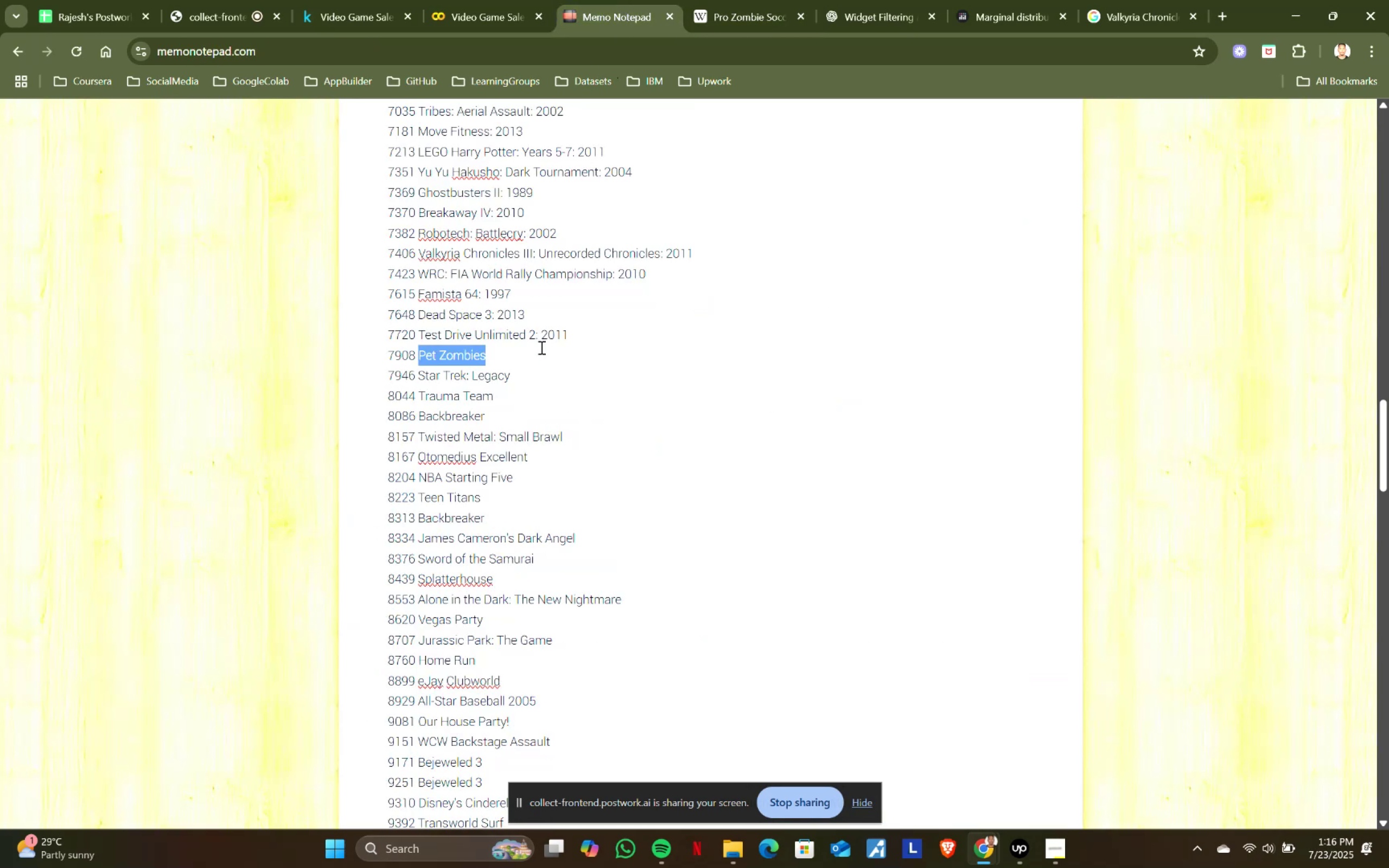 
left_click([540, 349])
 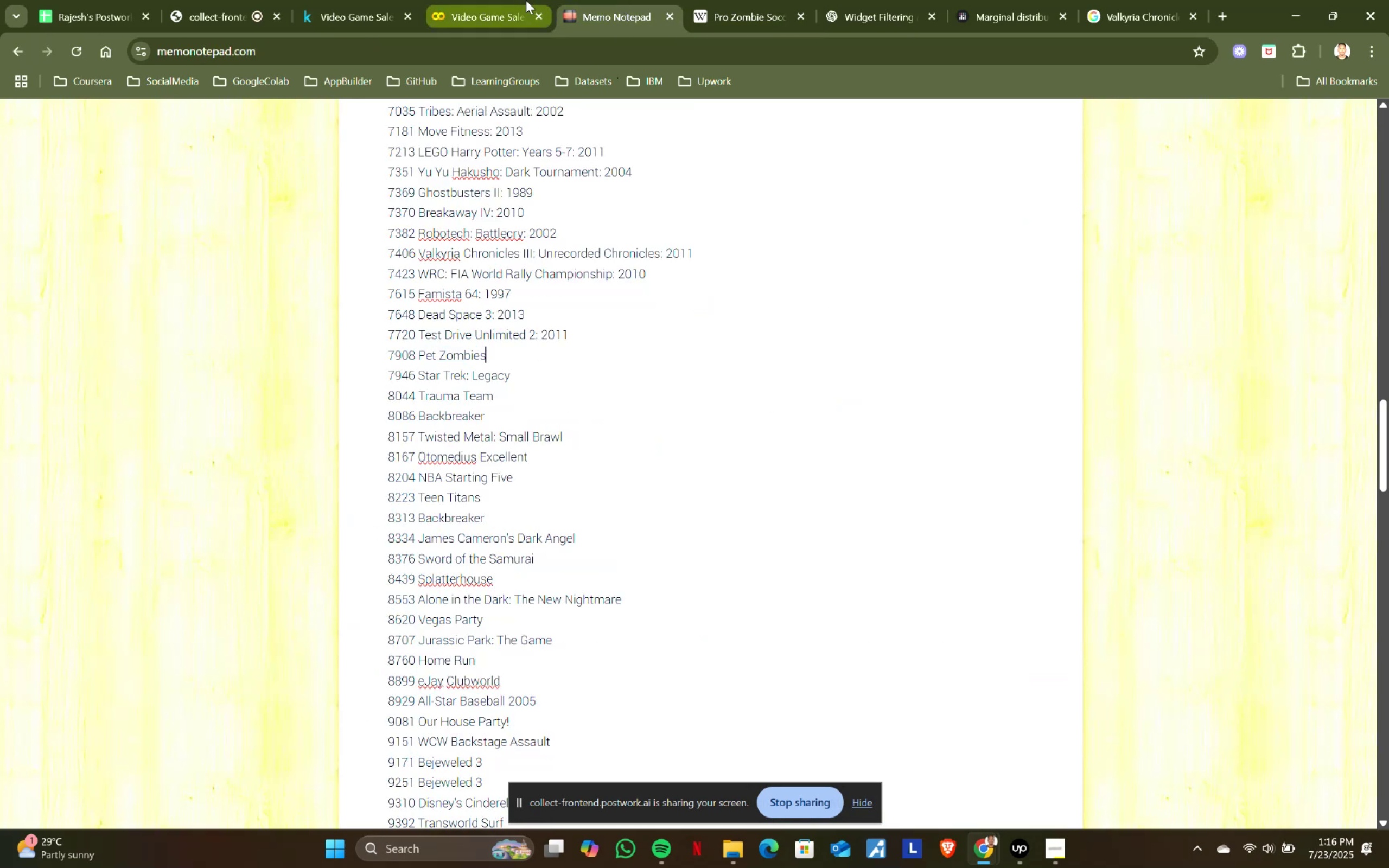 
left_click([506, 0])
 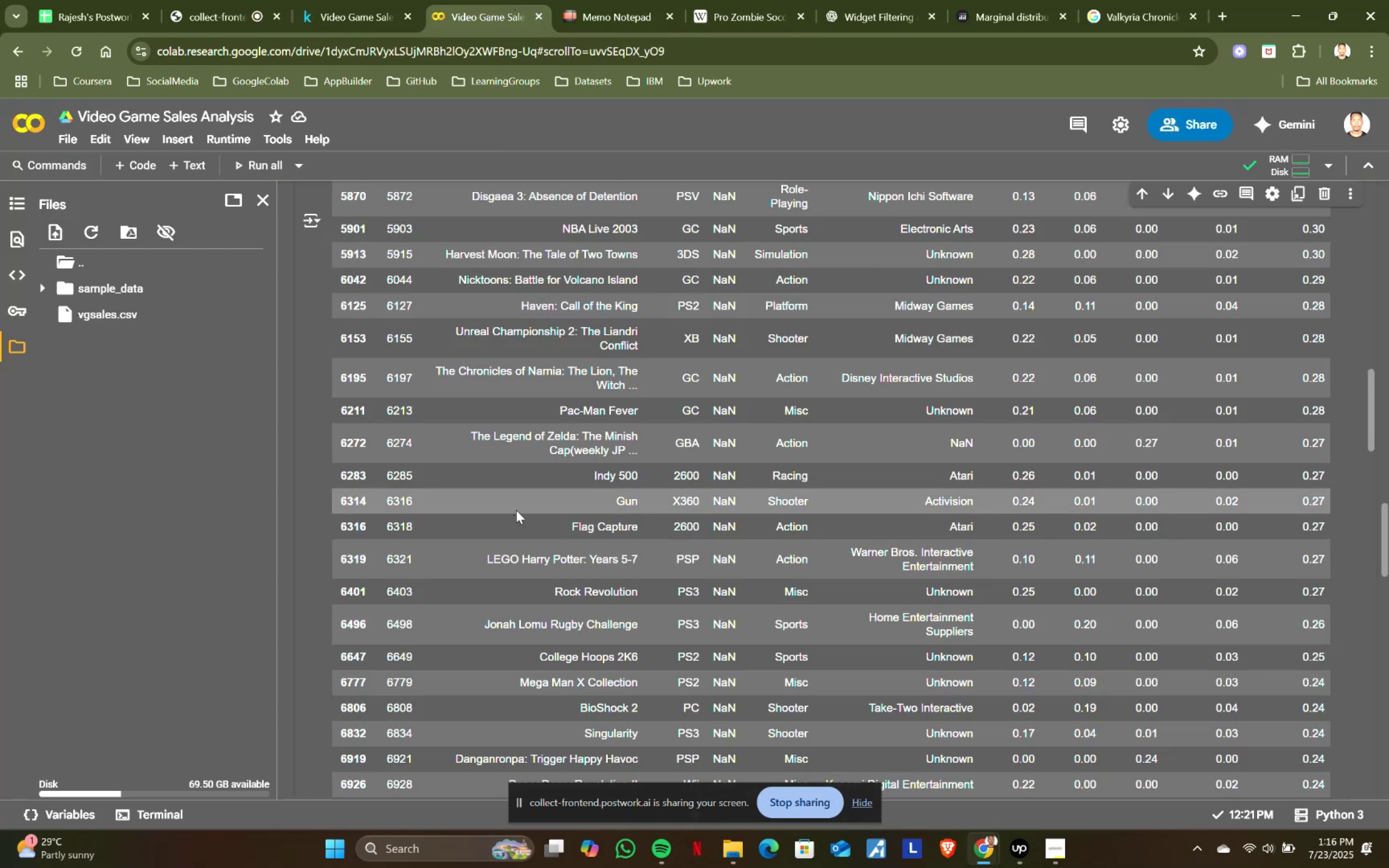 
scroll: coordinate [516, 510], scroll_direction: down, amount: 2.0
 